 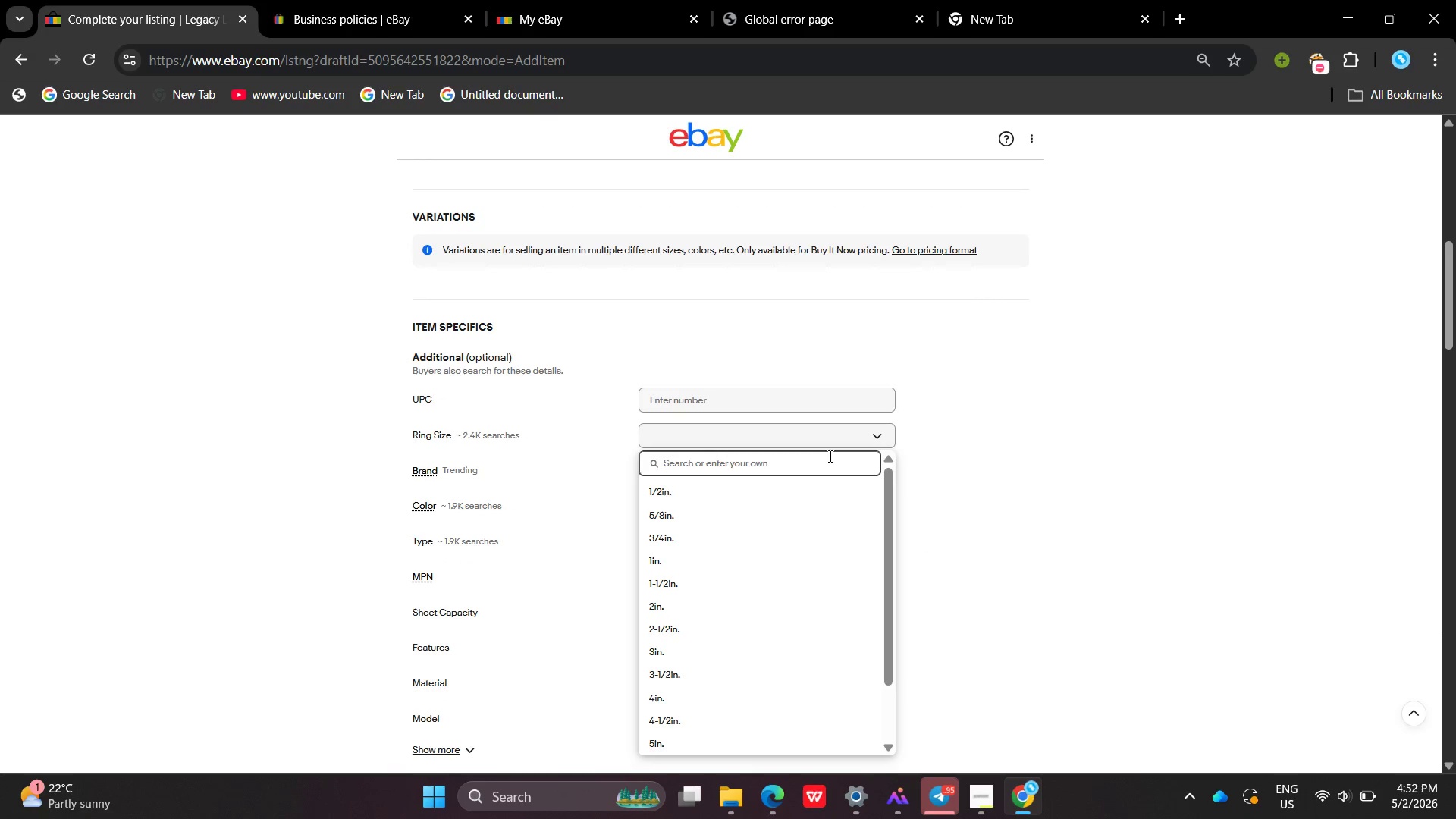 
left_click([795, 536])
 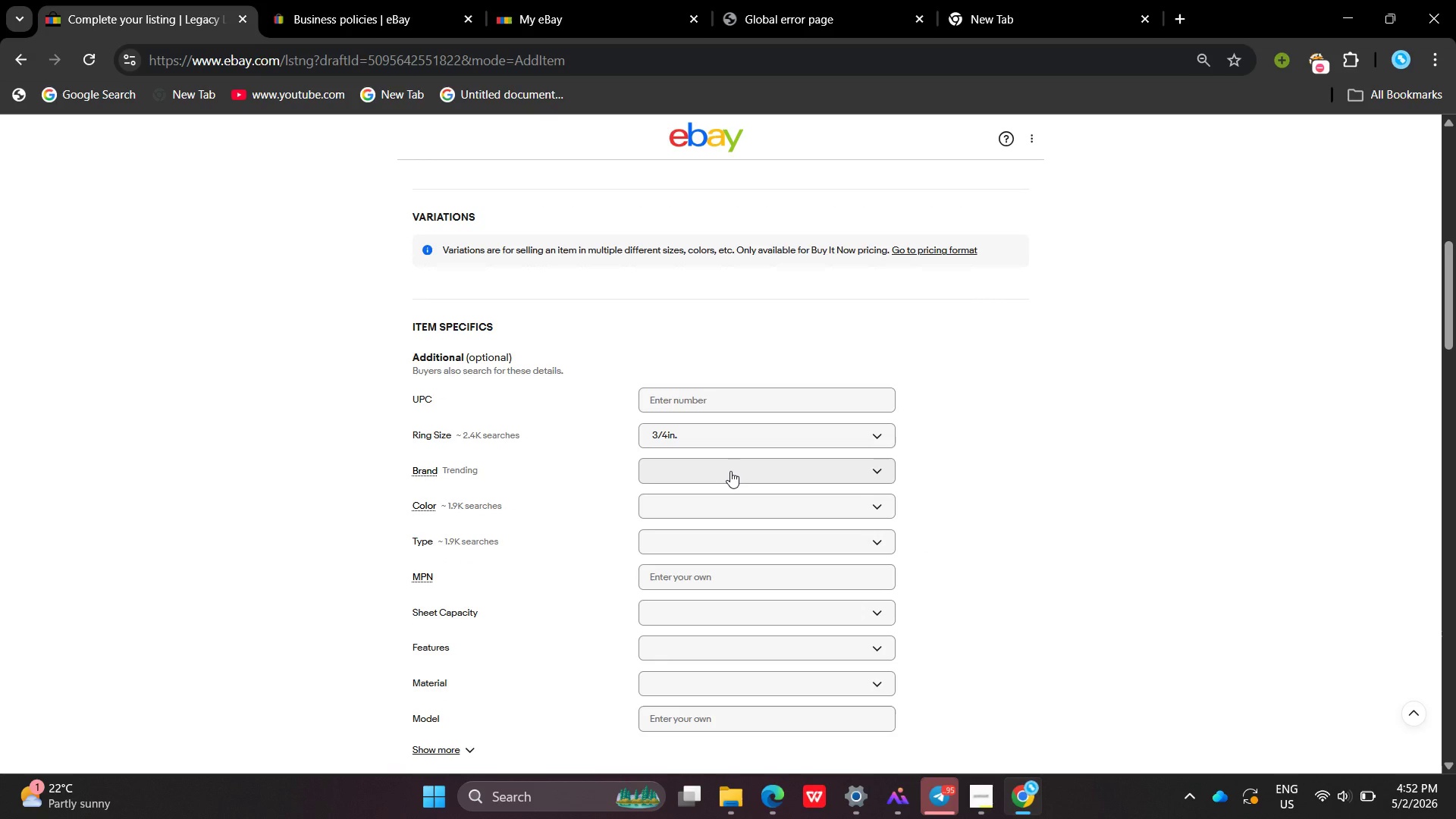 
left_click([730, 471])
 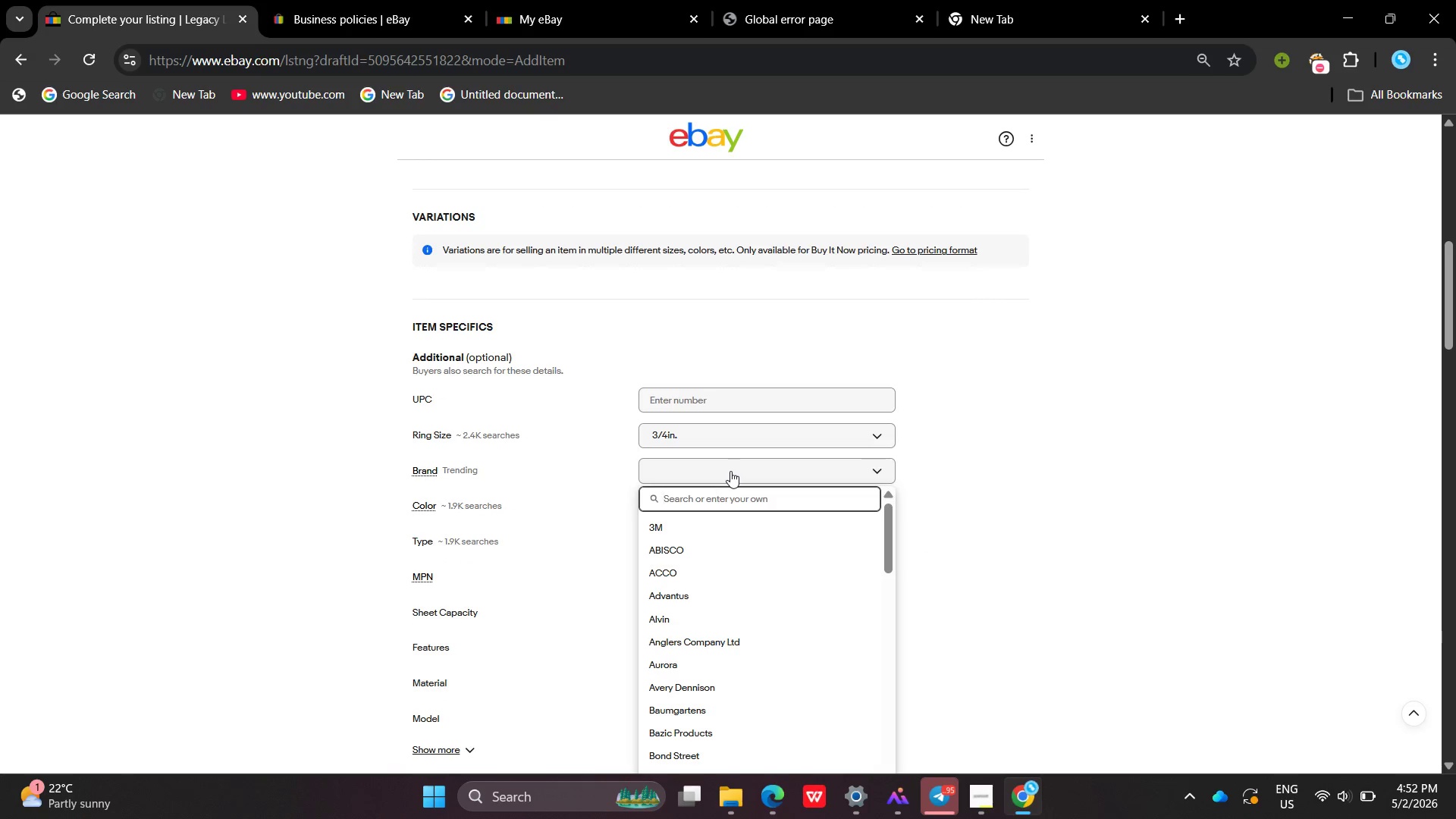 
wait(8.81)
 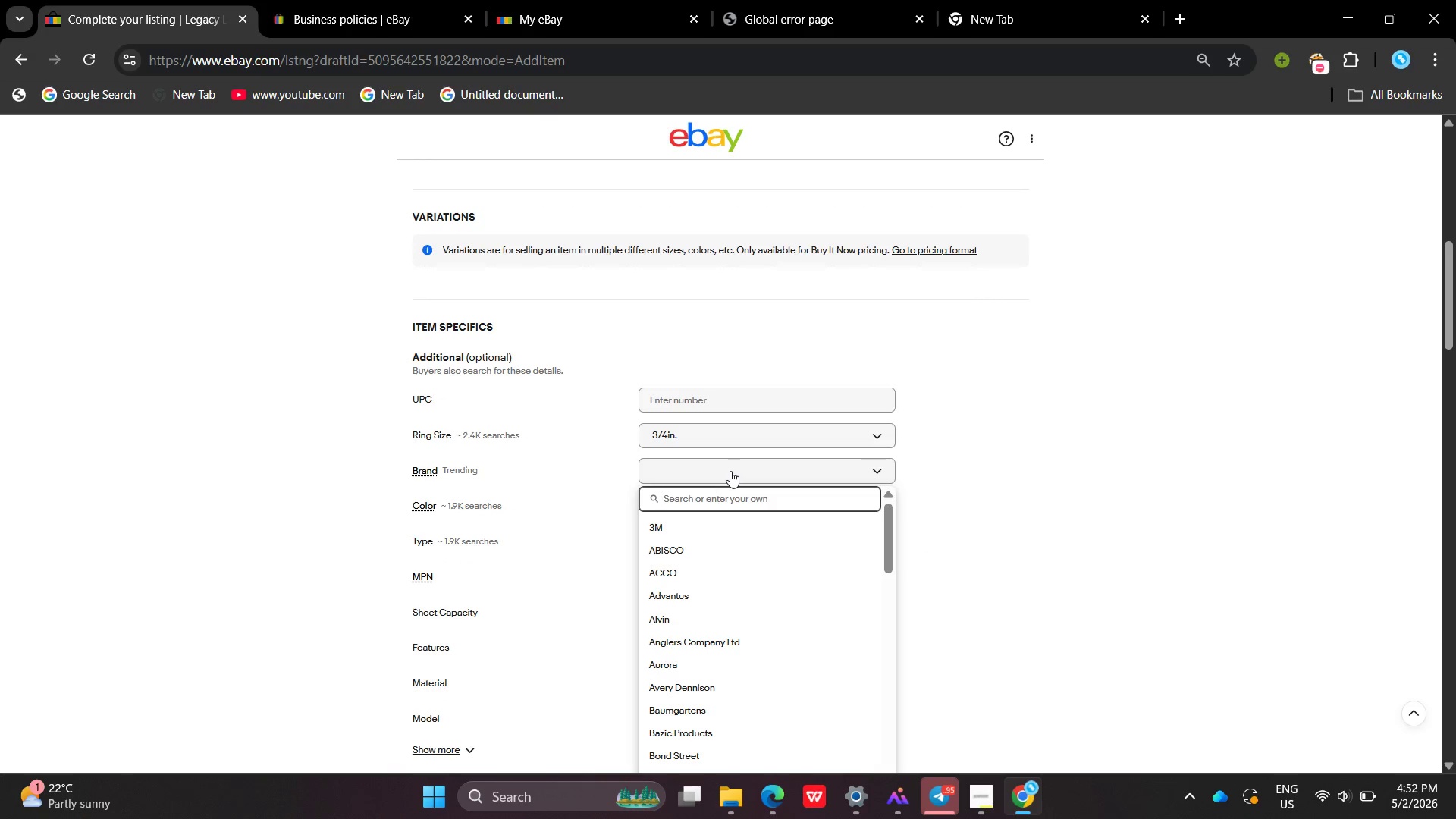 
key(Control+ControlLeft)
 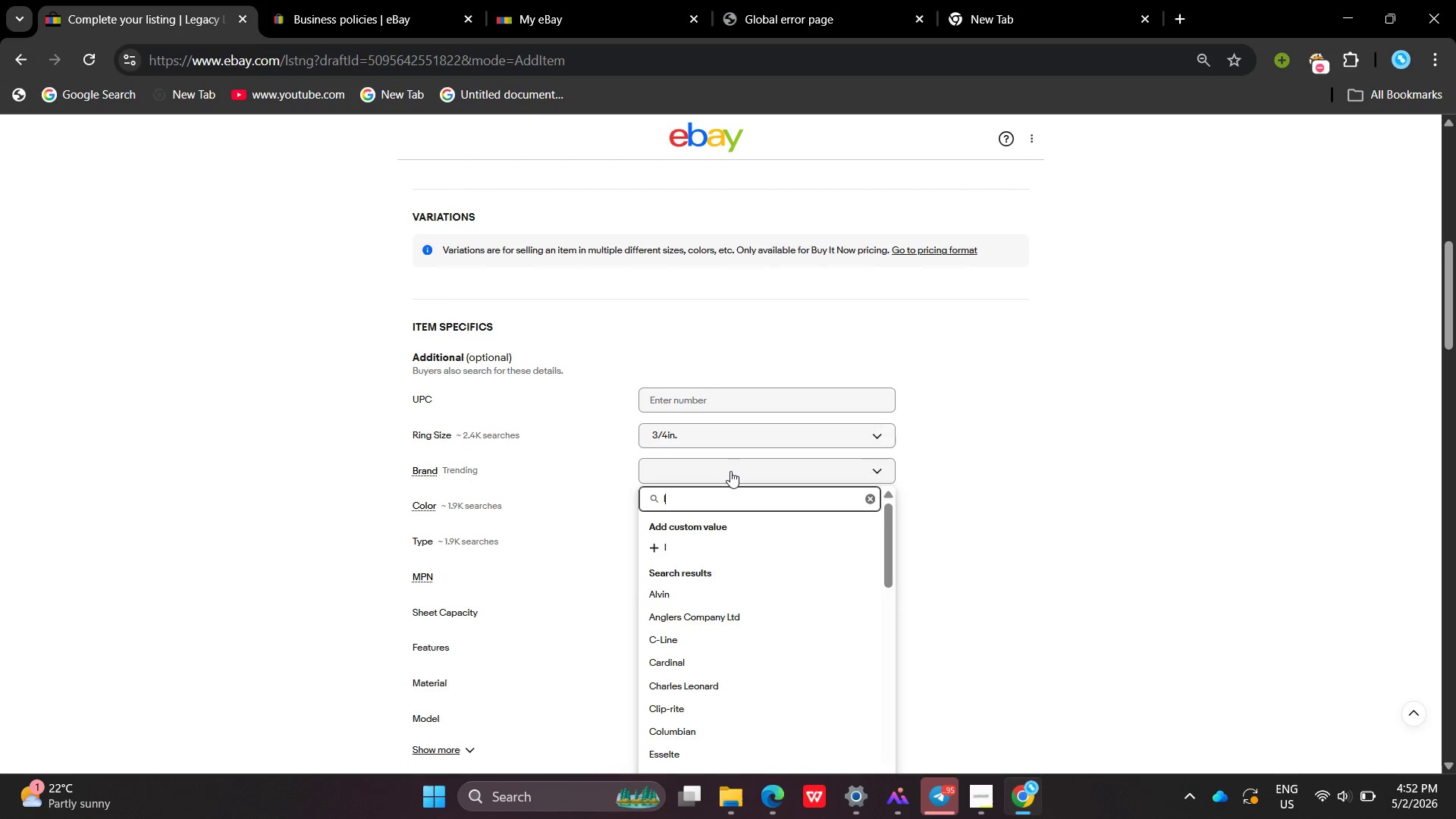 
type(l)
key(Backspace)
type(Legacy )
 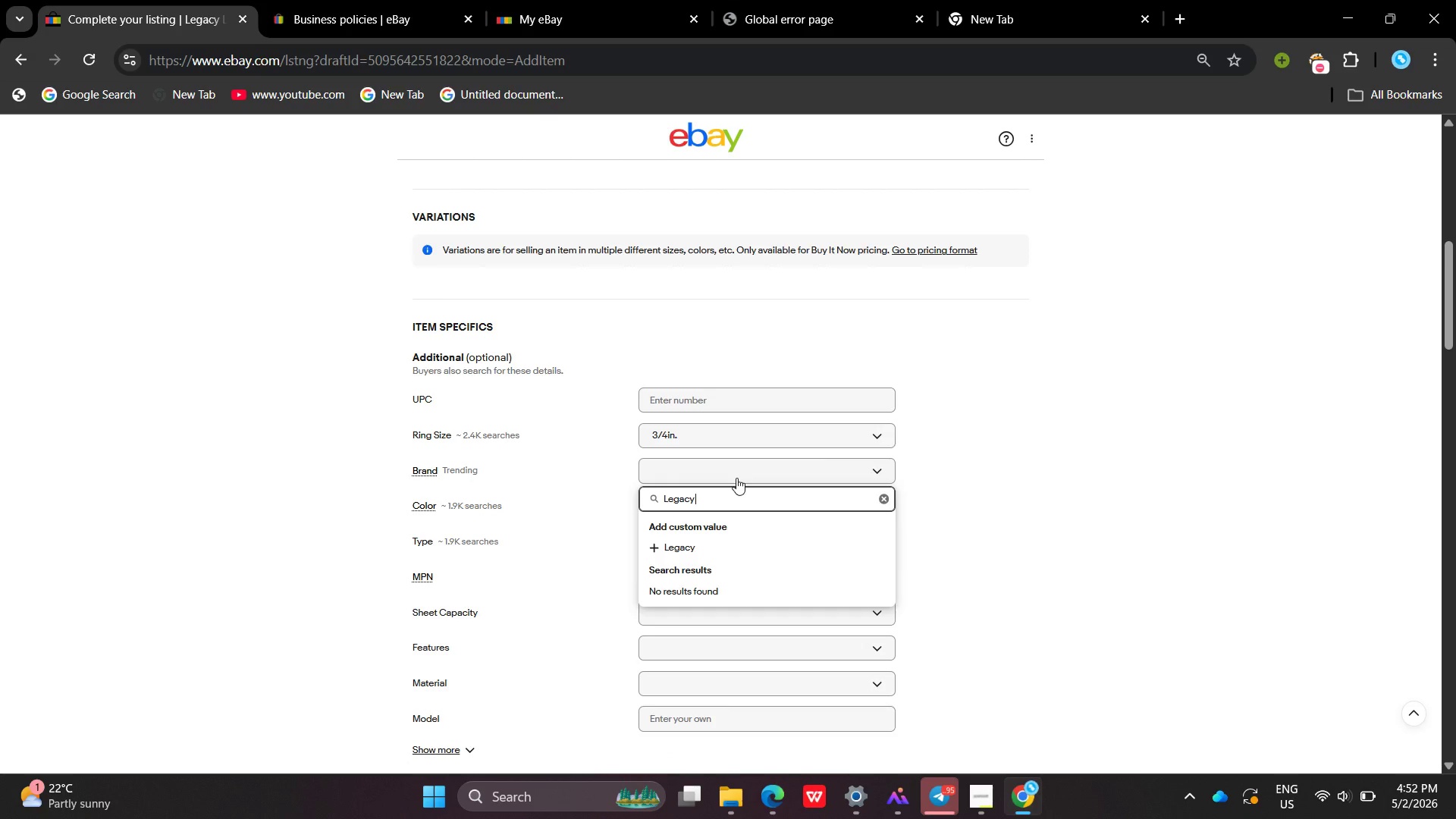 
key(Control+ControlLeft)
 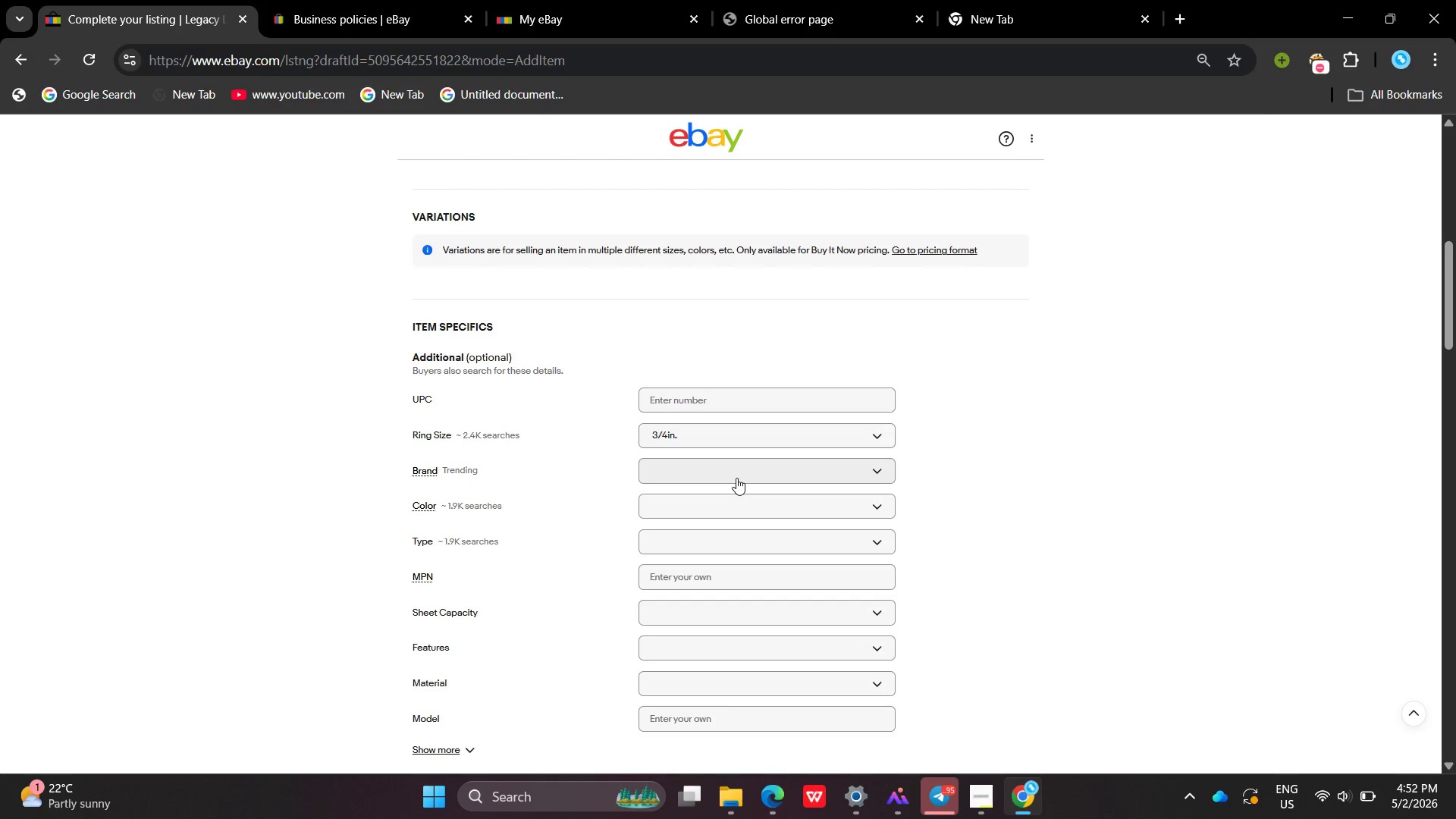 
key(Control+L)
 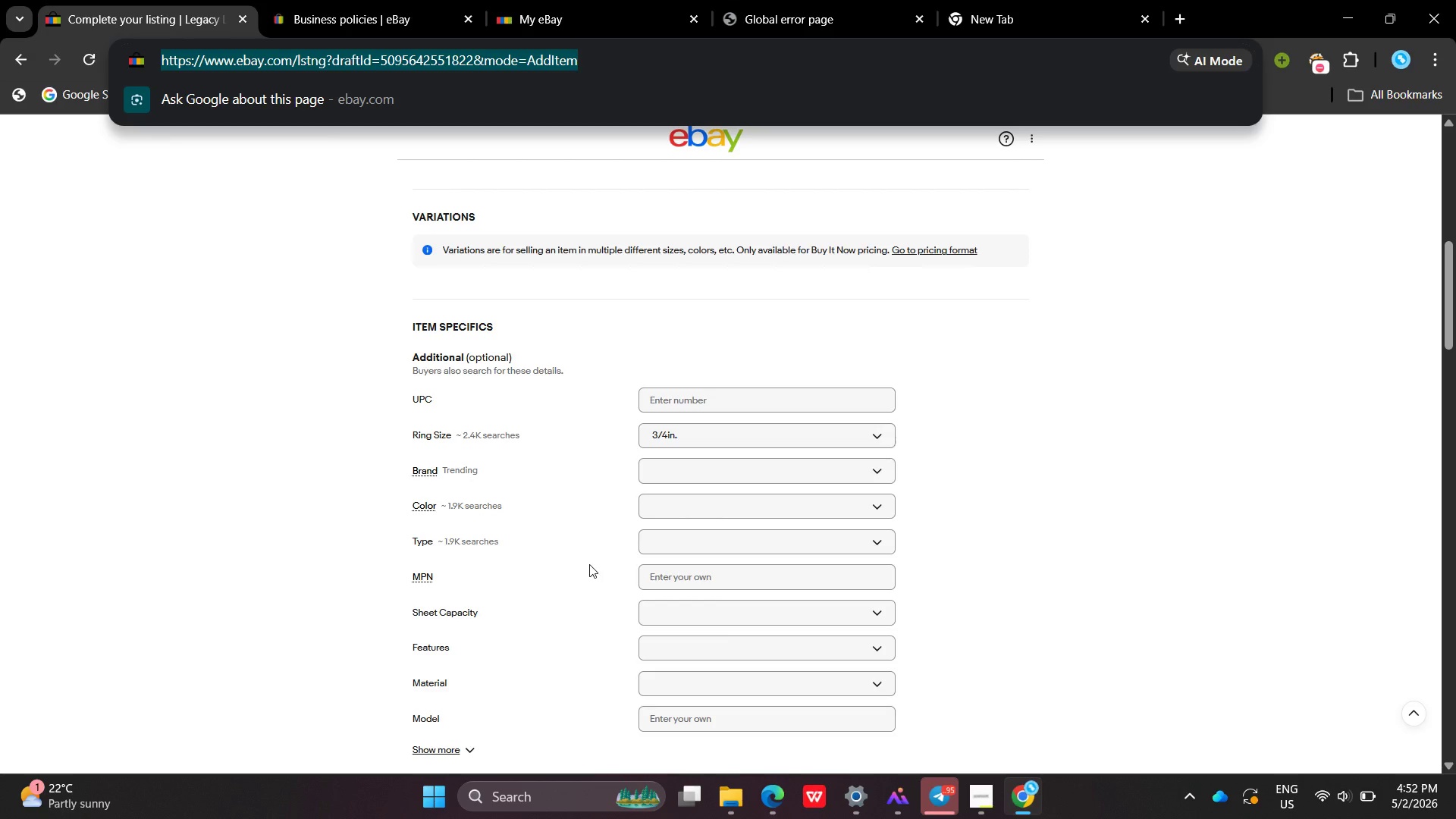 
left_click([770, 477])
 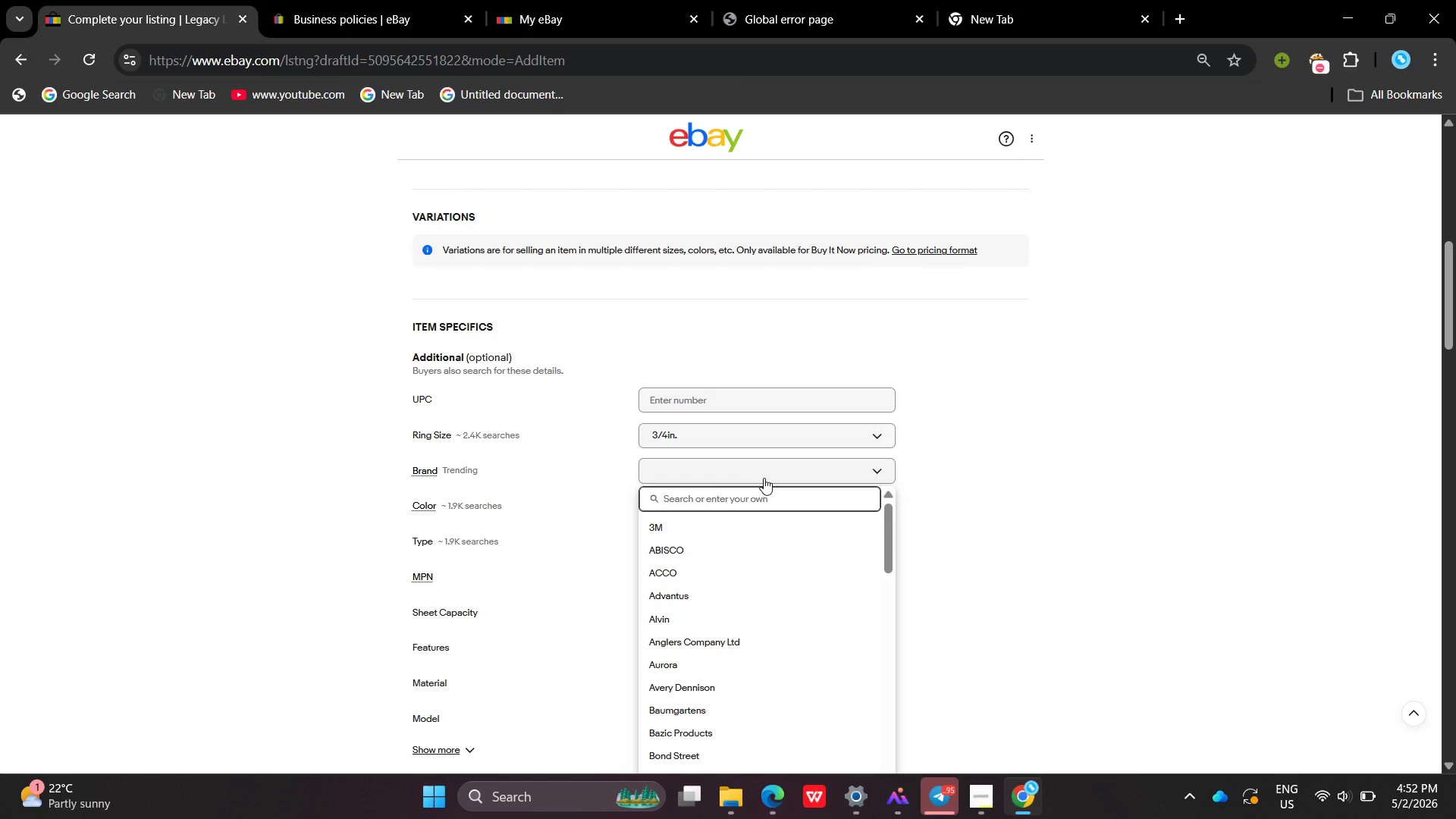 
type(Legacy Ledger Docs\)
key(Backspace)
 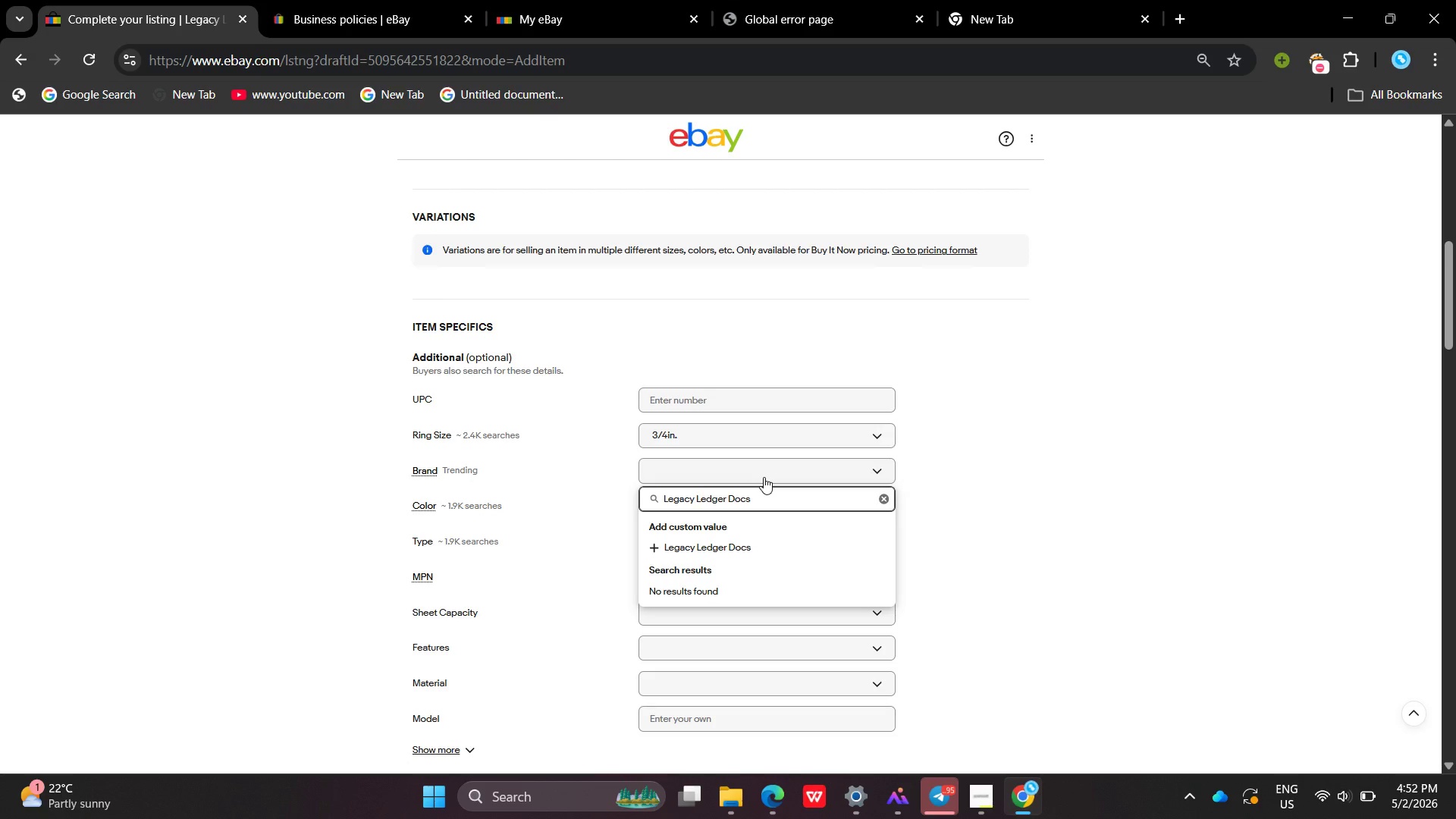 
key(Enter)
 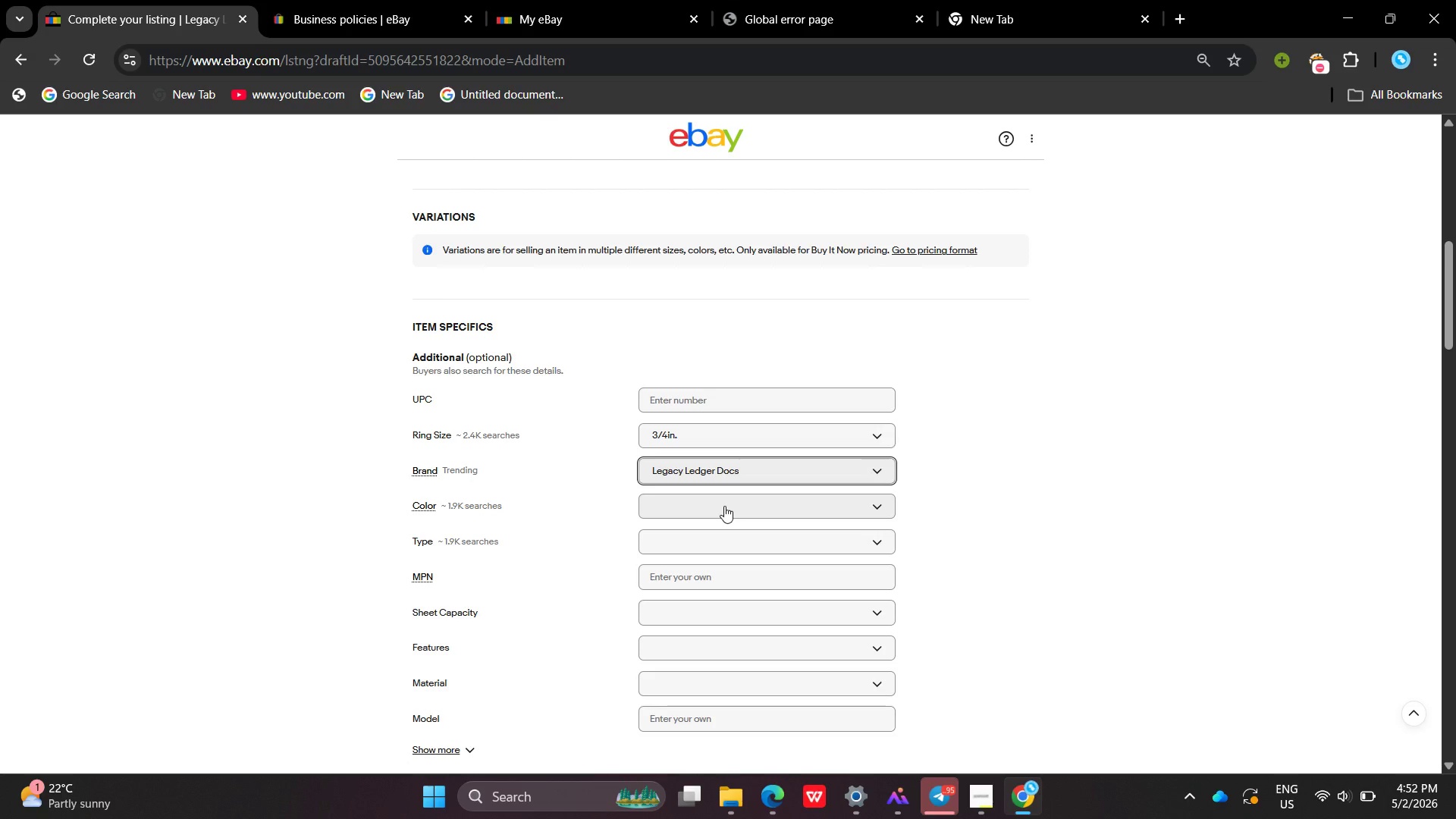 
left_click([724, 506])
 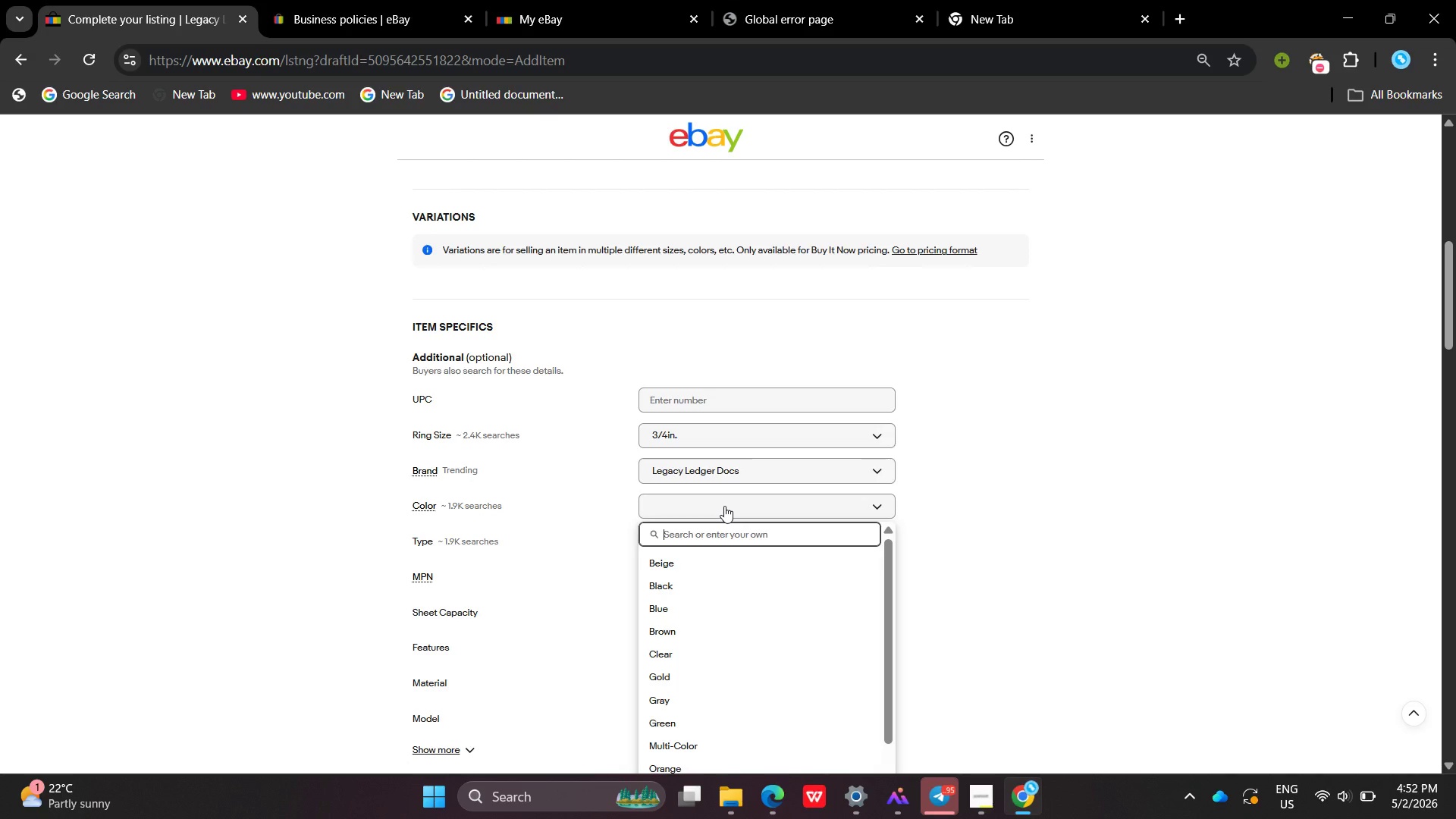 
type(Nav )
key(Backspace)
type(y Blue)
 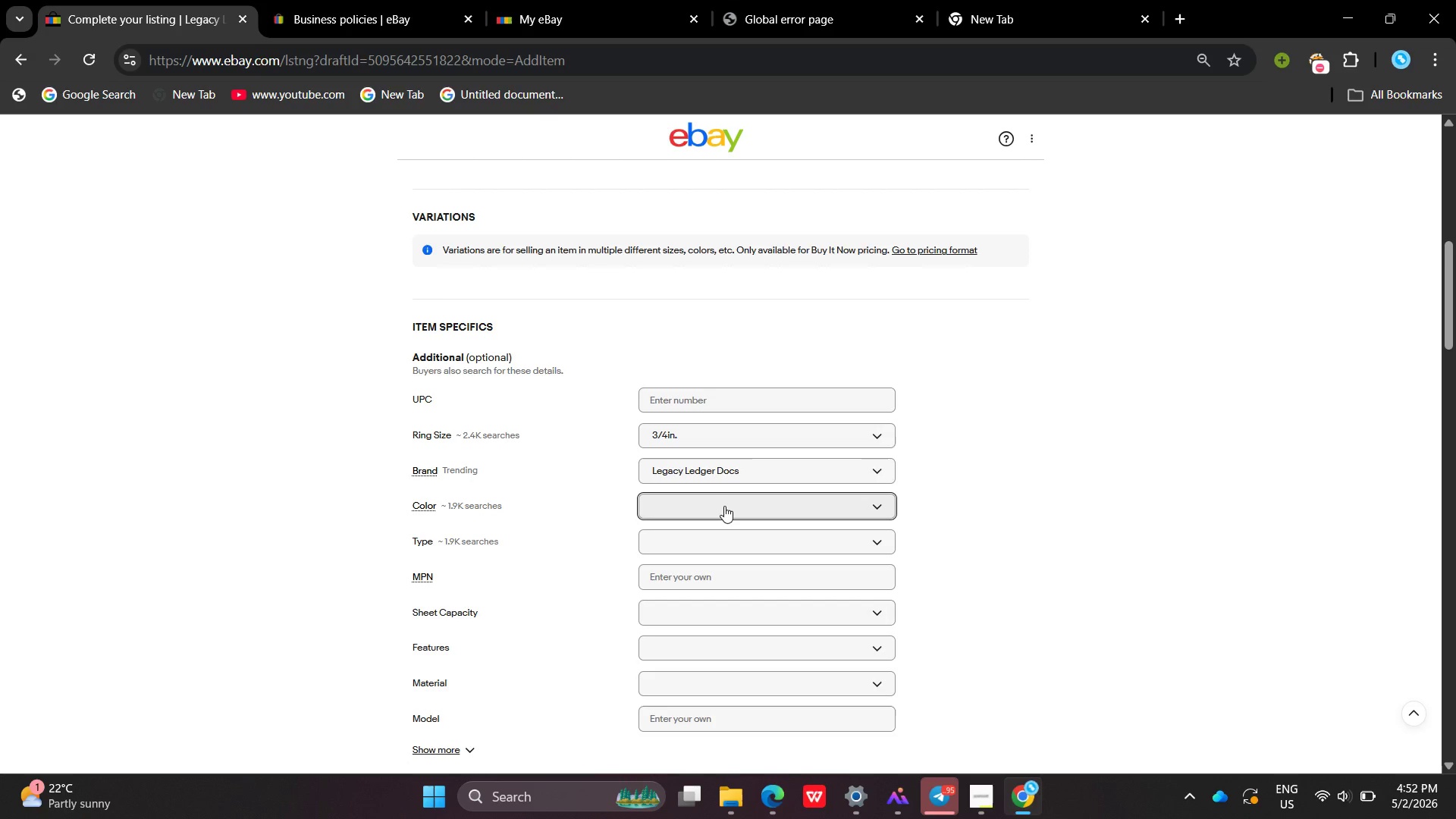 
key(Enter)
 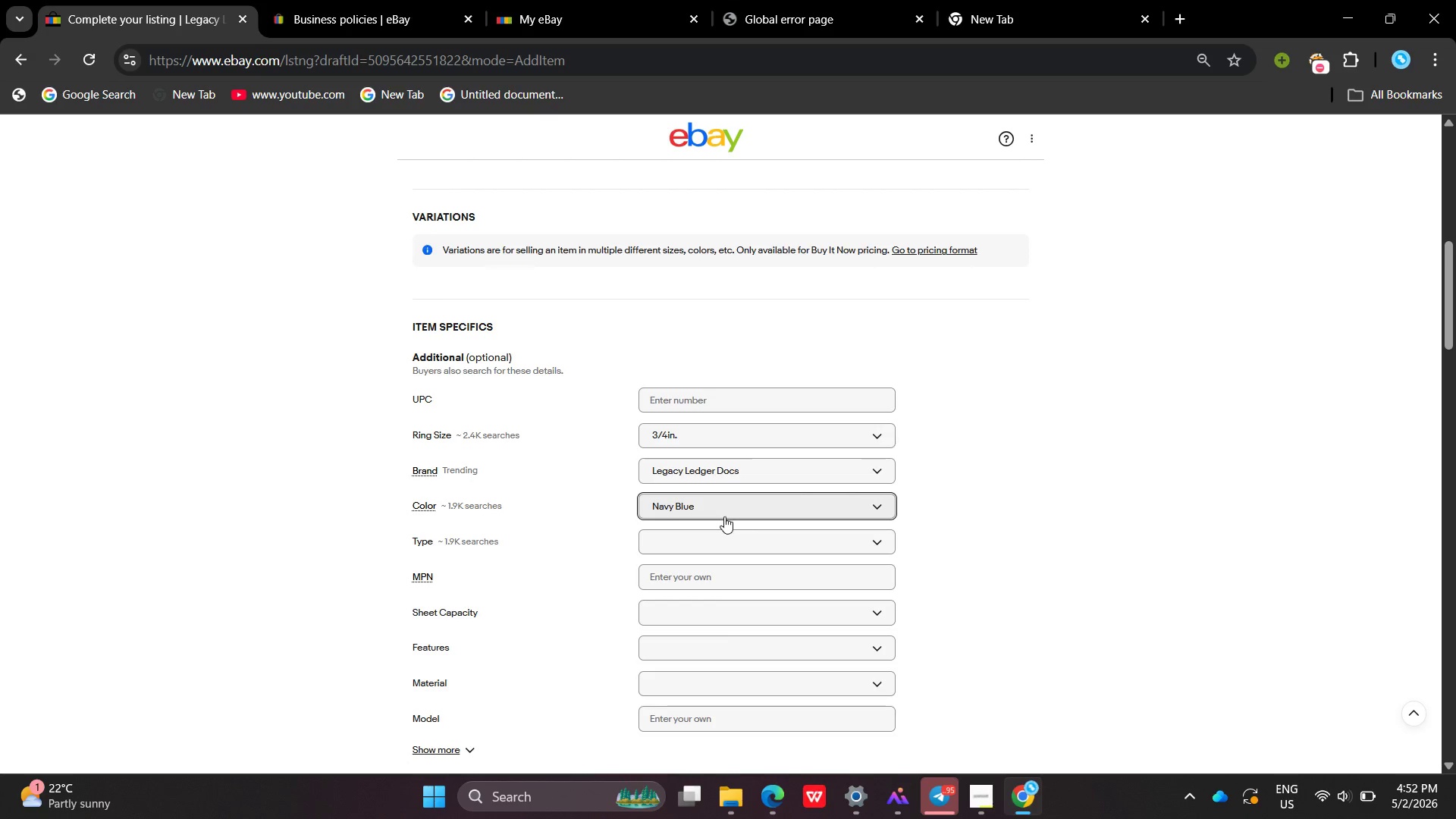 
left_click([723, 522])
 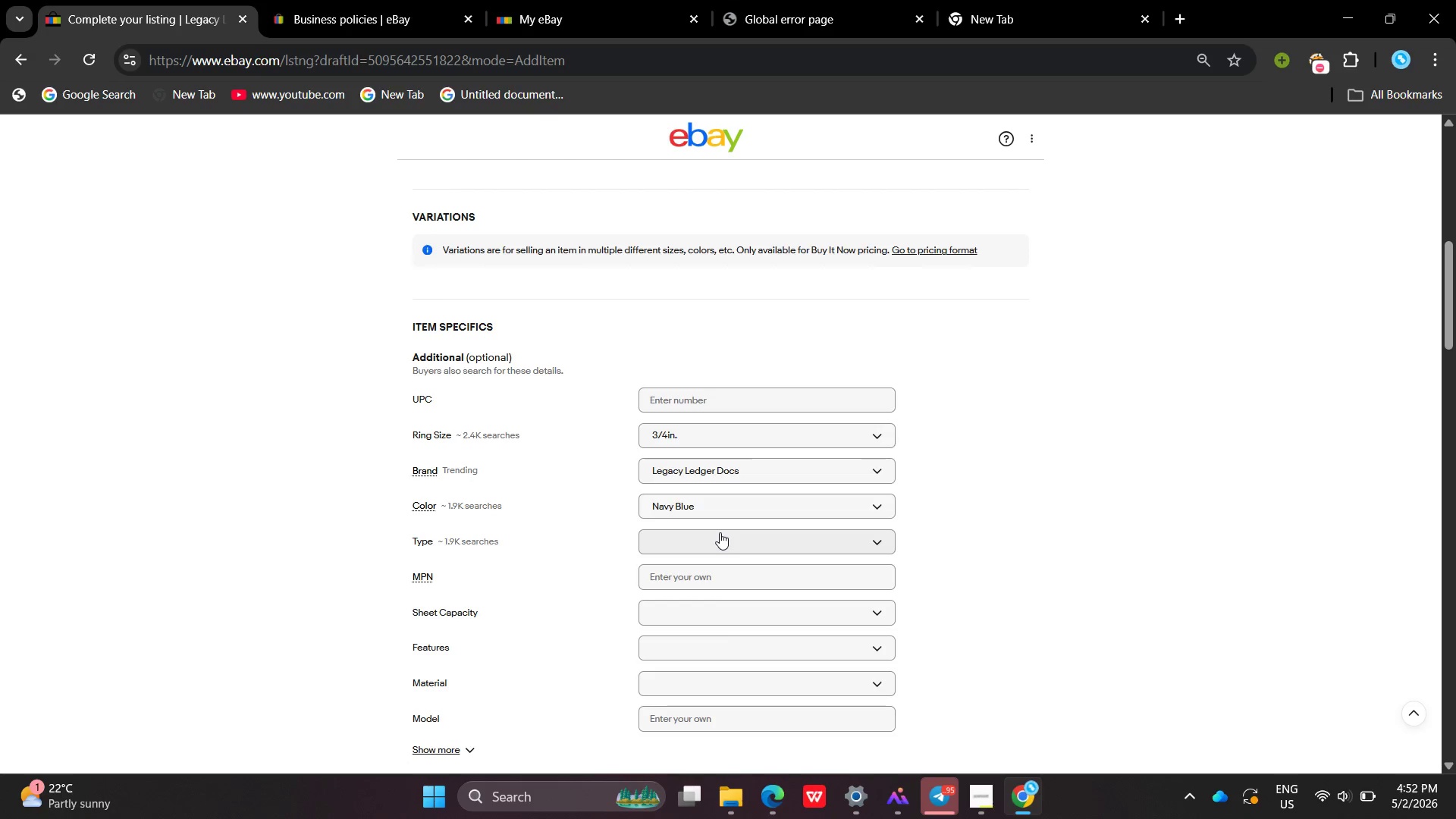 
left_click([720, 532])
 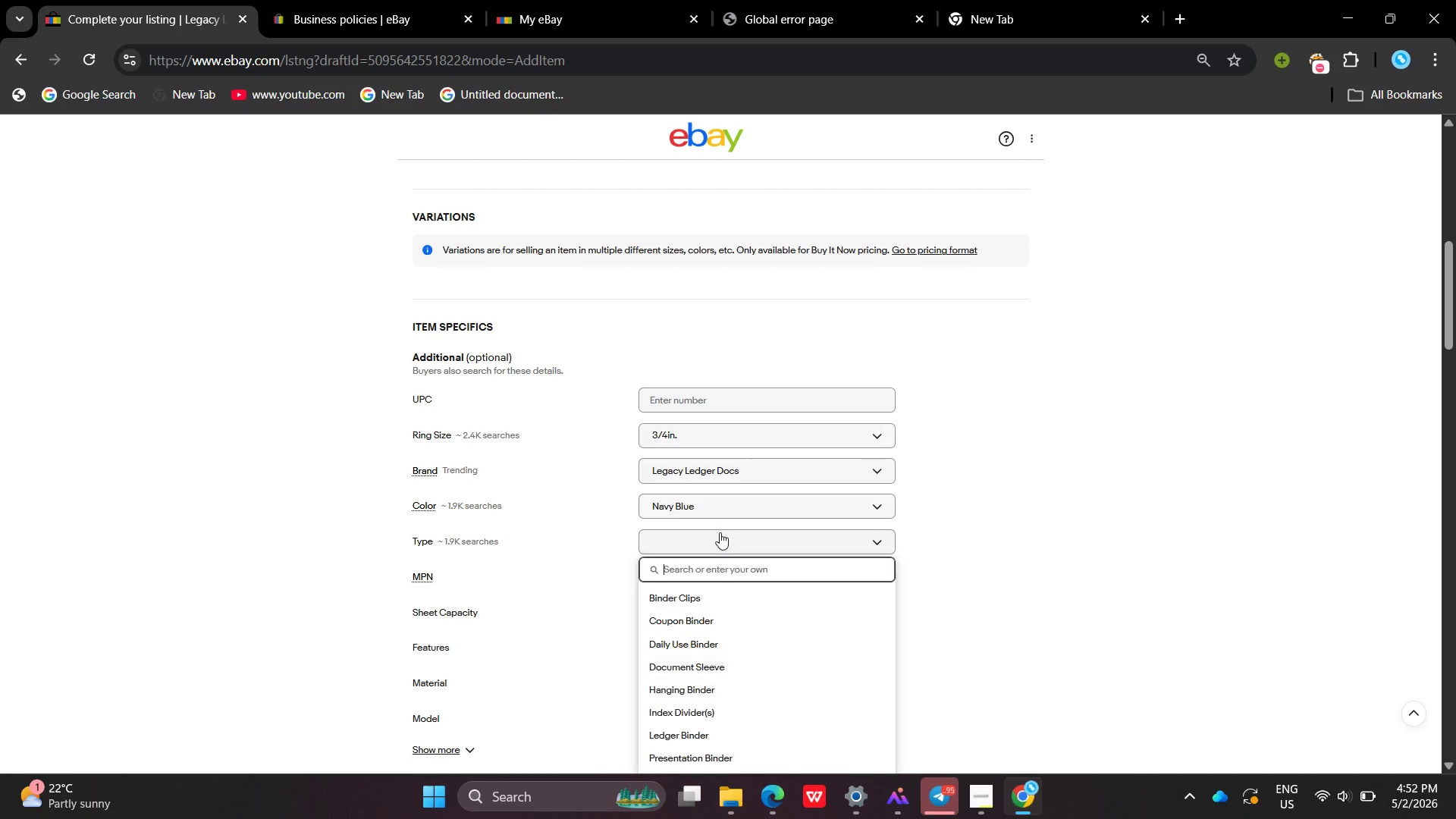 
type(l)
key(Backspace)
type(Legal od)
key(Backspace)
key(Backspace)
type(forms kit)
 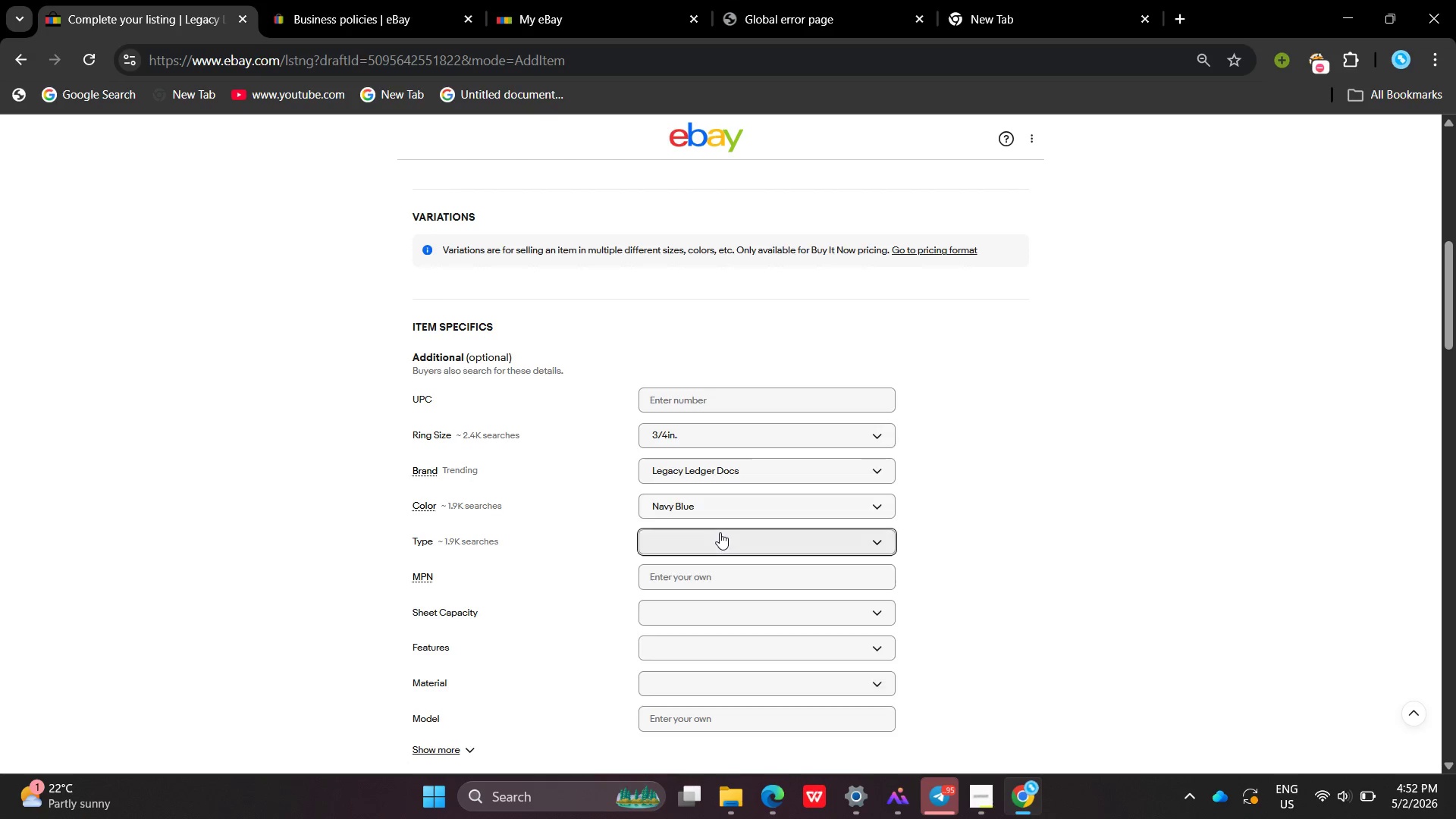 
key(Enter)
 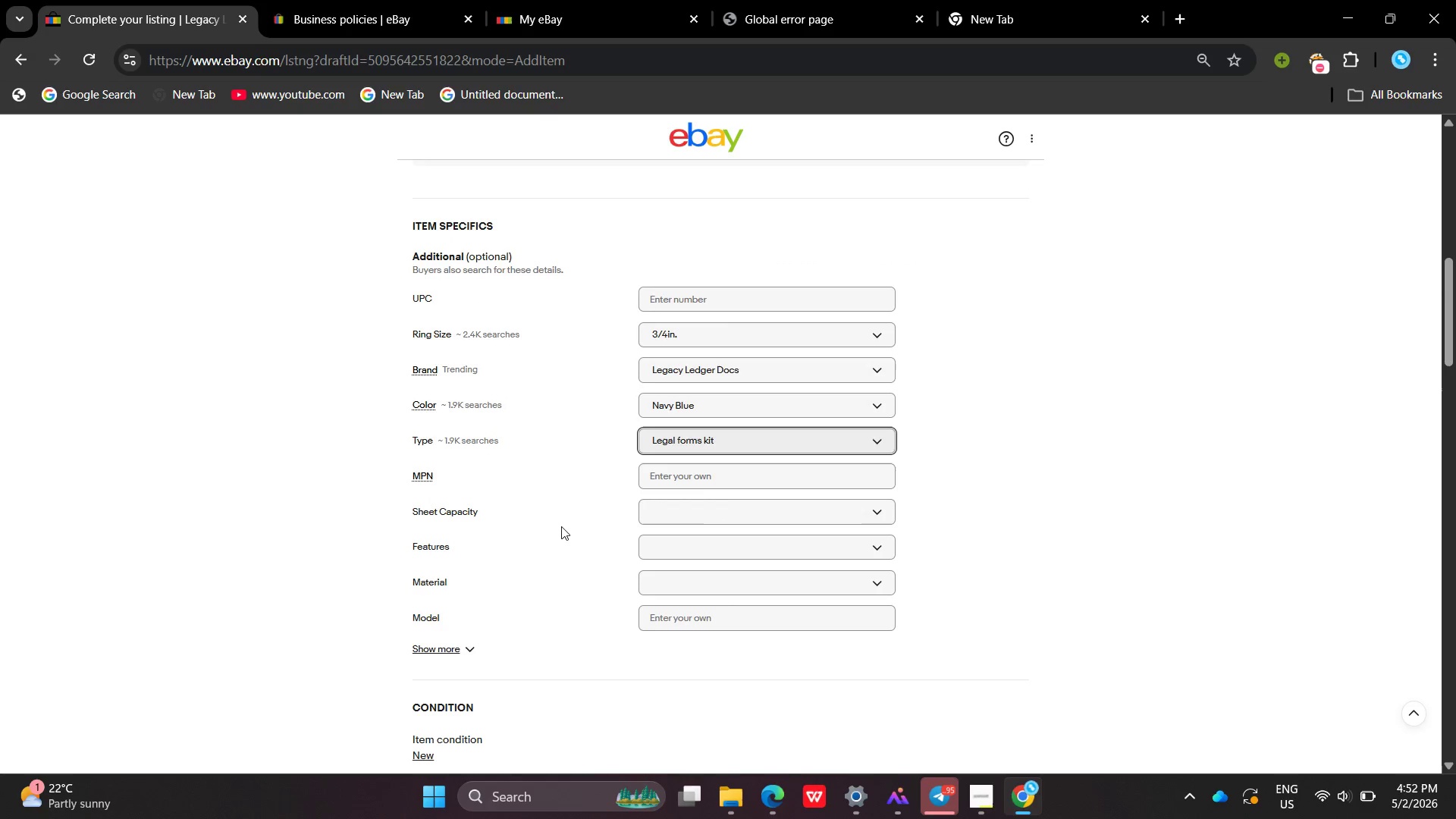 
left_click_drag(start_coordinate=[476, 651], to_coordinate=[472, 648])
 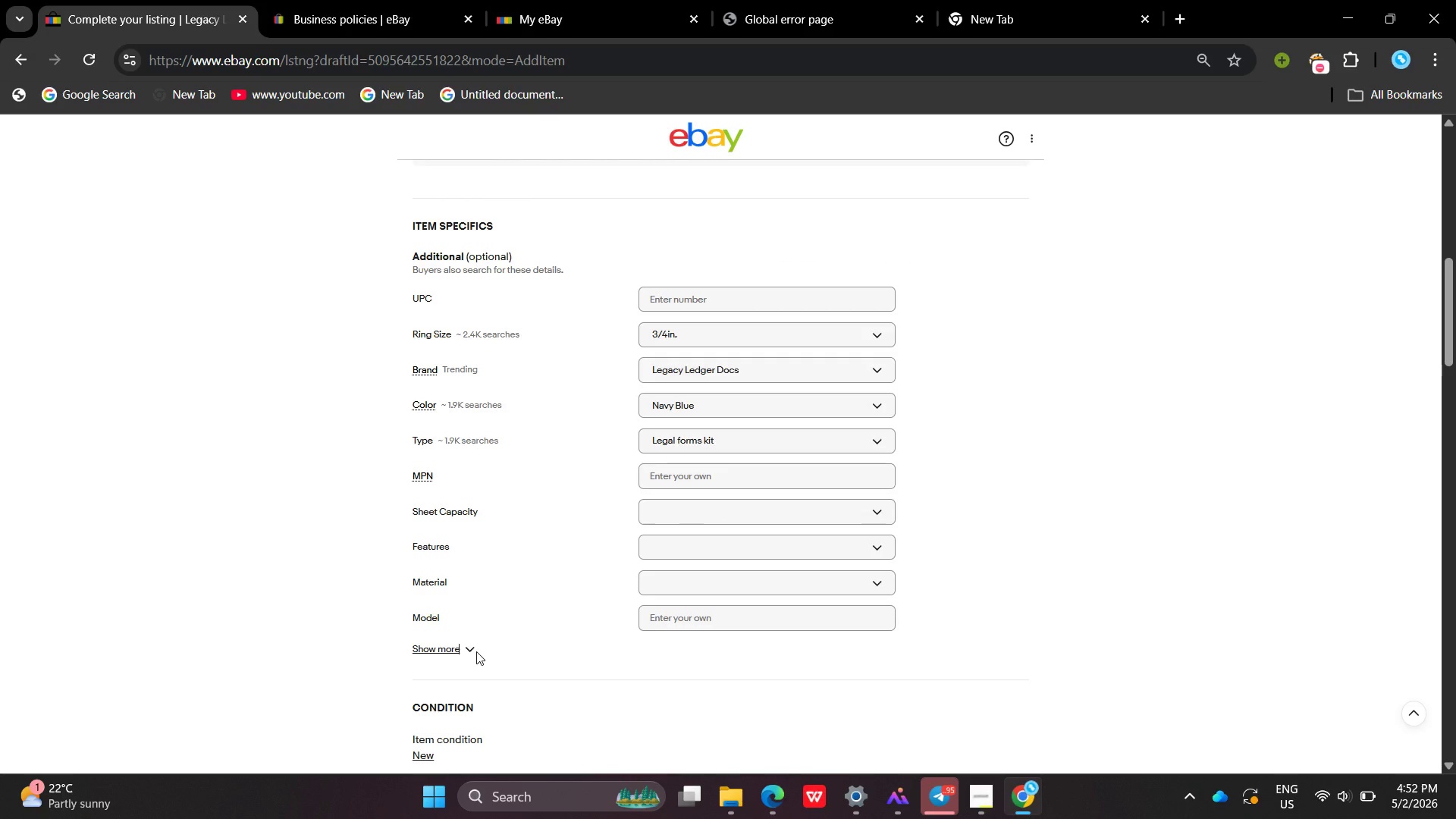 
left_click([472, 648])
 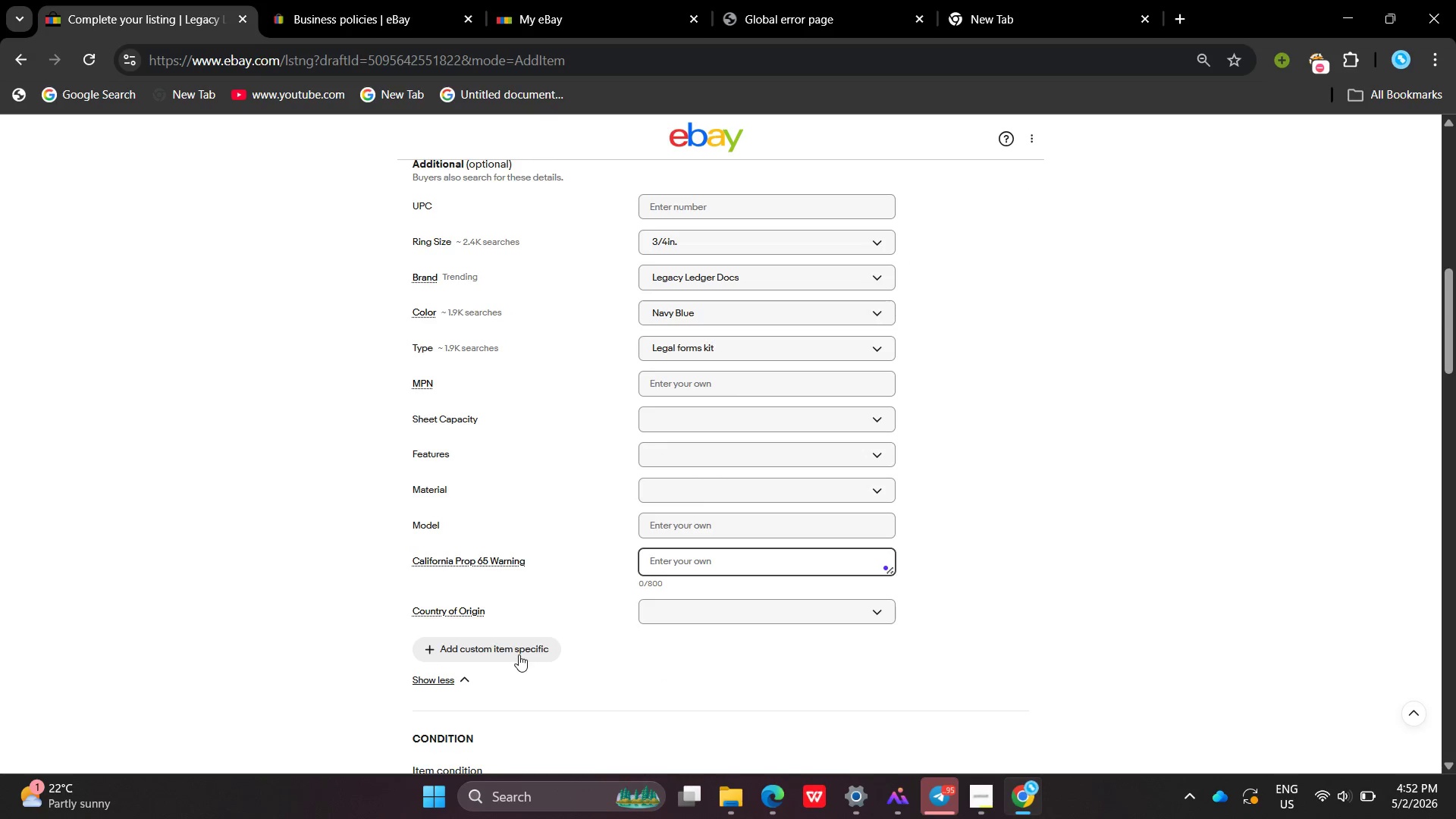 
left_click([527, 650])
 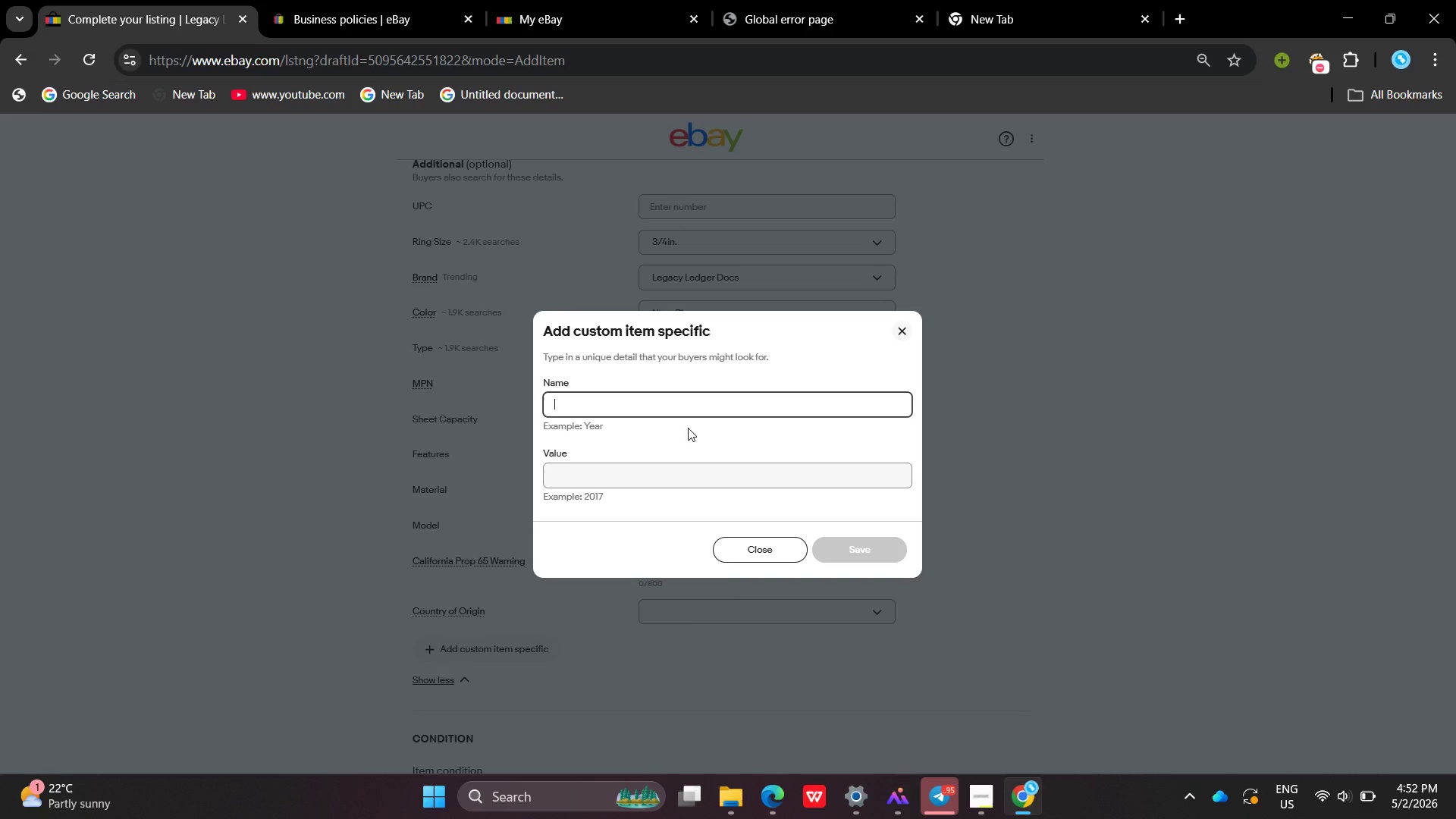 
key(Shift+ShiftLeft)
 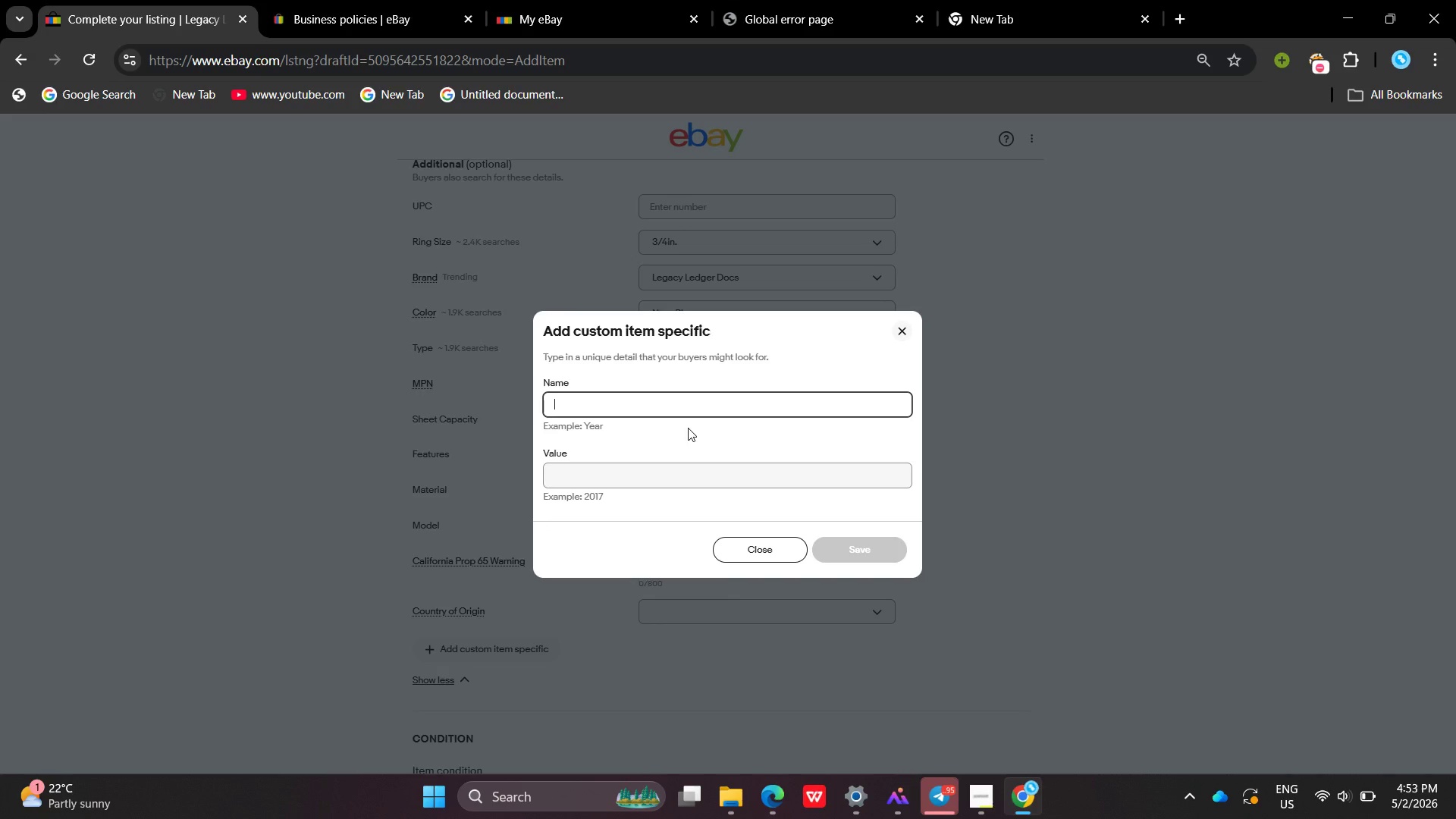 
key(Shift+ShiftLeft)
 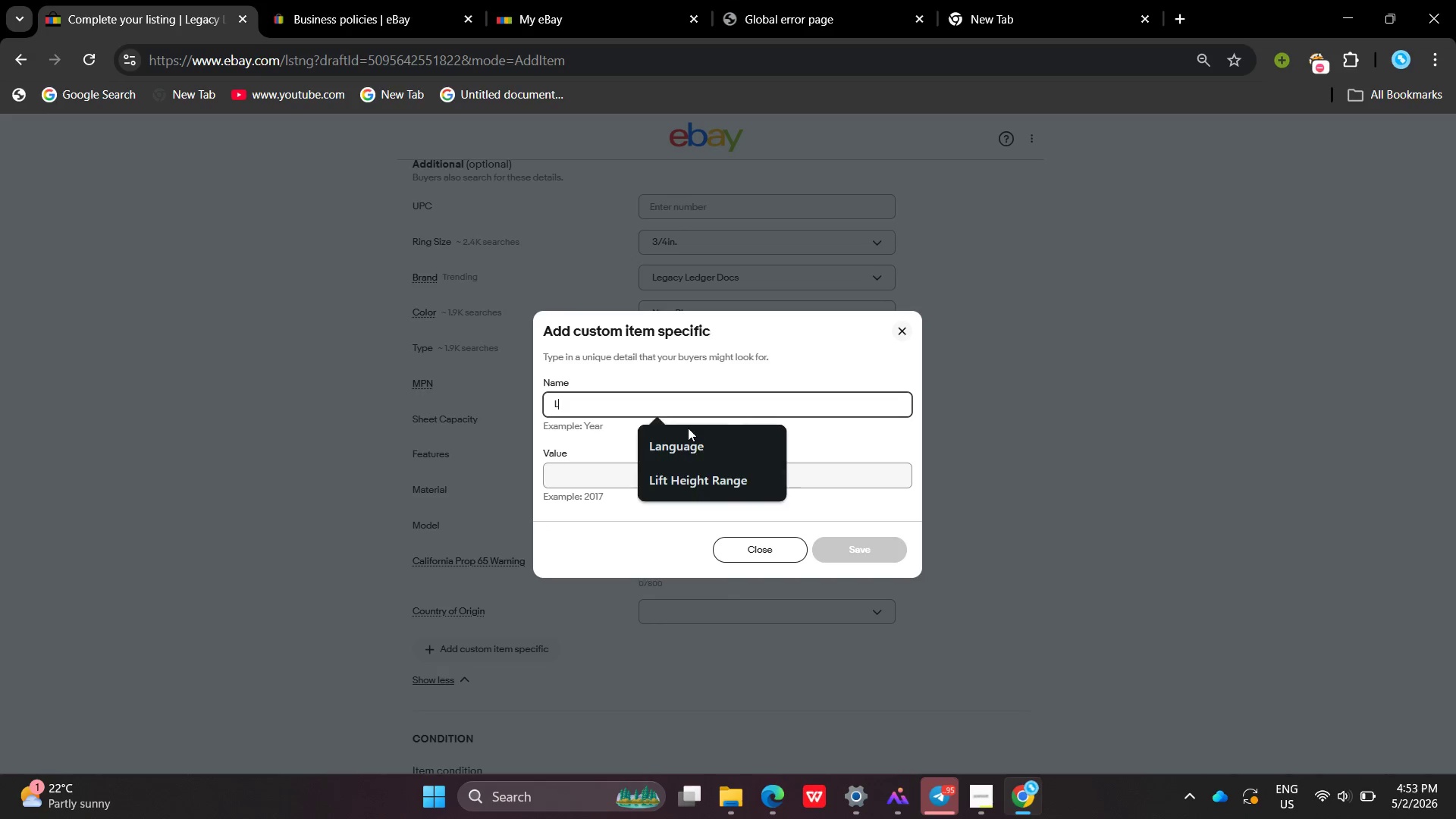 
key(Shift+L)
 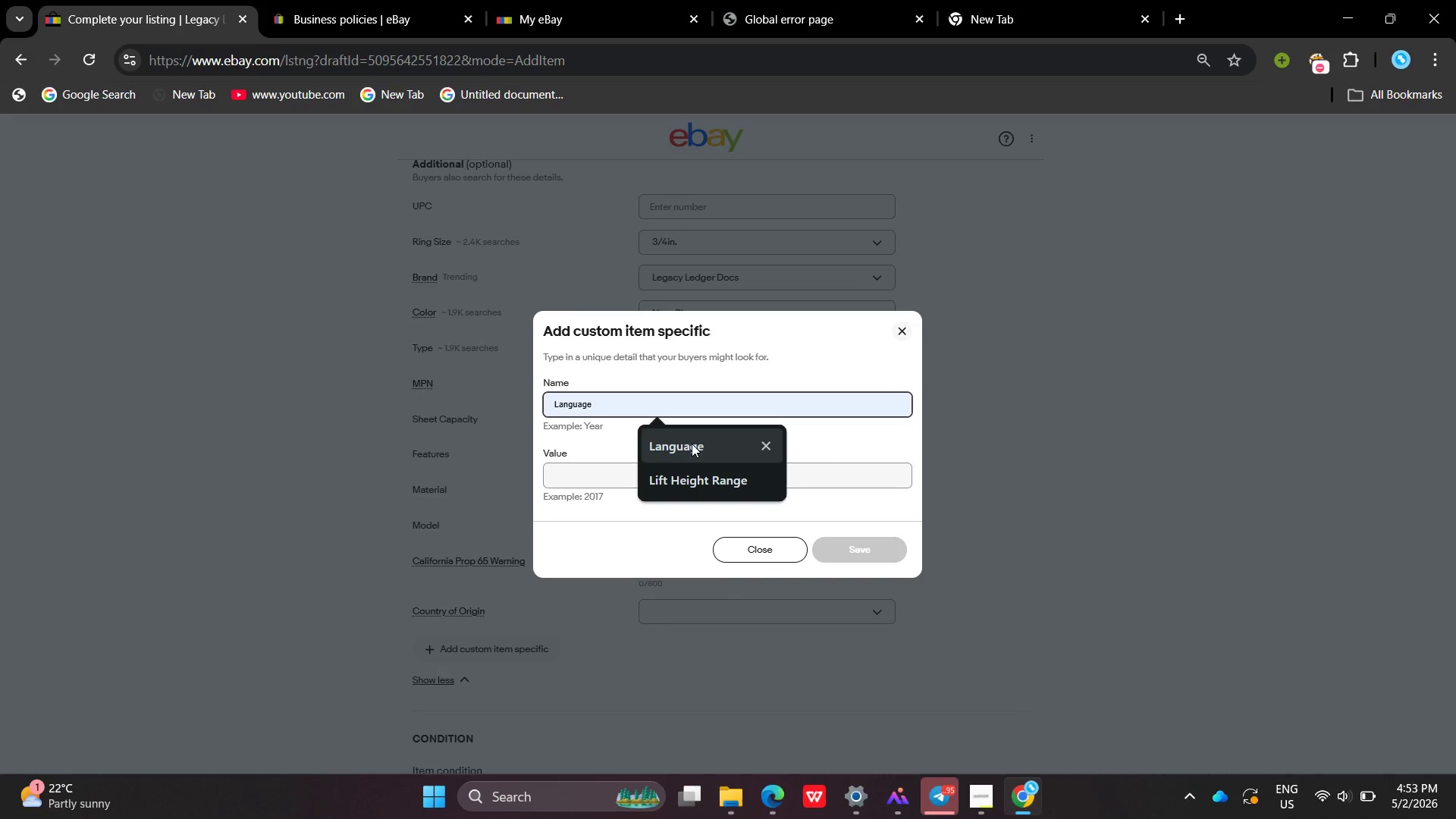 
left_click([692, 444])
 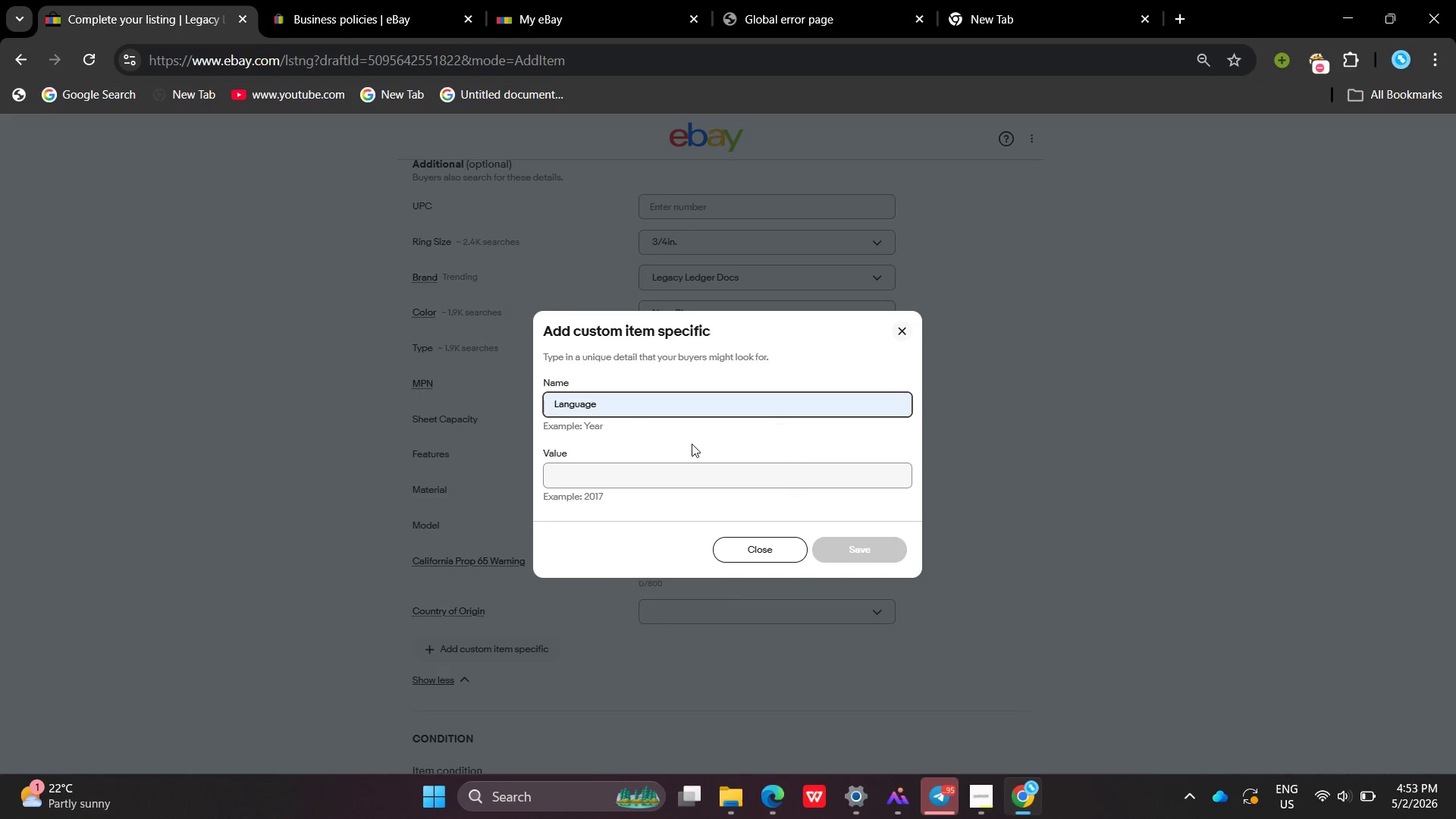 
left_click([648, 476])
 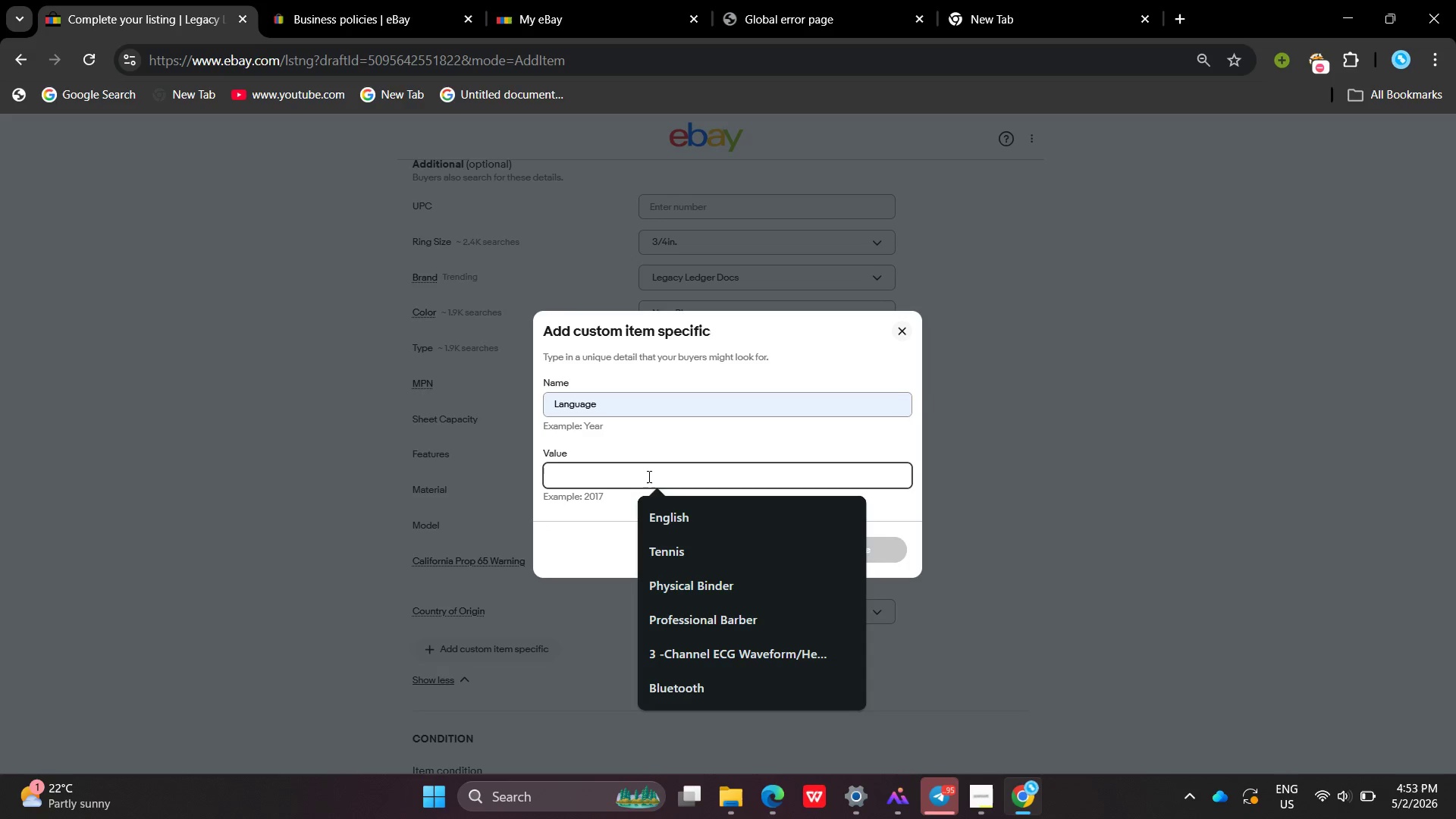 
key(Shift+E)
 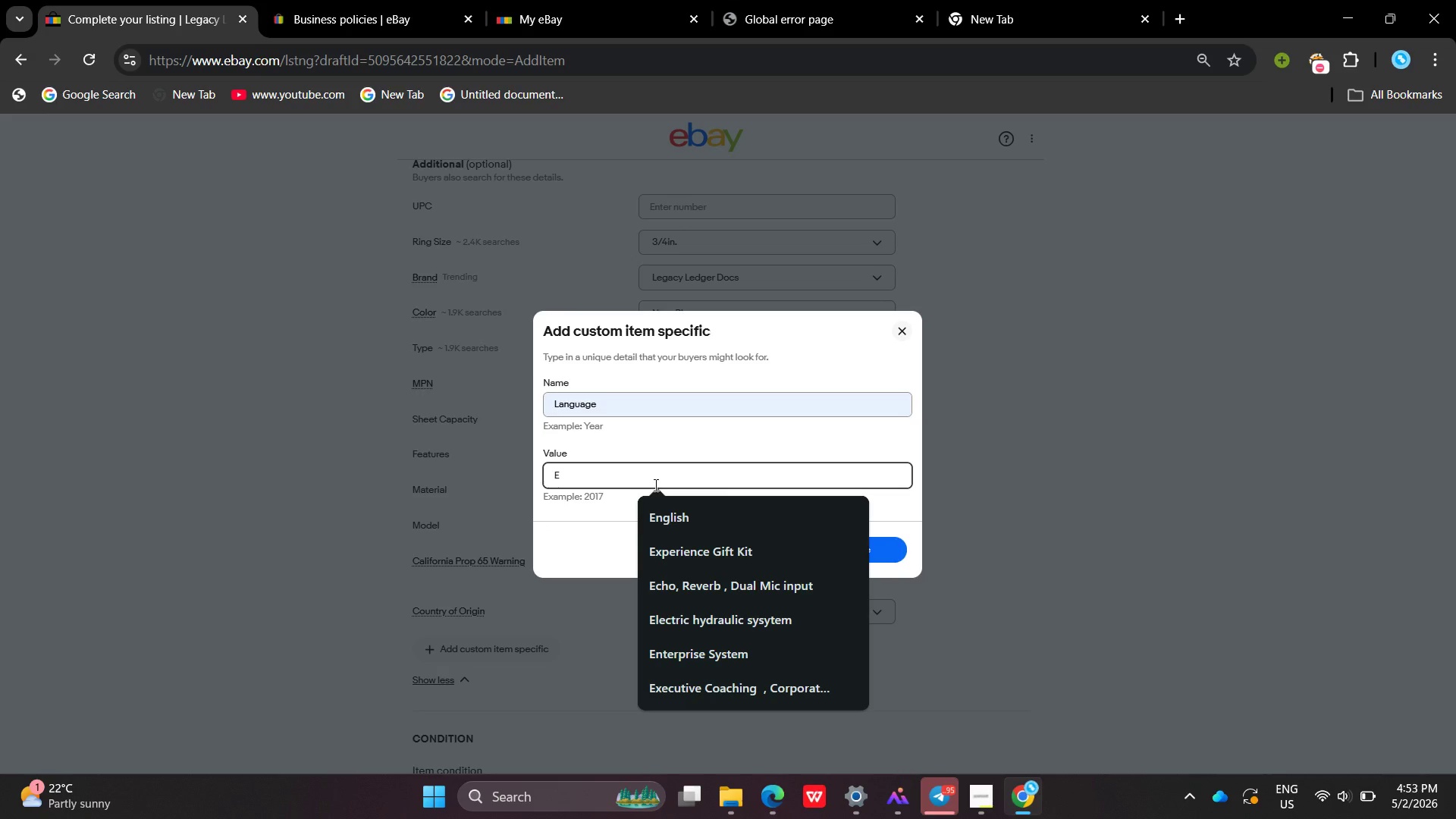 
left_click([667, 501])
 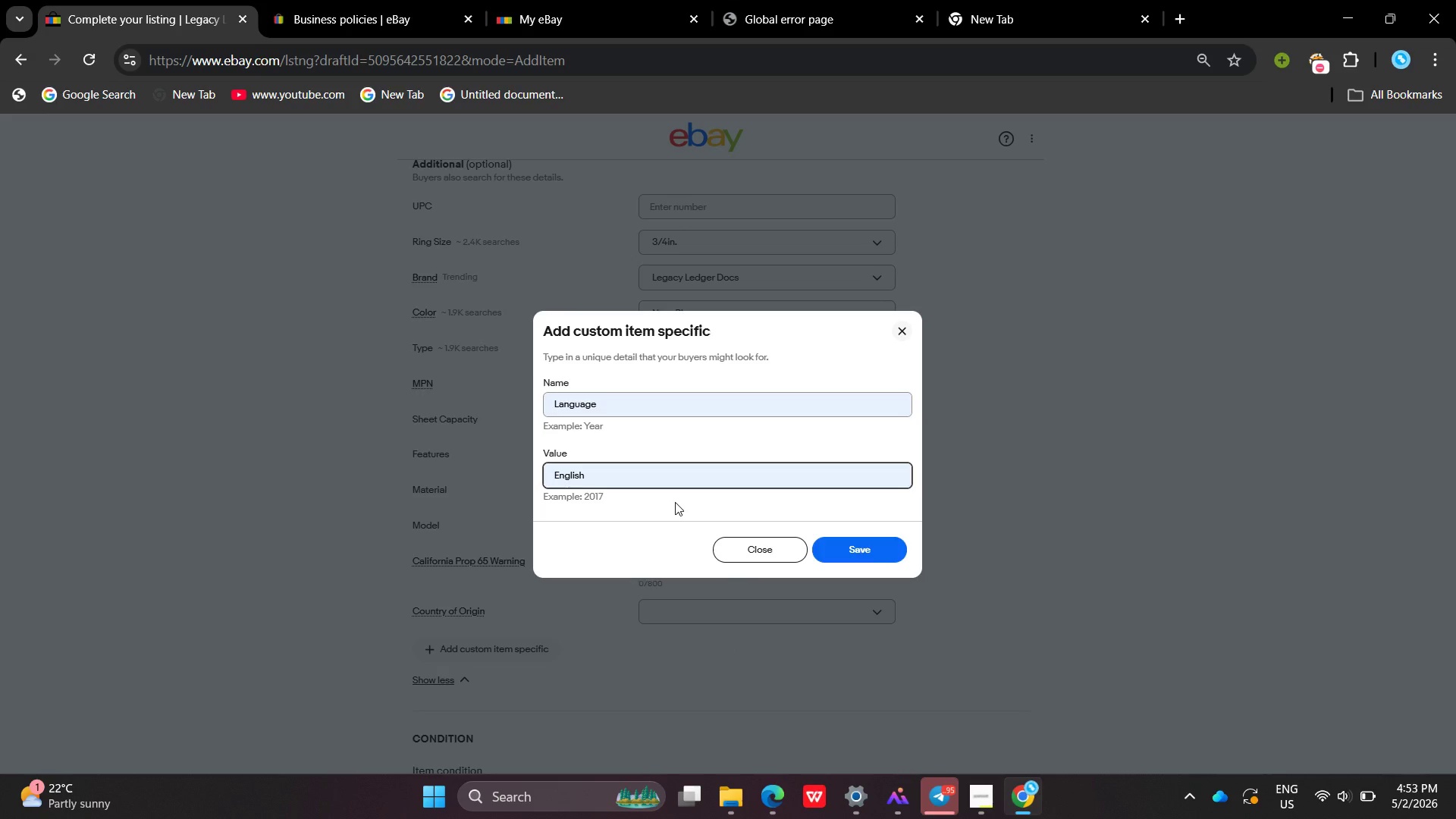 
left_click([862, 551])
 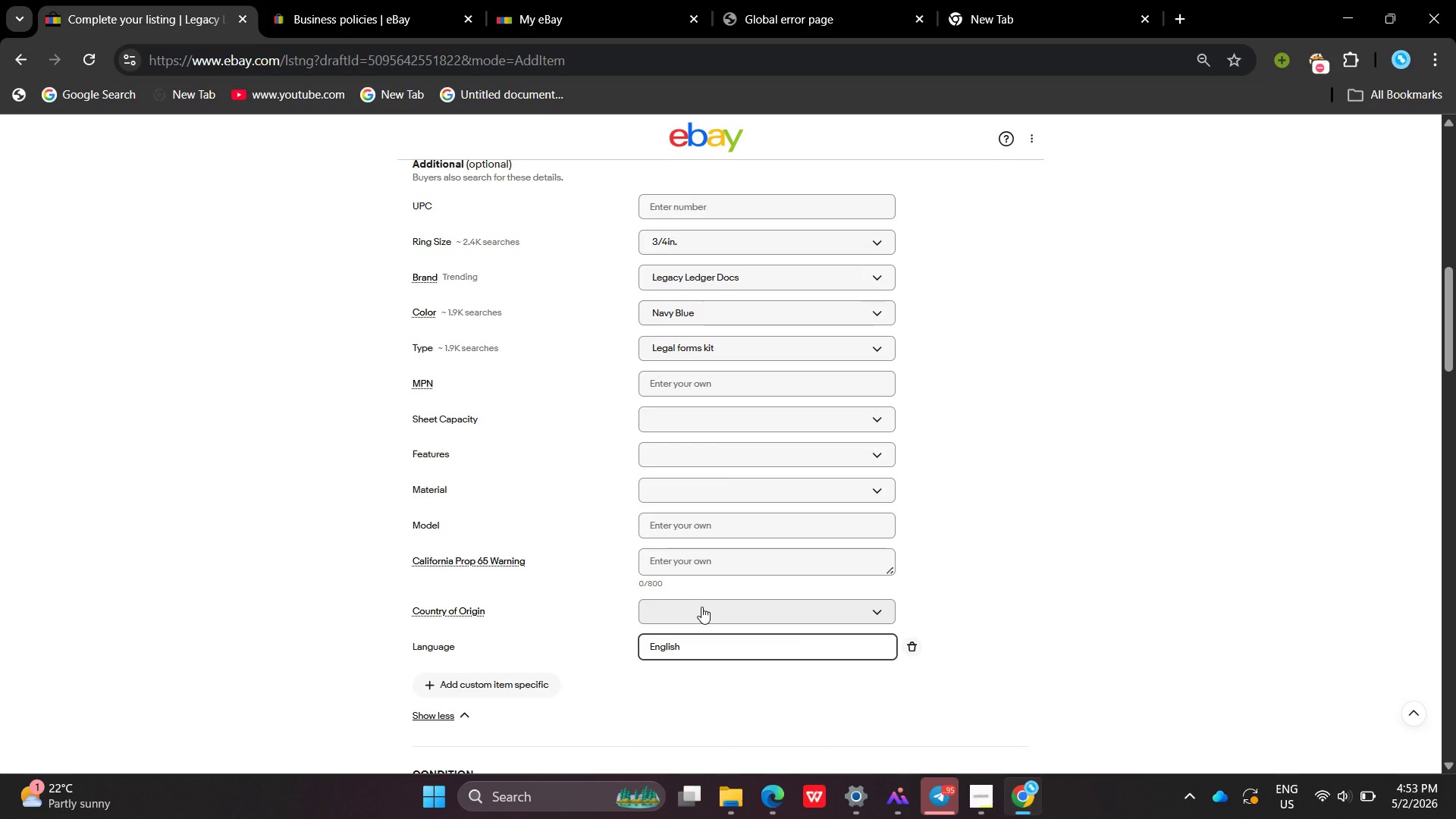 
left_click([701, 609])
 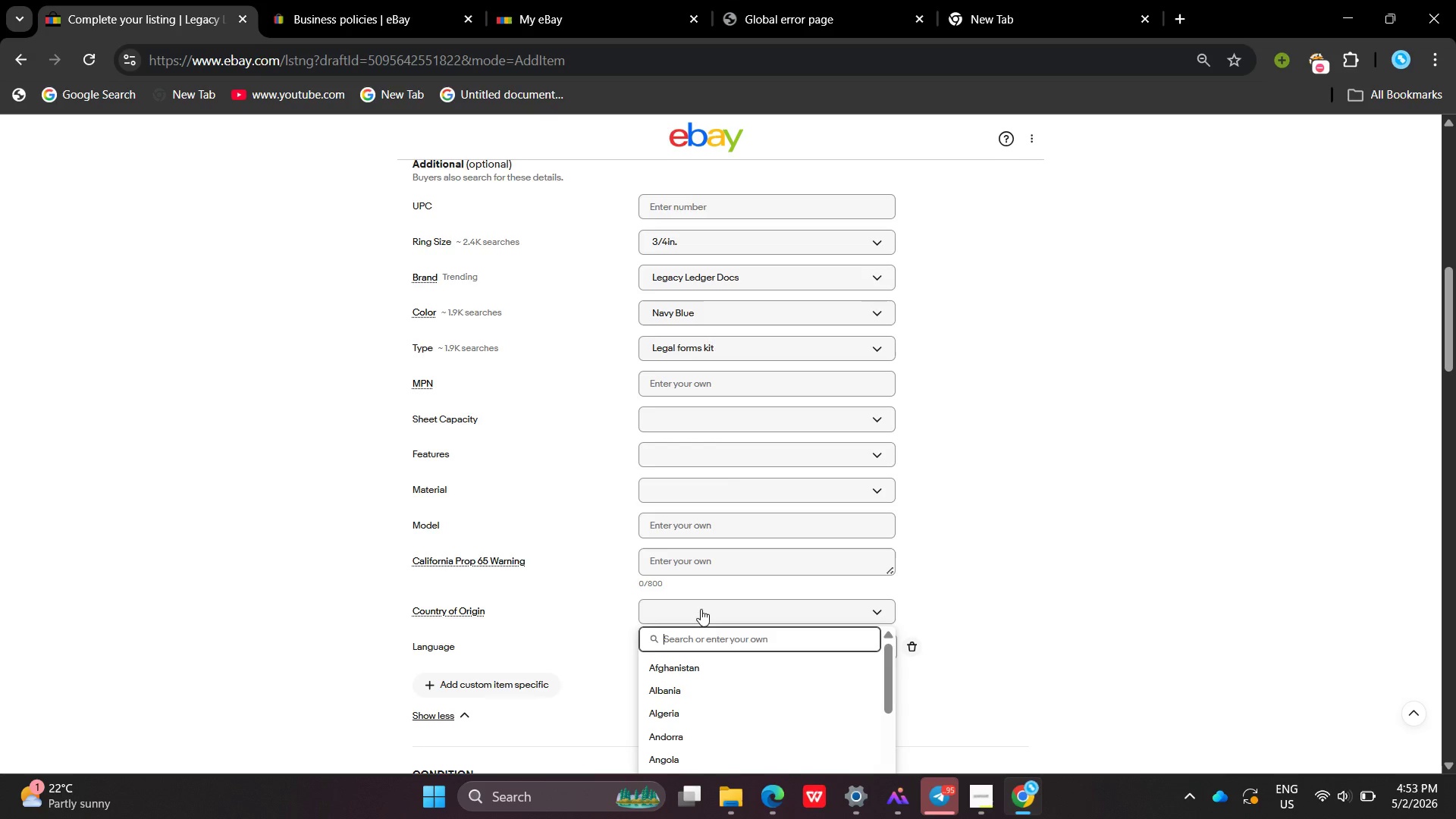 
type(Uni)
 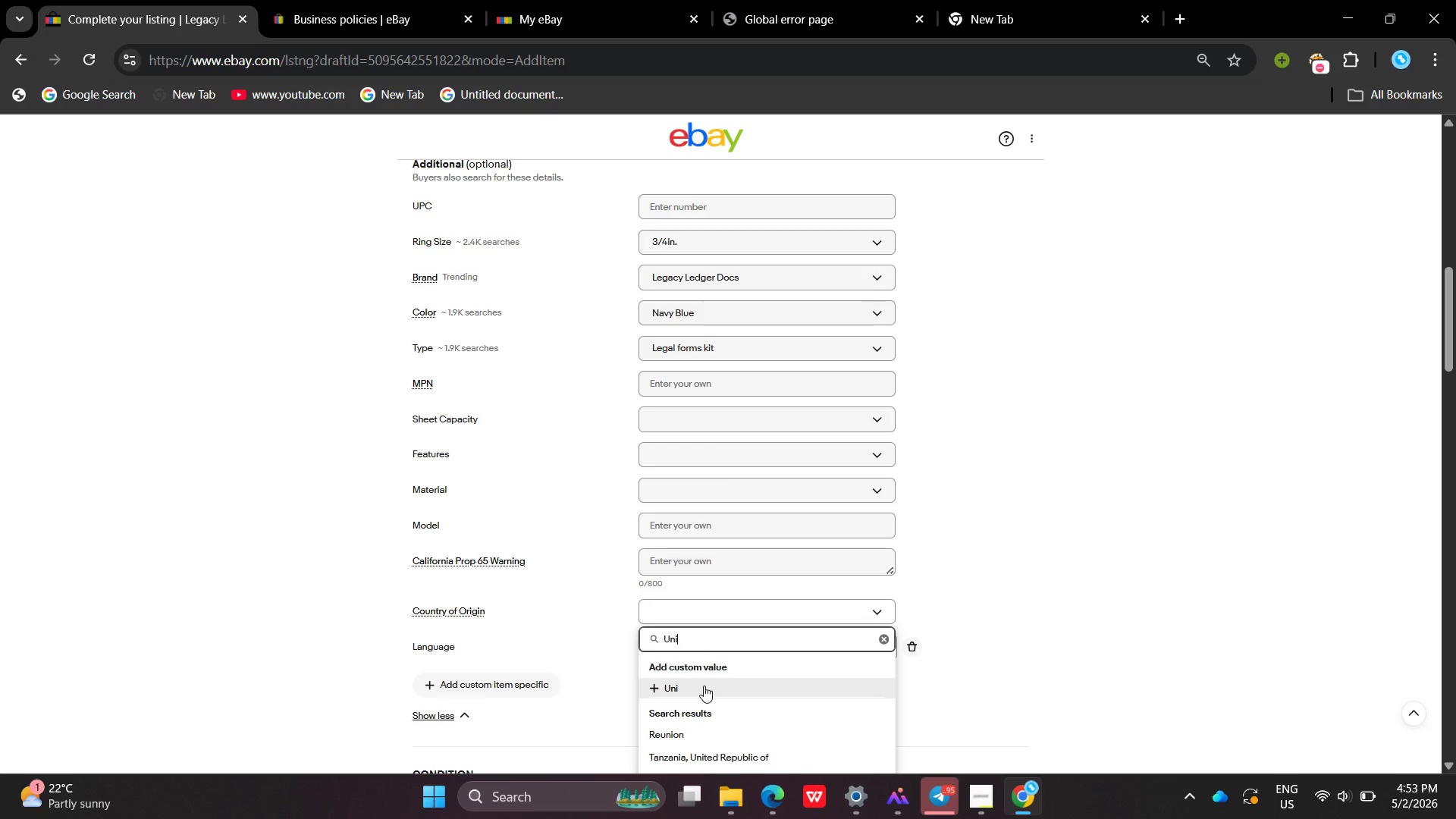 
type(td)
 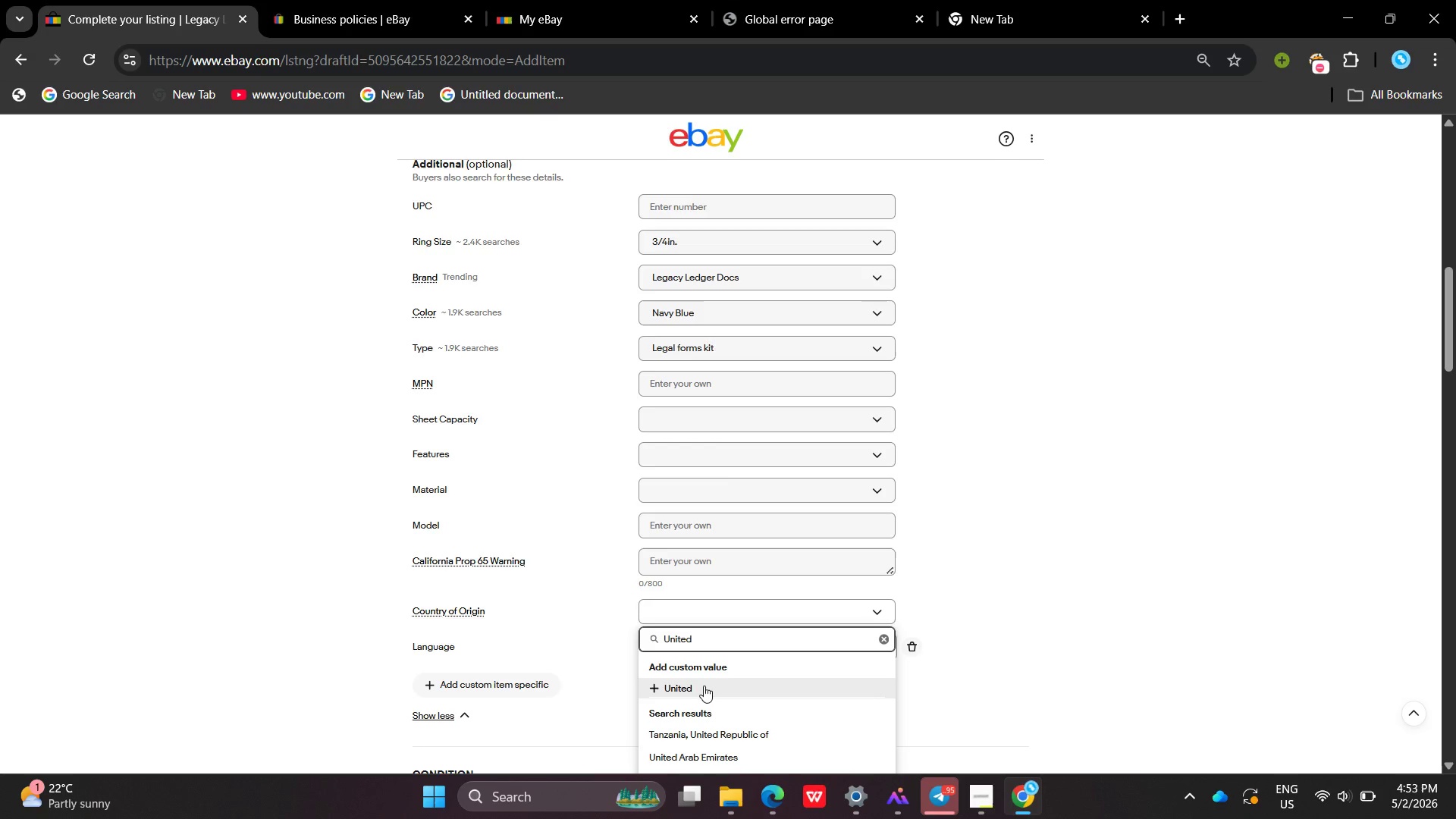 
hold_key(key=E, duration=0.31)
 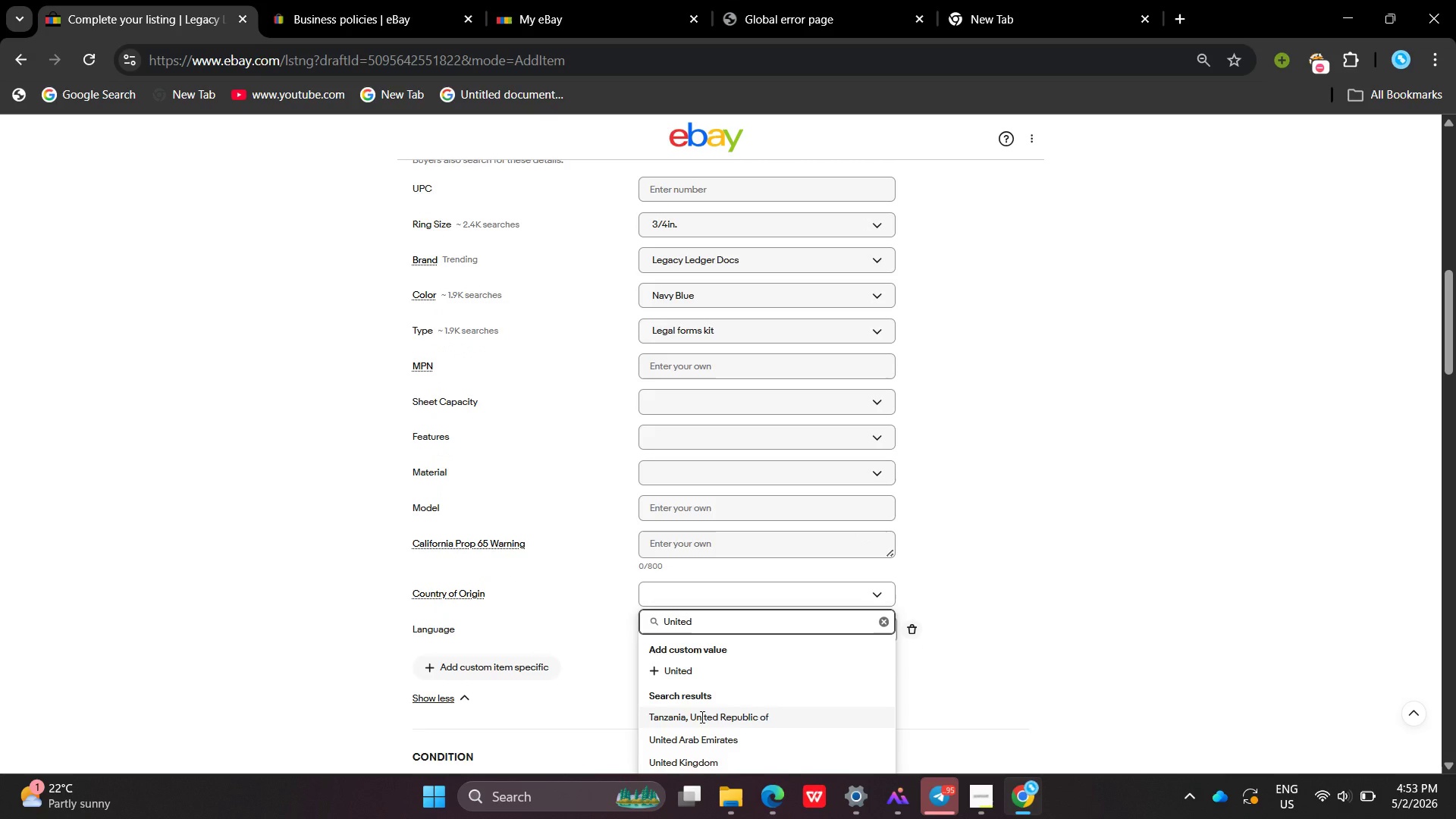 
left_click([676, 758])
 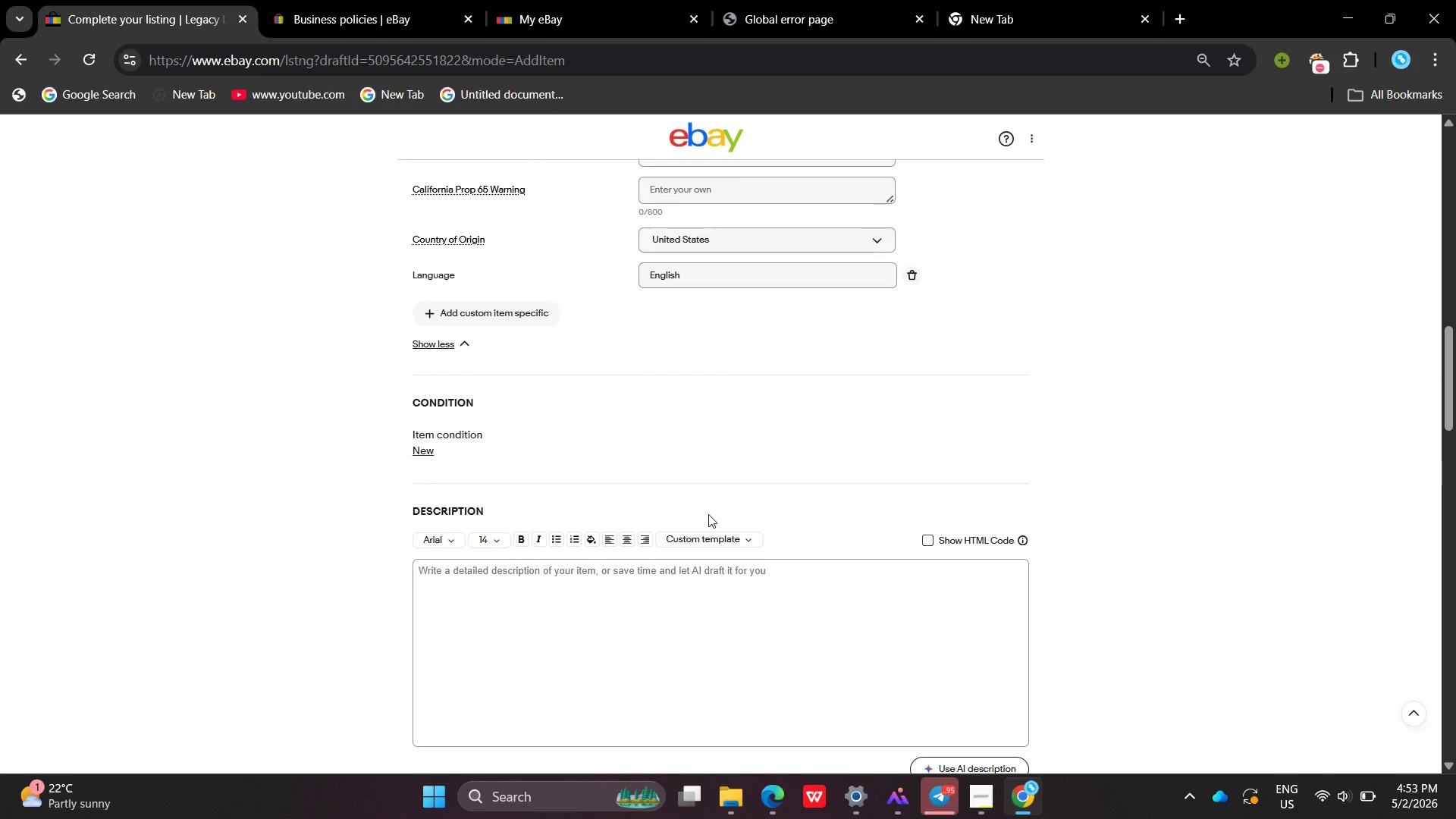 
left_click([642, 570])
 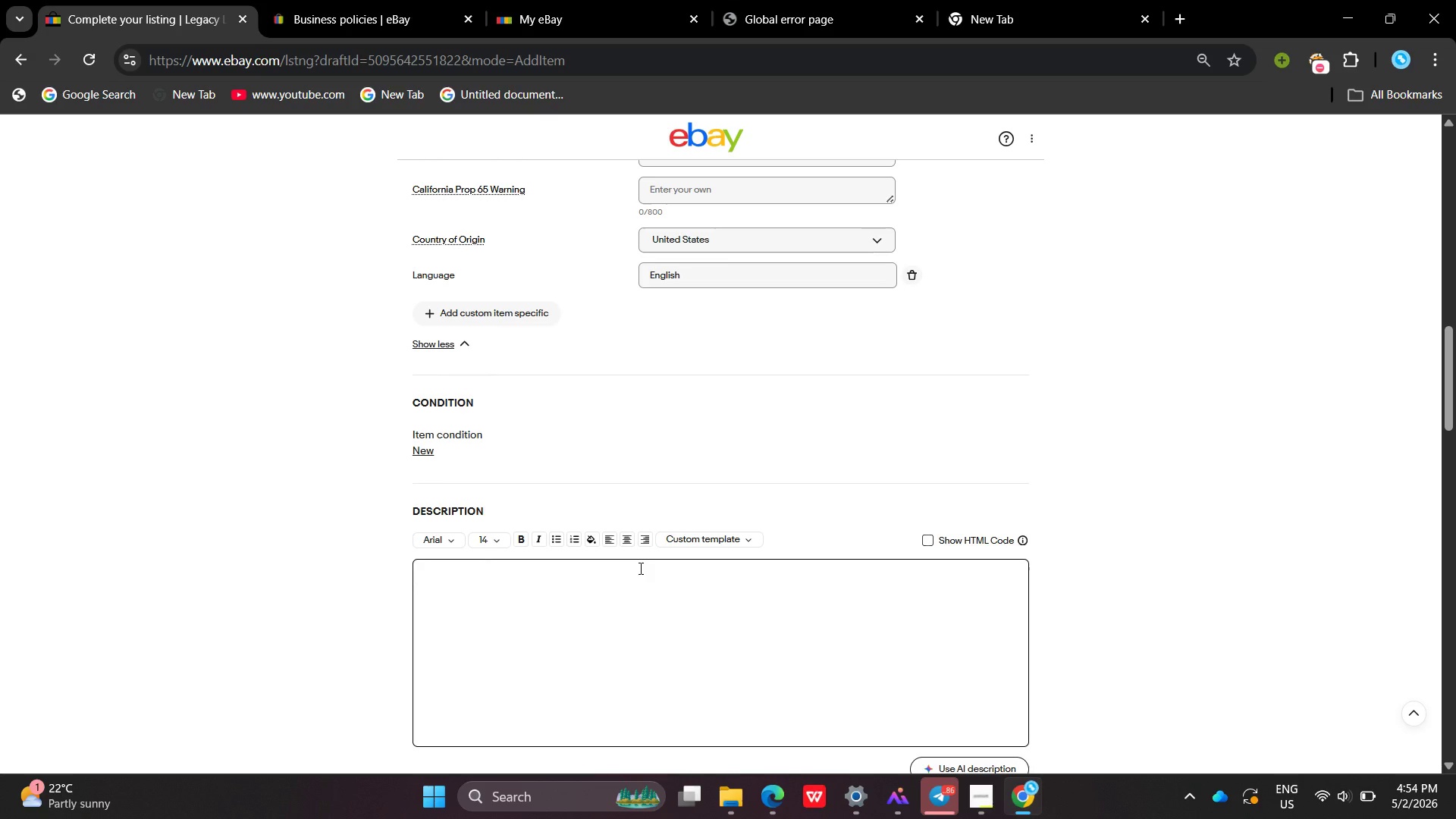 
wait(51.99)
 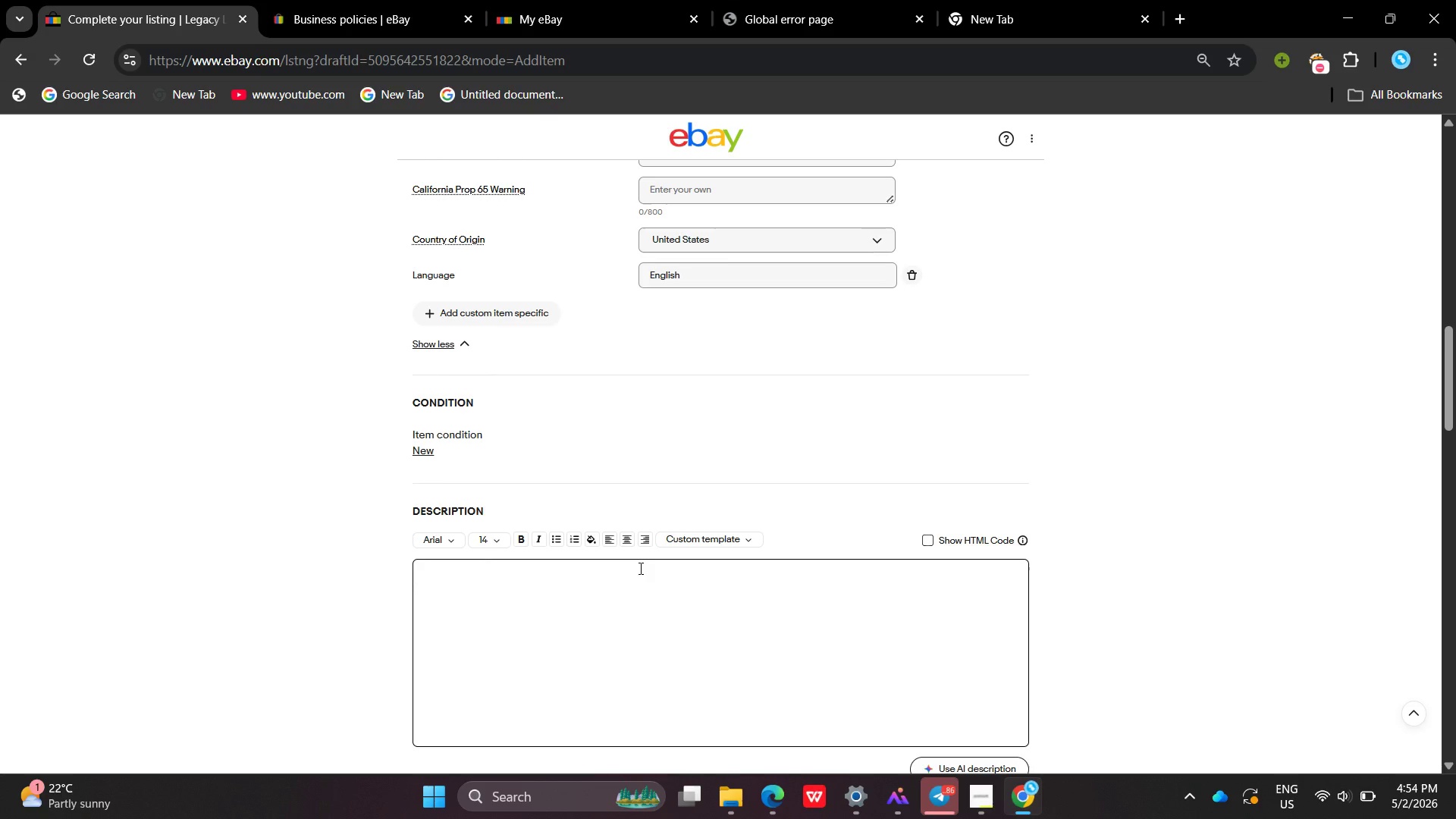 
left_click([639, 568])
 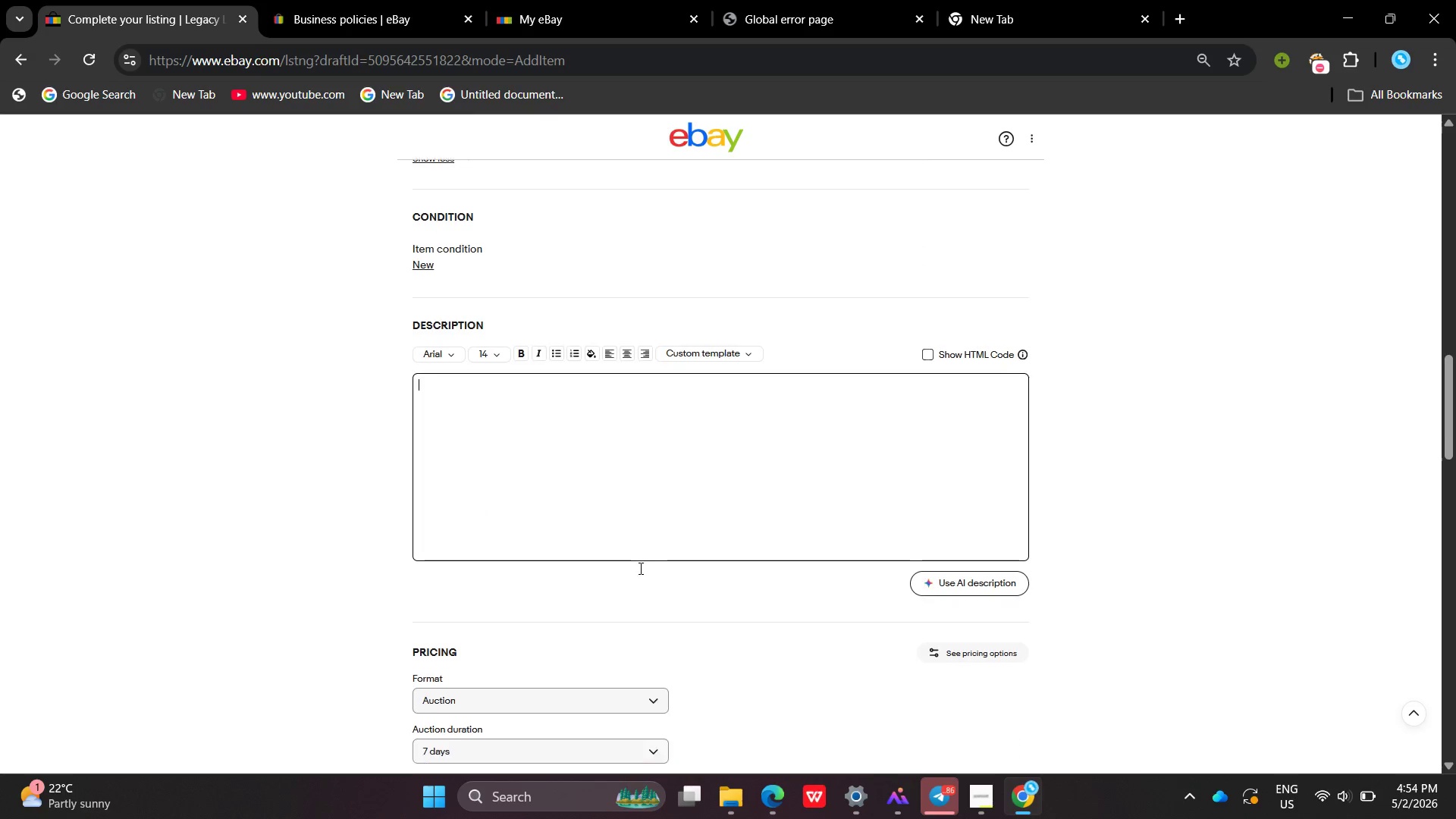 
wait(7.08)
 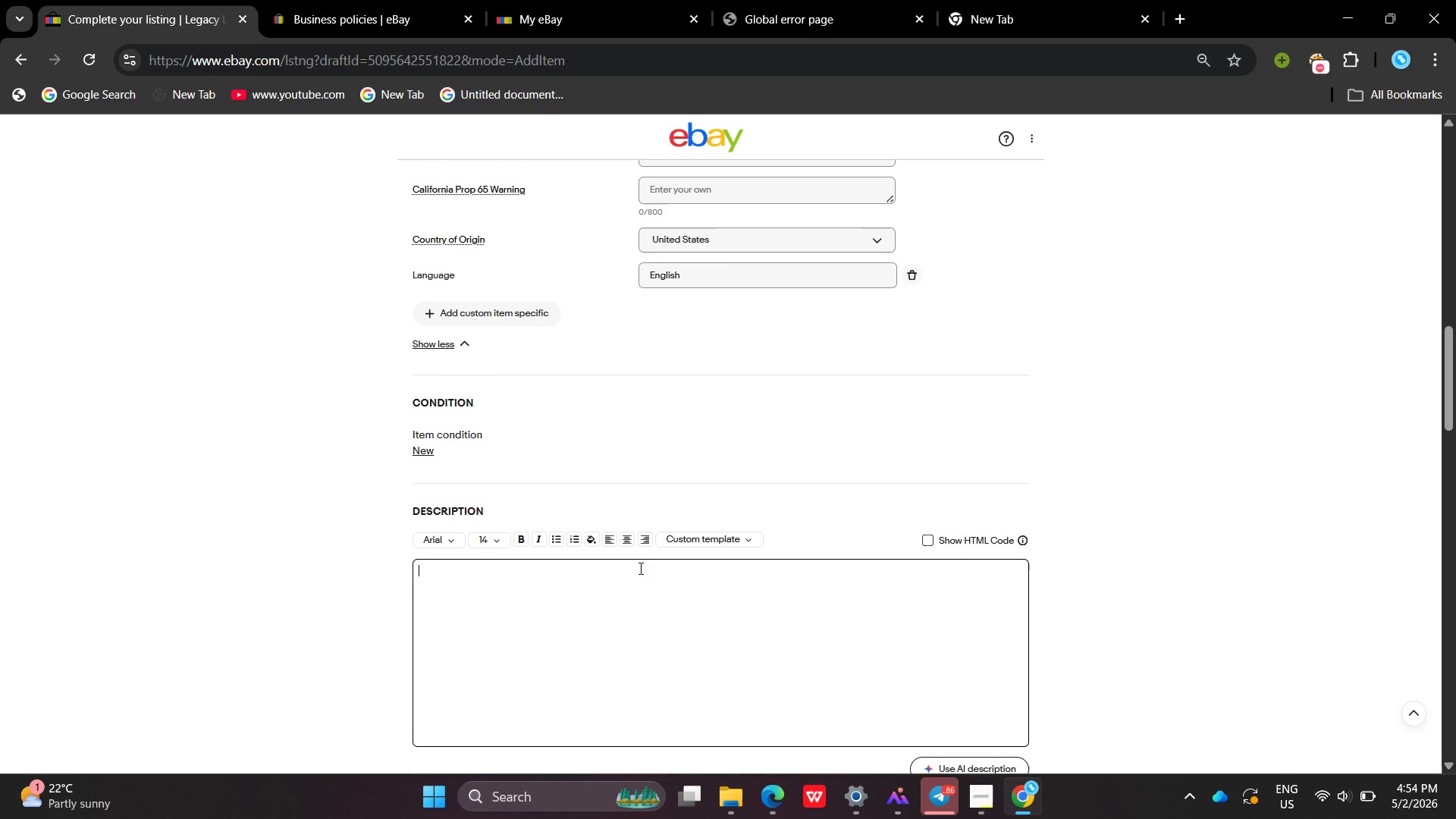 
left_click([558, 507])
 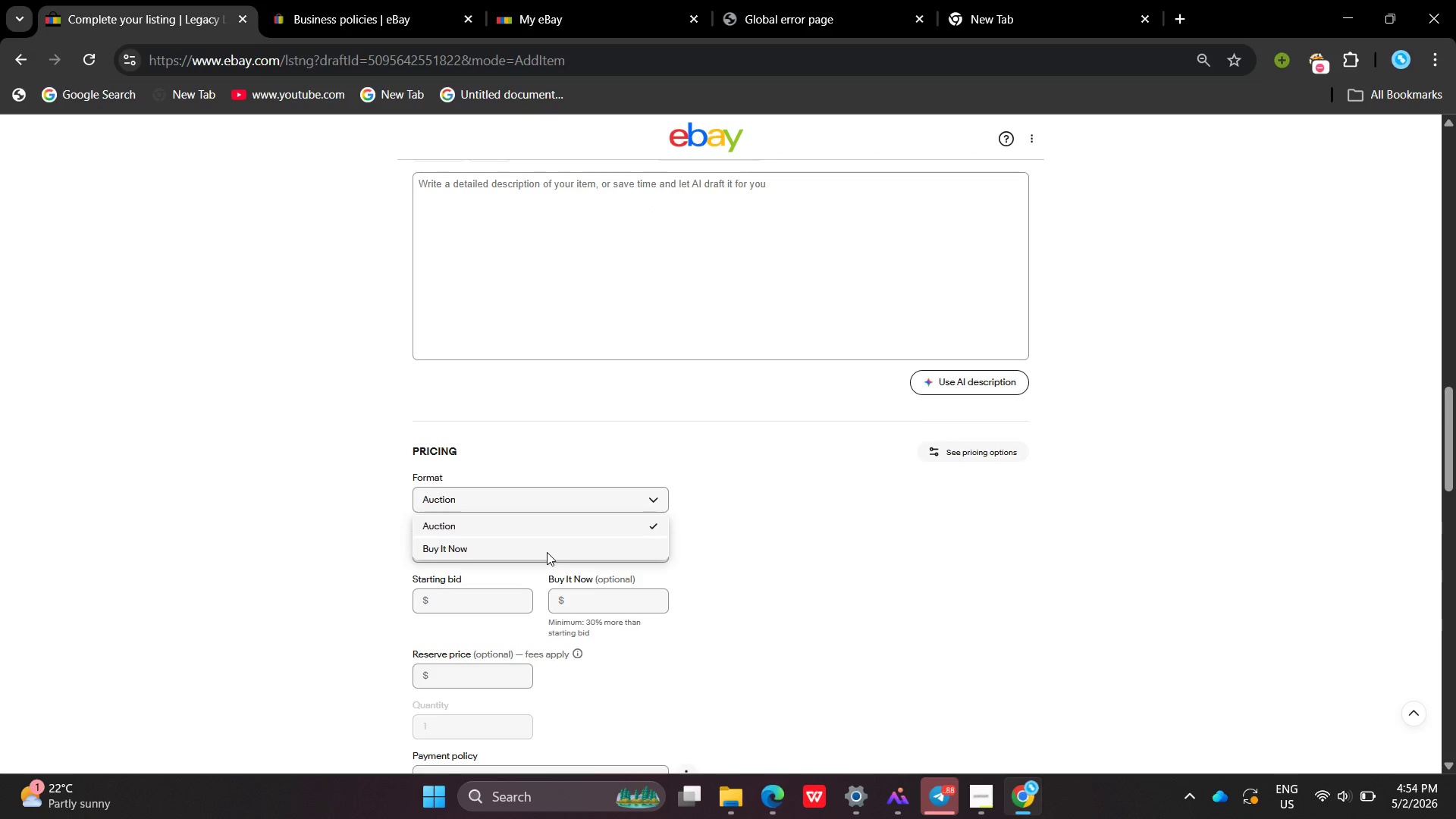 
left_click([547, 552])
 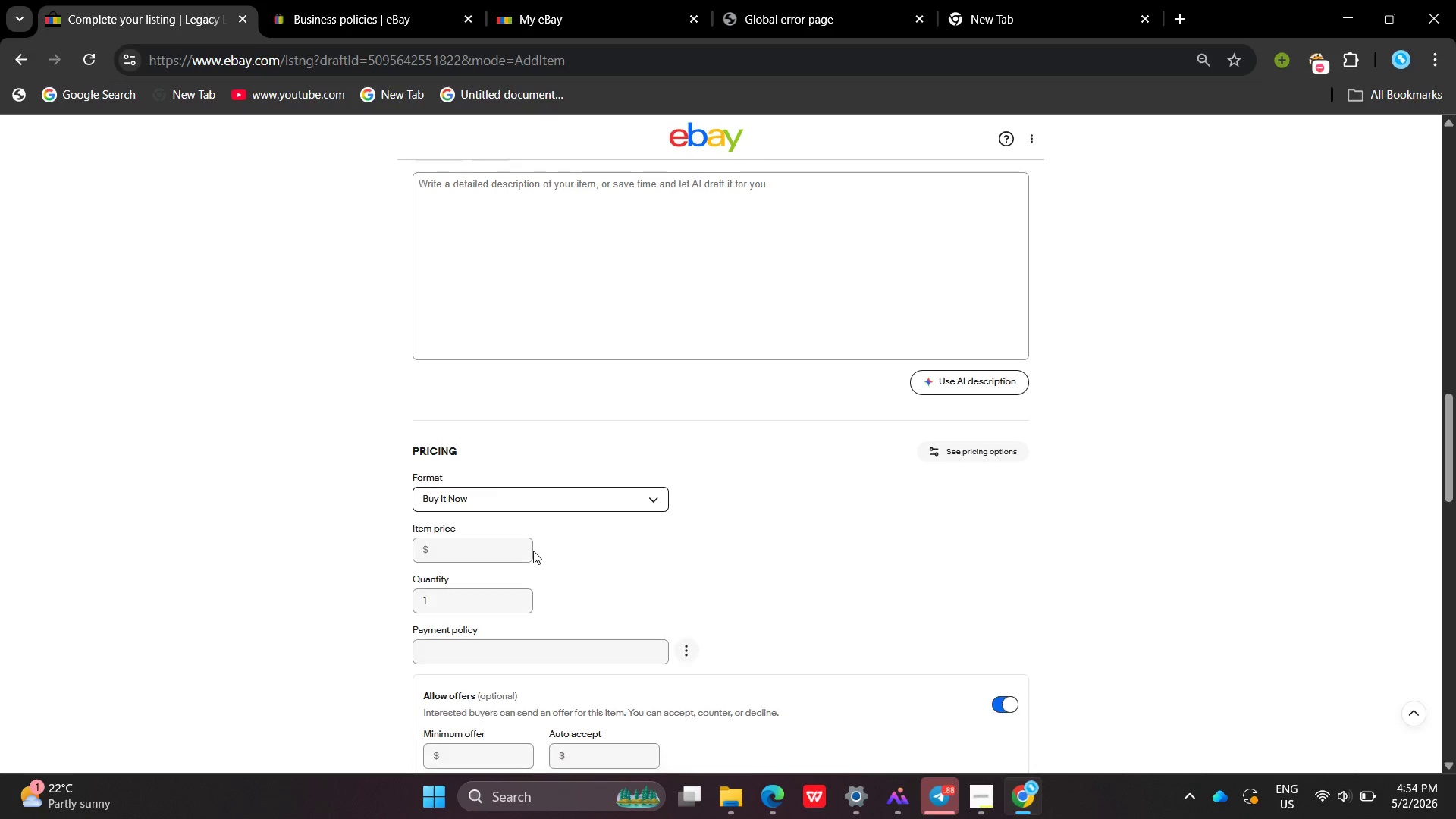 
wait(5.72)
 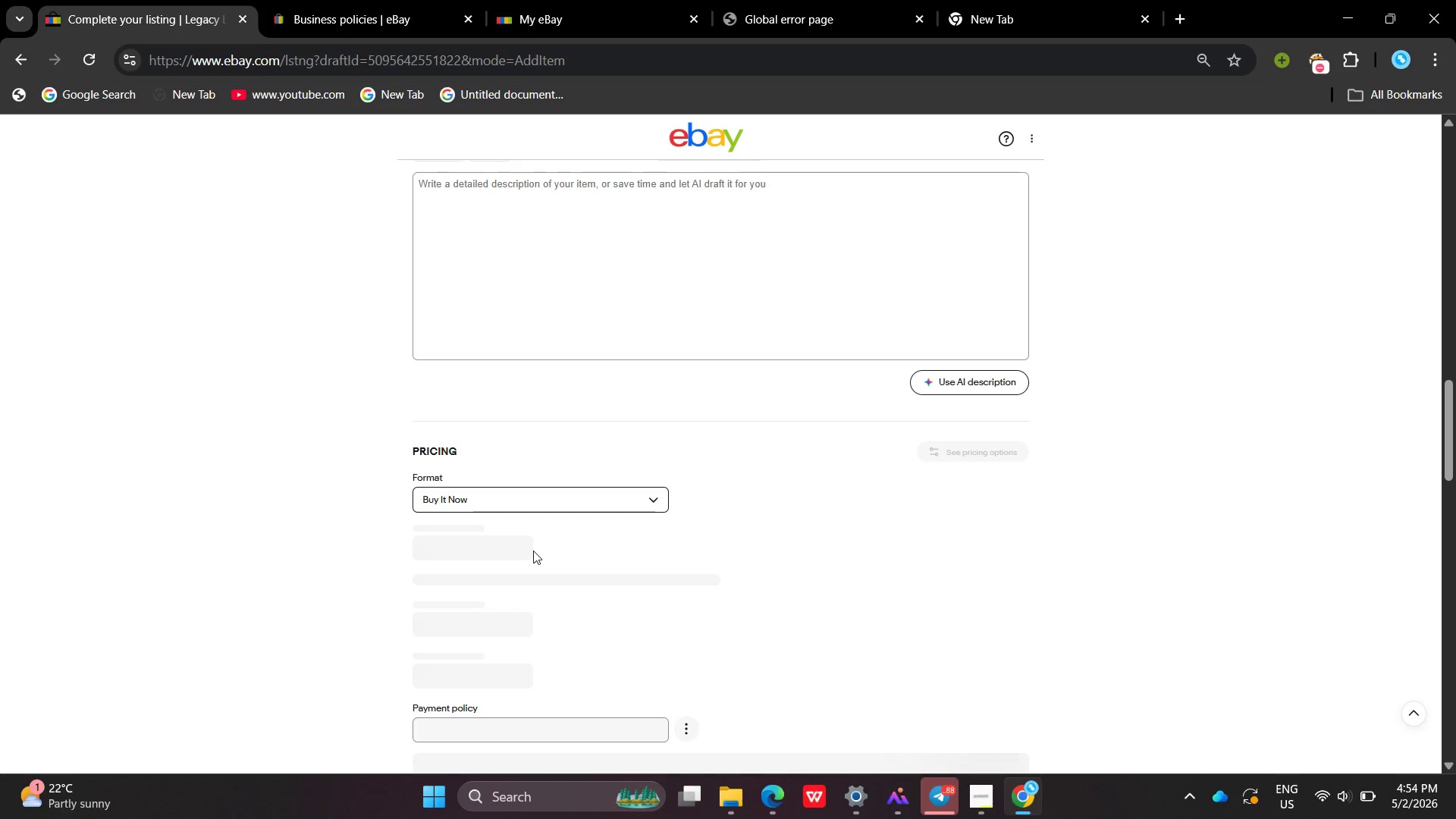 
left_click([497, 548])
 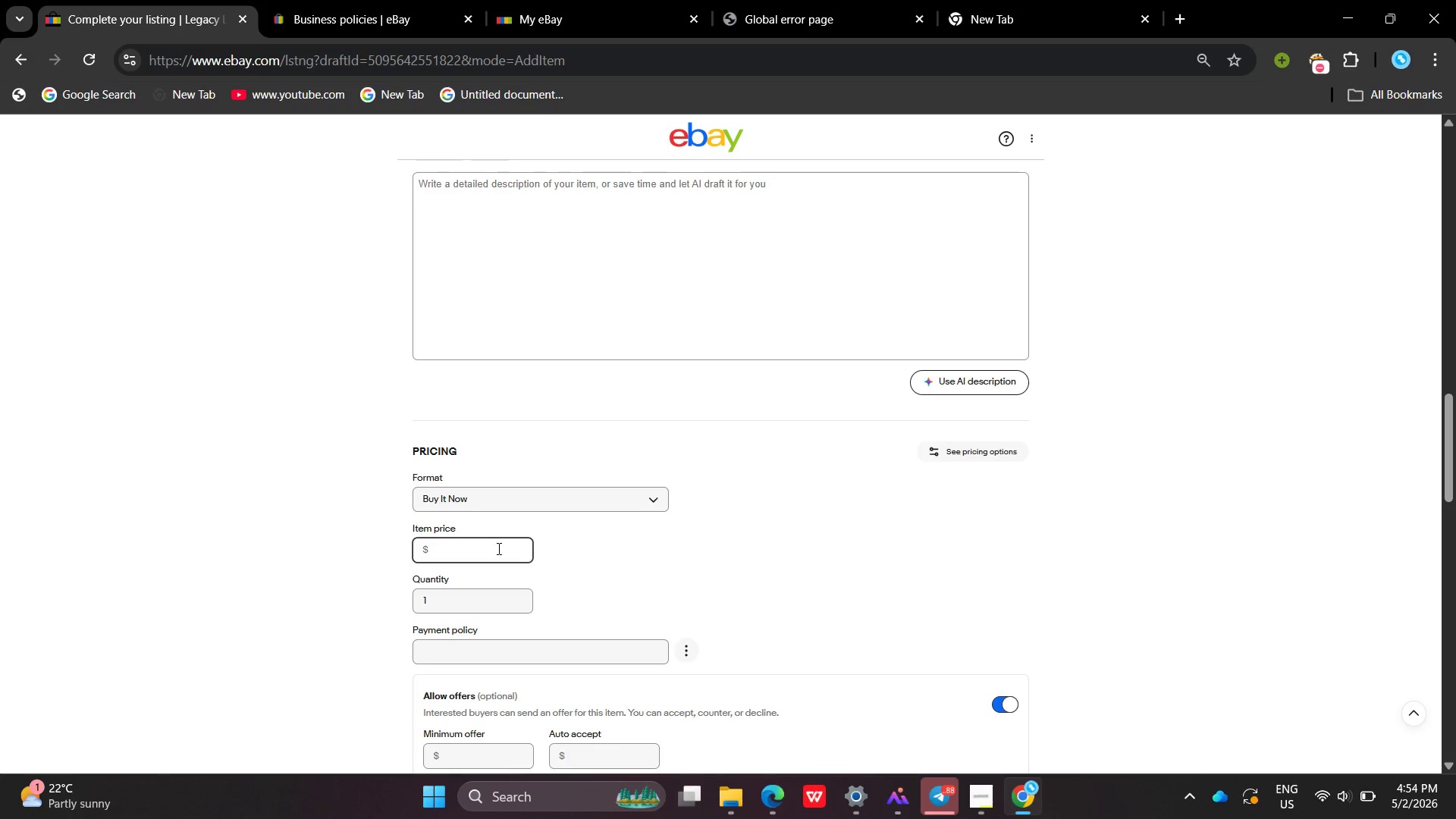 
type(99.5 )
 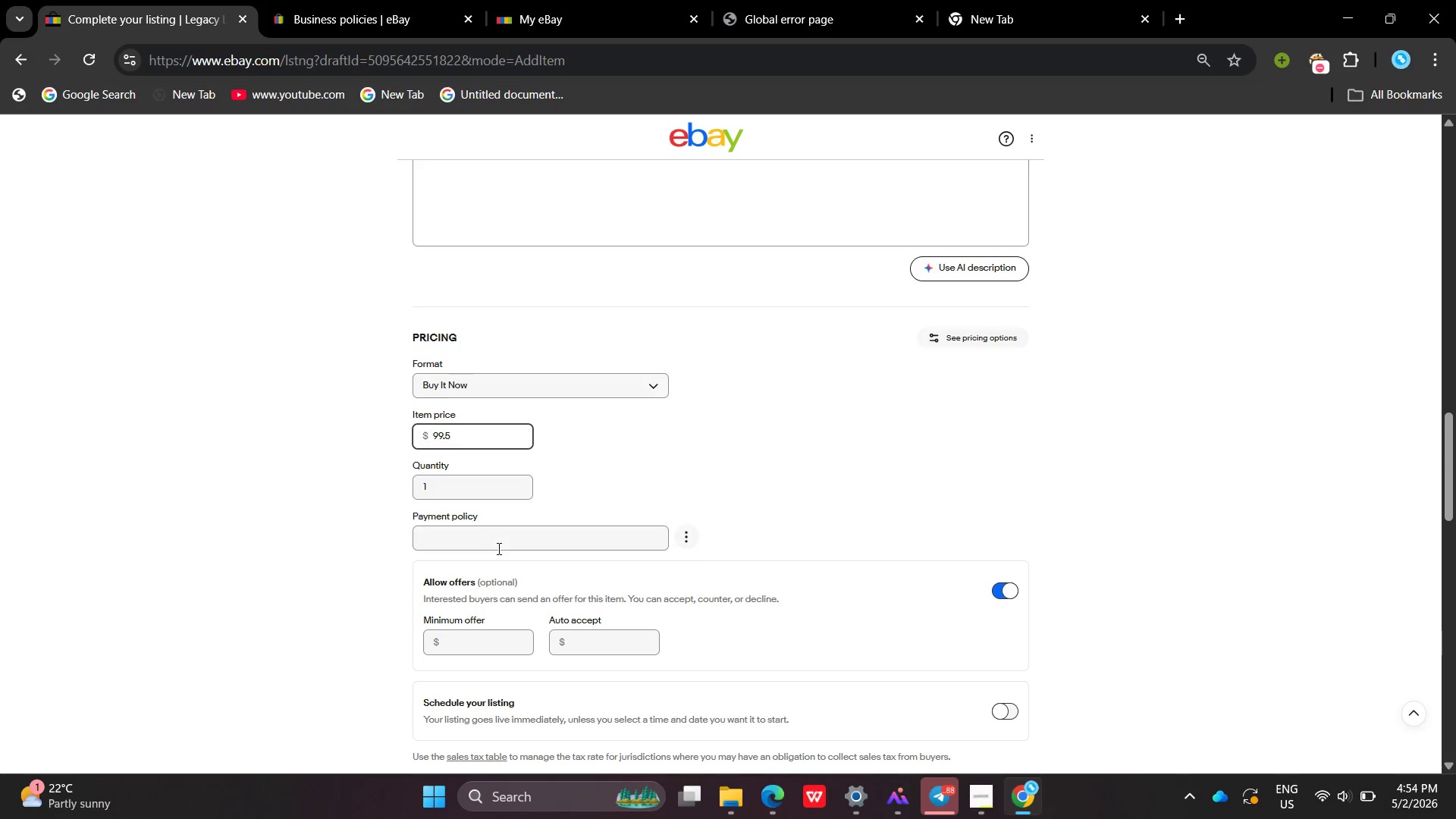 
left_click([497, 529])
 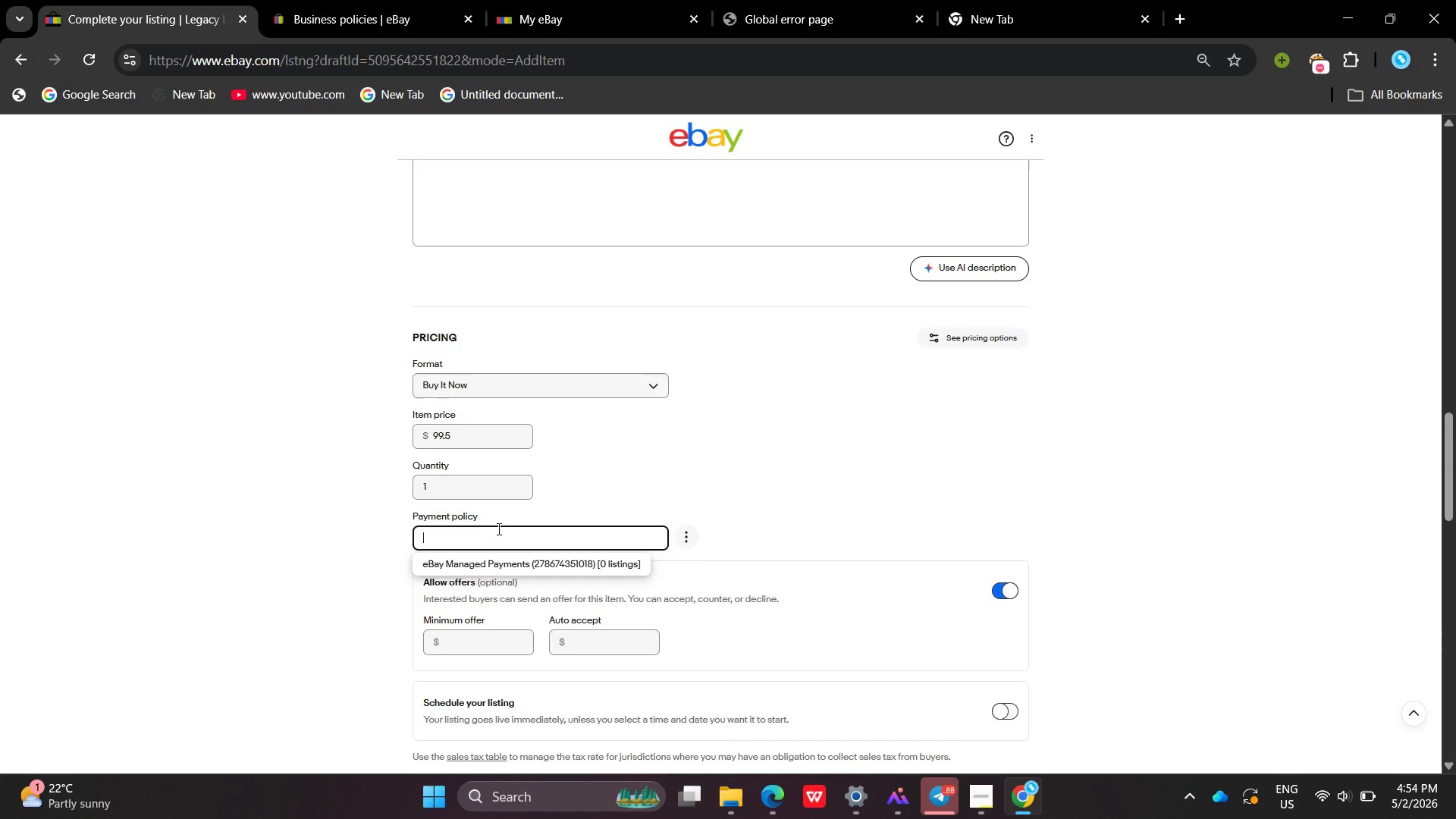 
left_click([497, 560])
 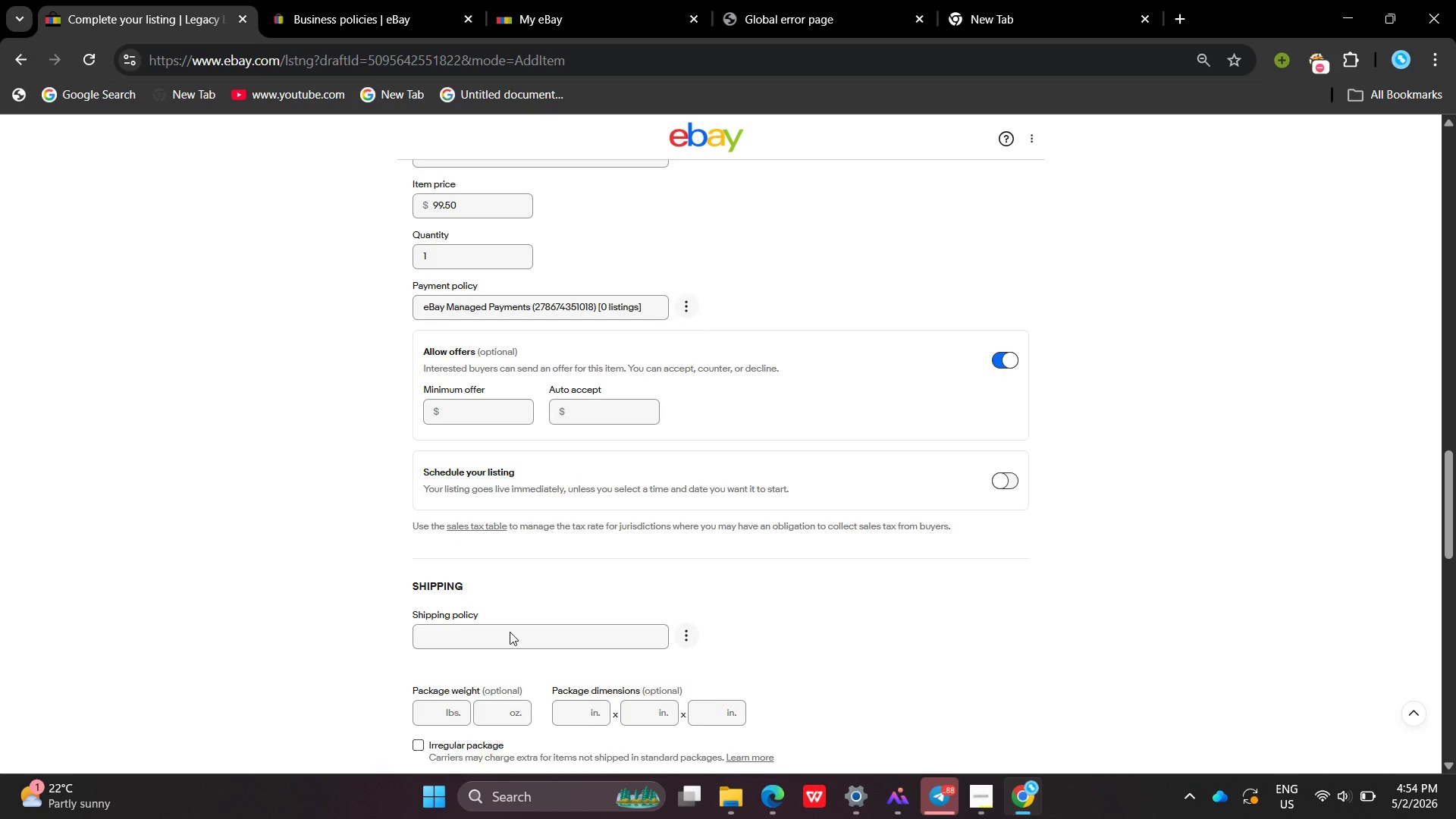 
left_click([514, 642])
 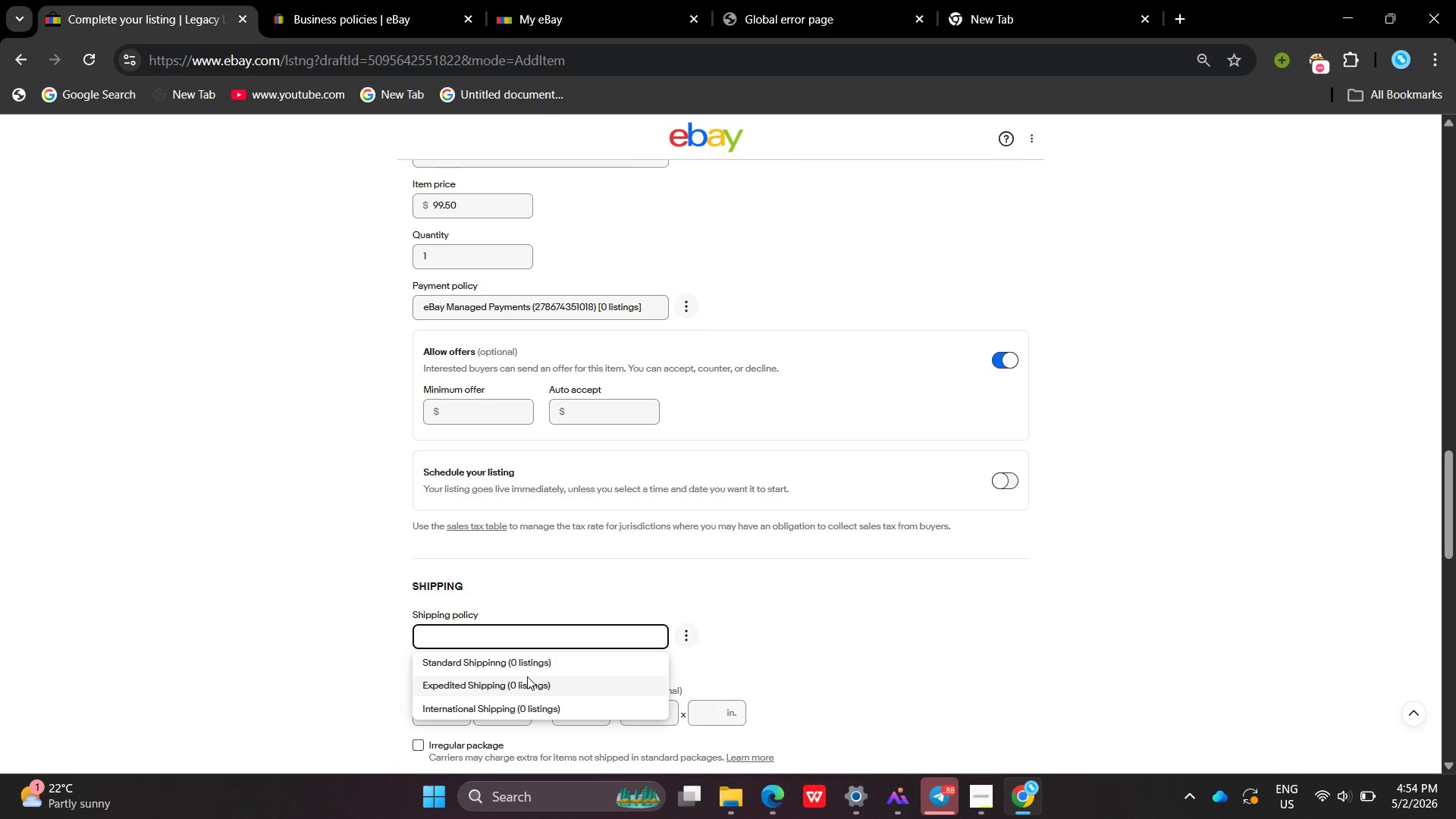 
left_click([517, 666])
 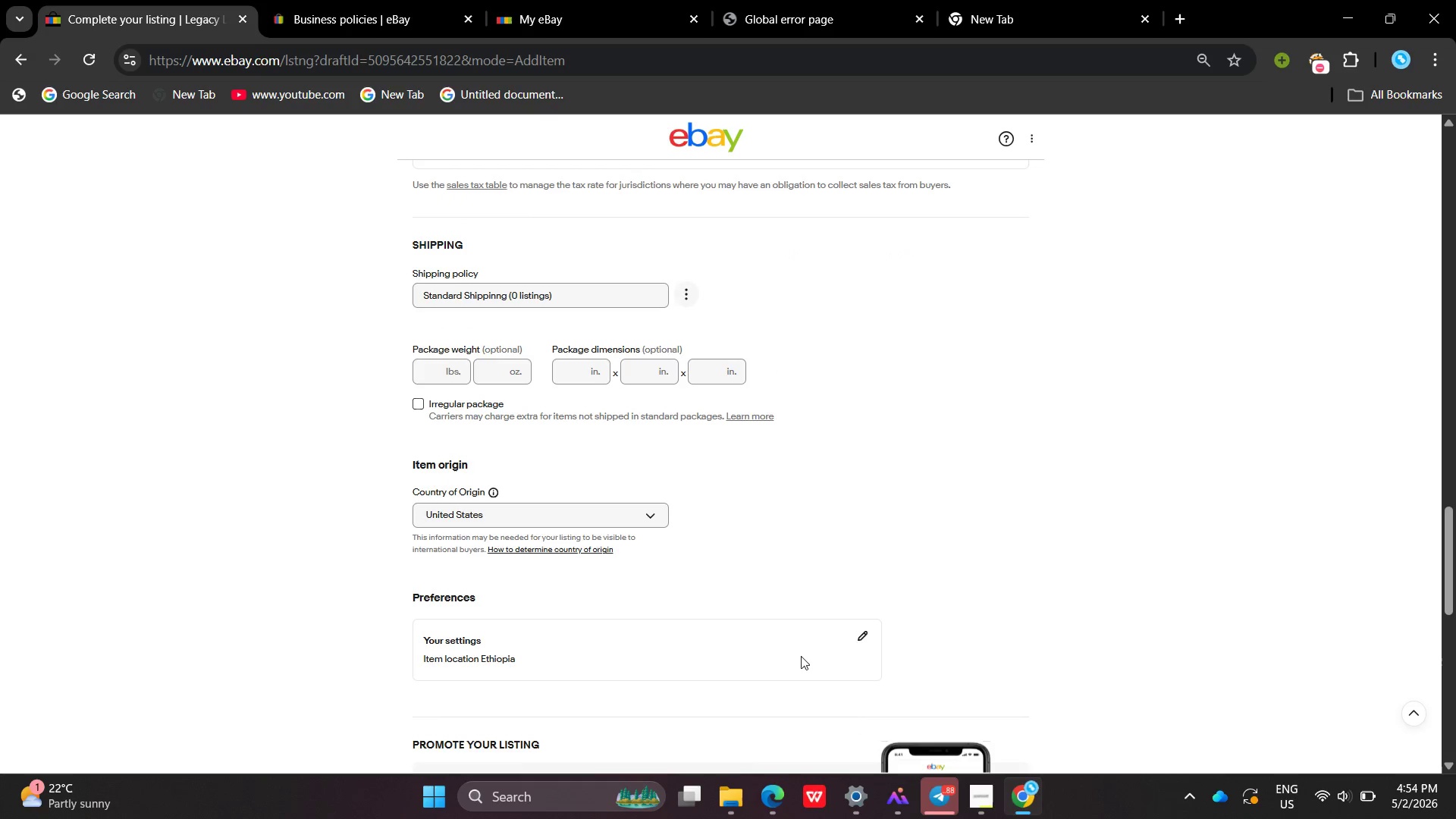 
left_click([863, 635])
 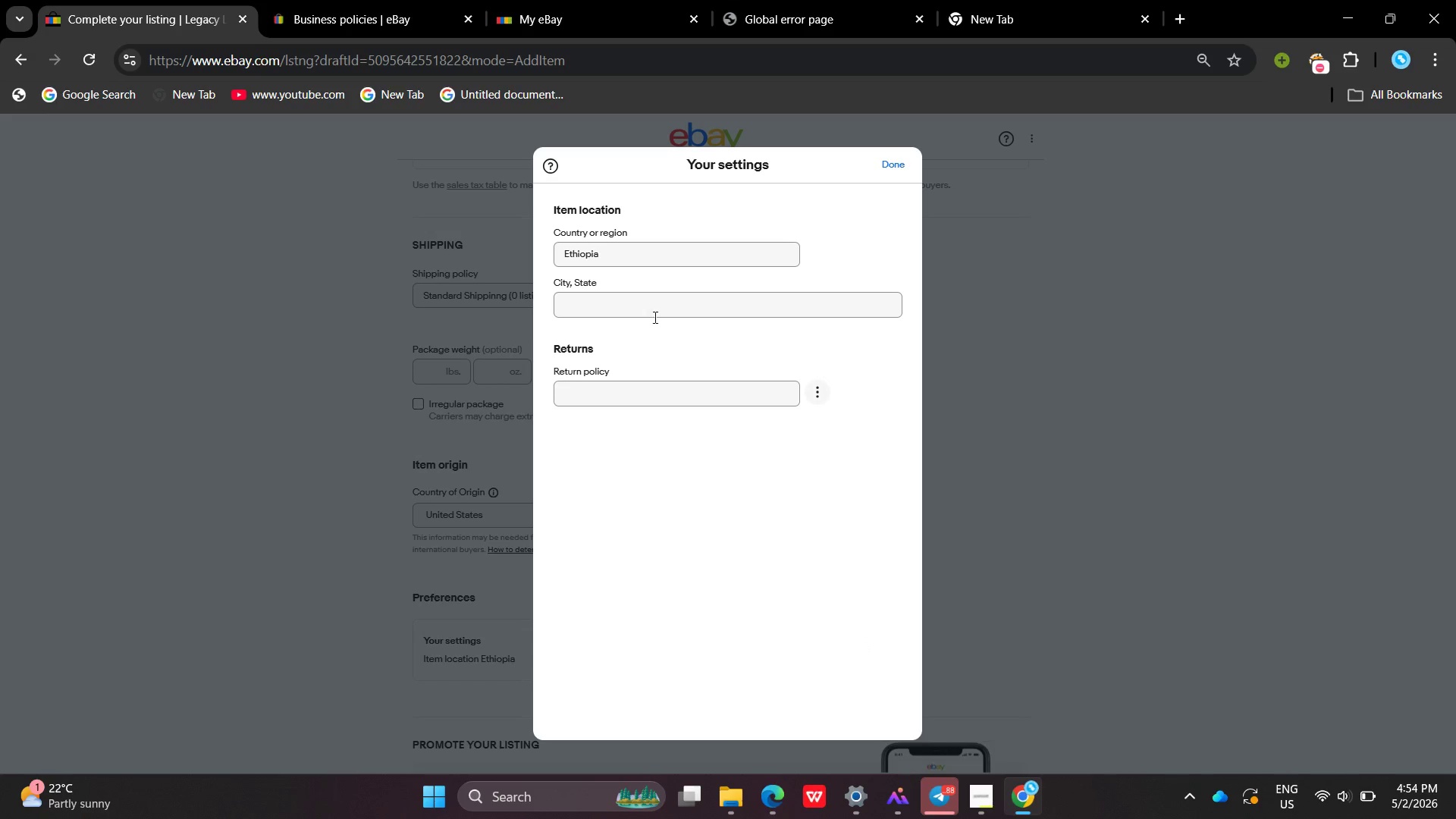 
left_click([652, 315])
 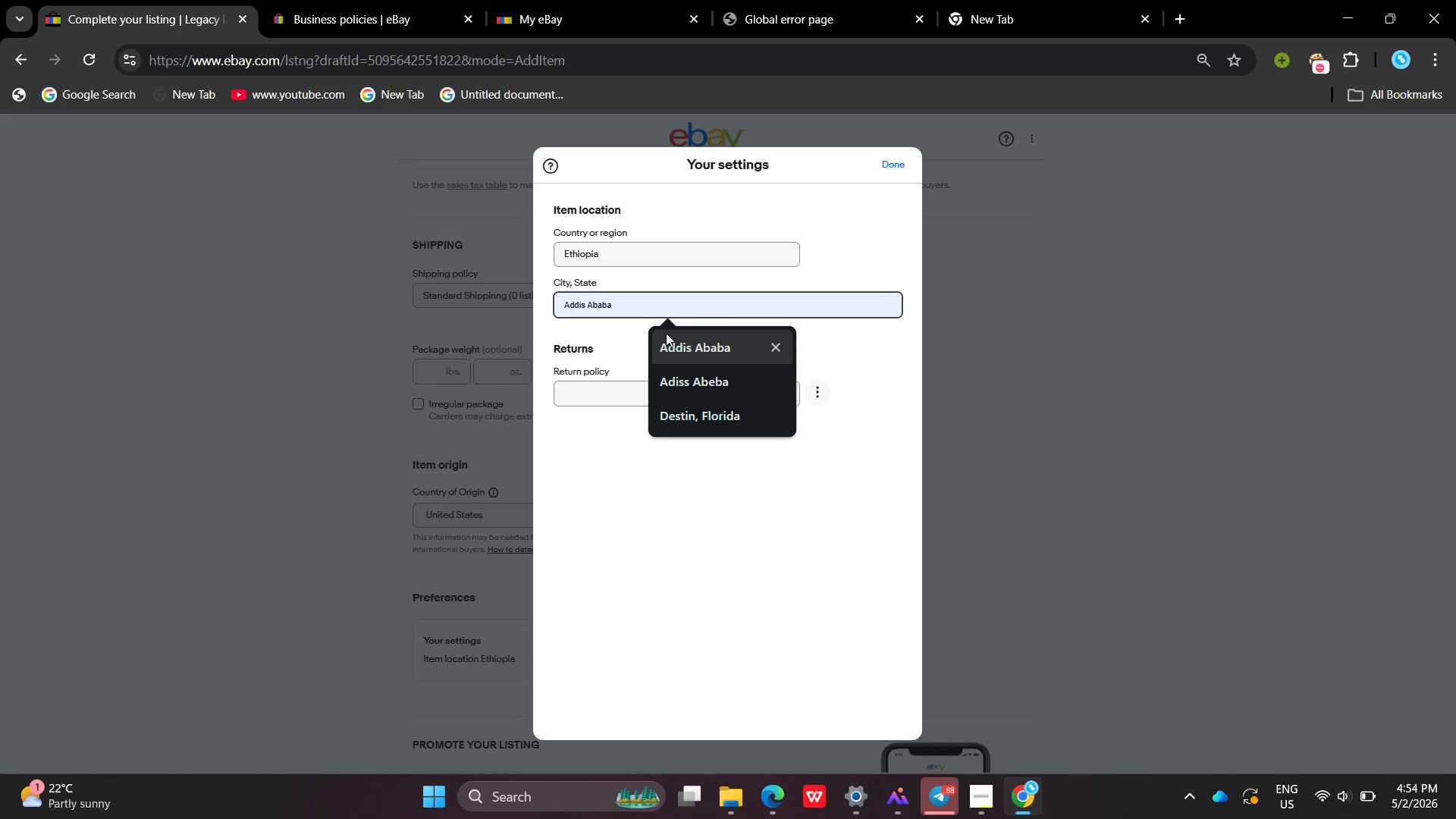 
left_click([666, 333])
 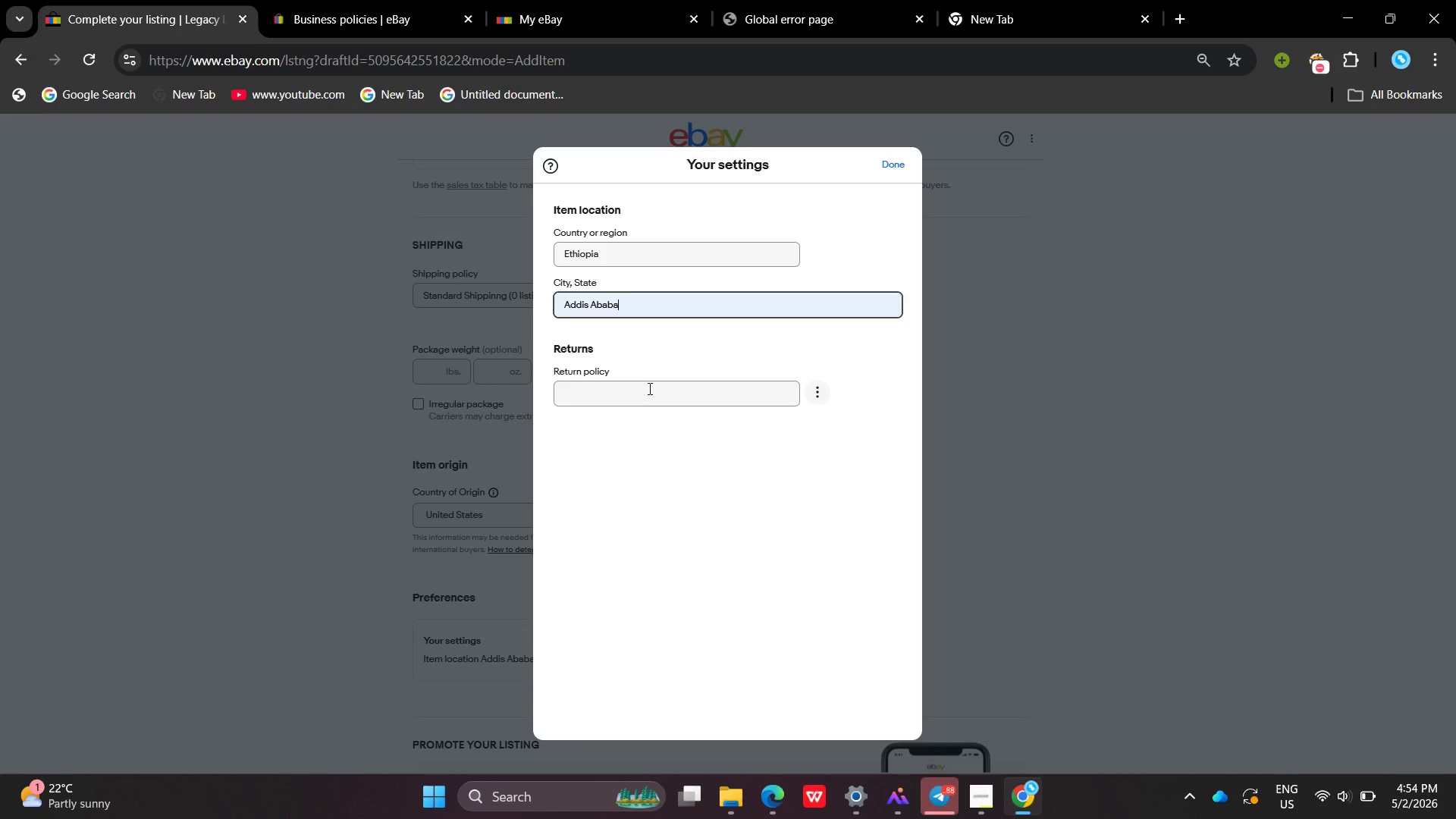 
left_click([648, 388])
 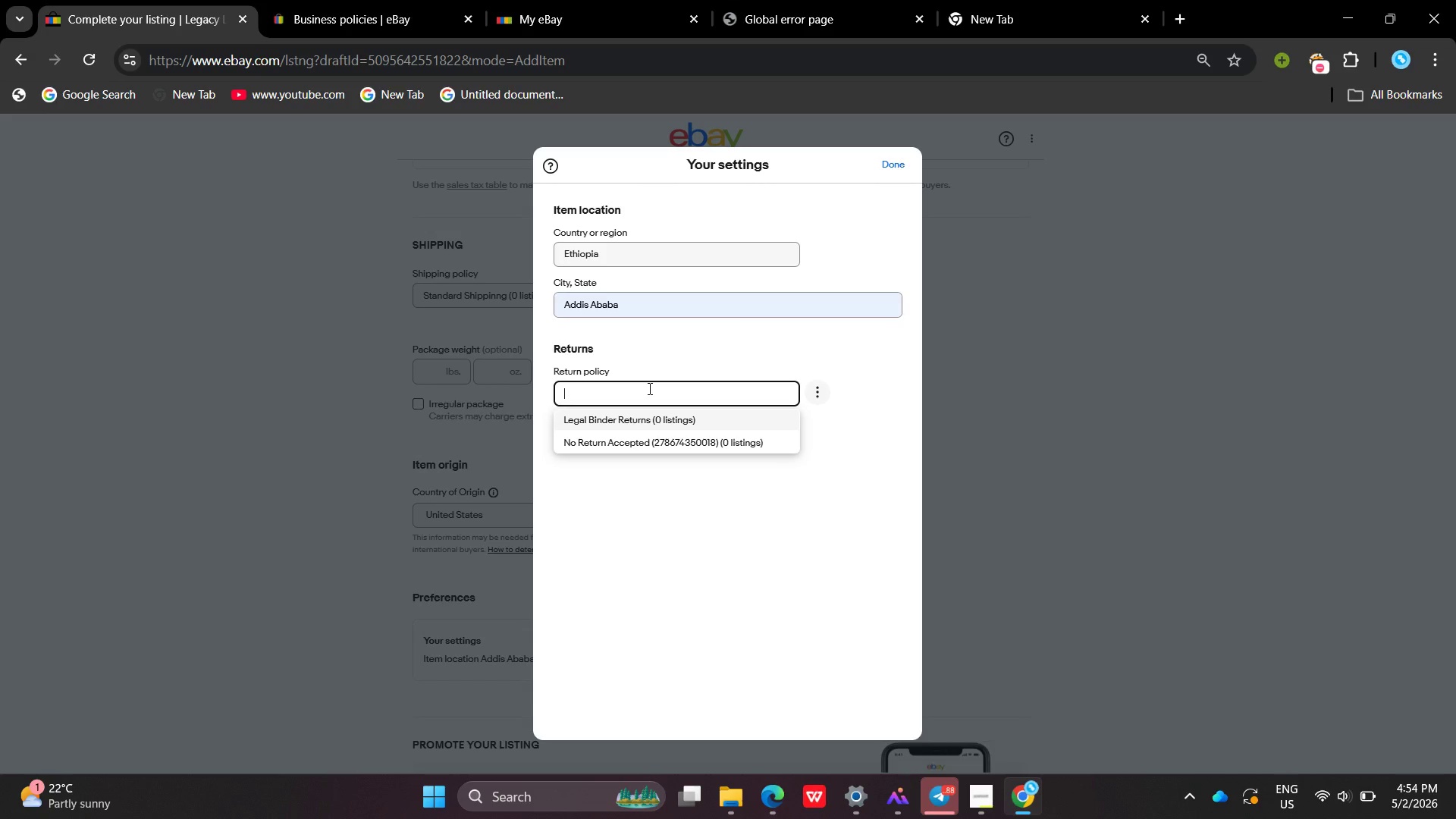 
left_click([642, 413])
 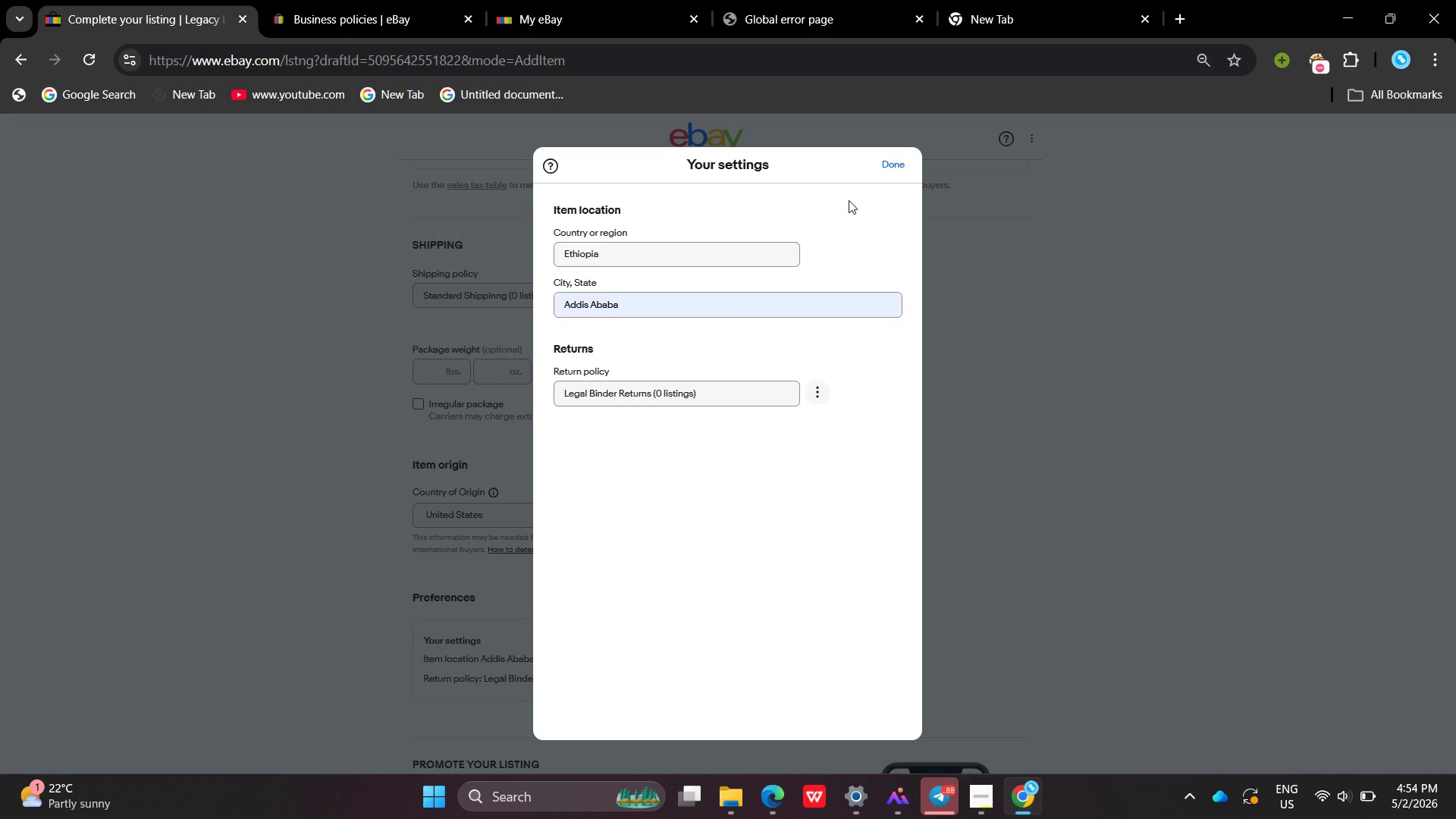 
left_click([879, 172])
 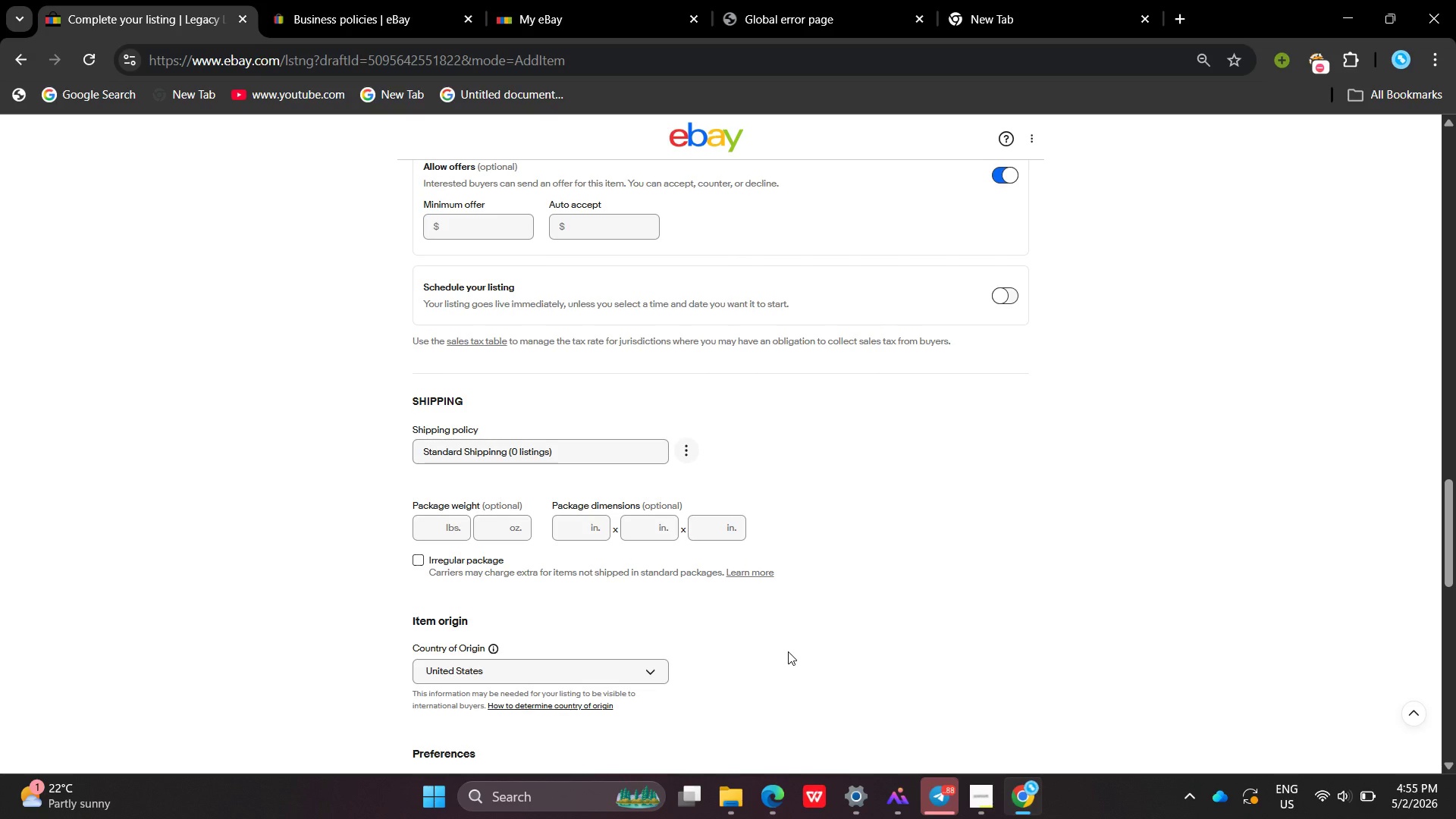 
wait(29.41)
 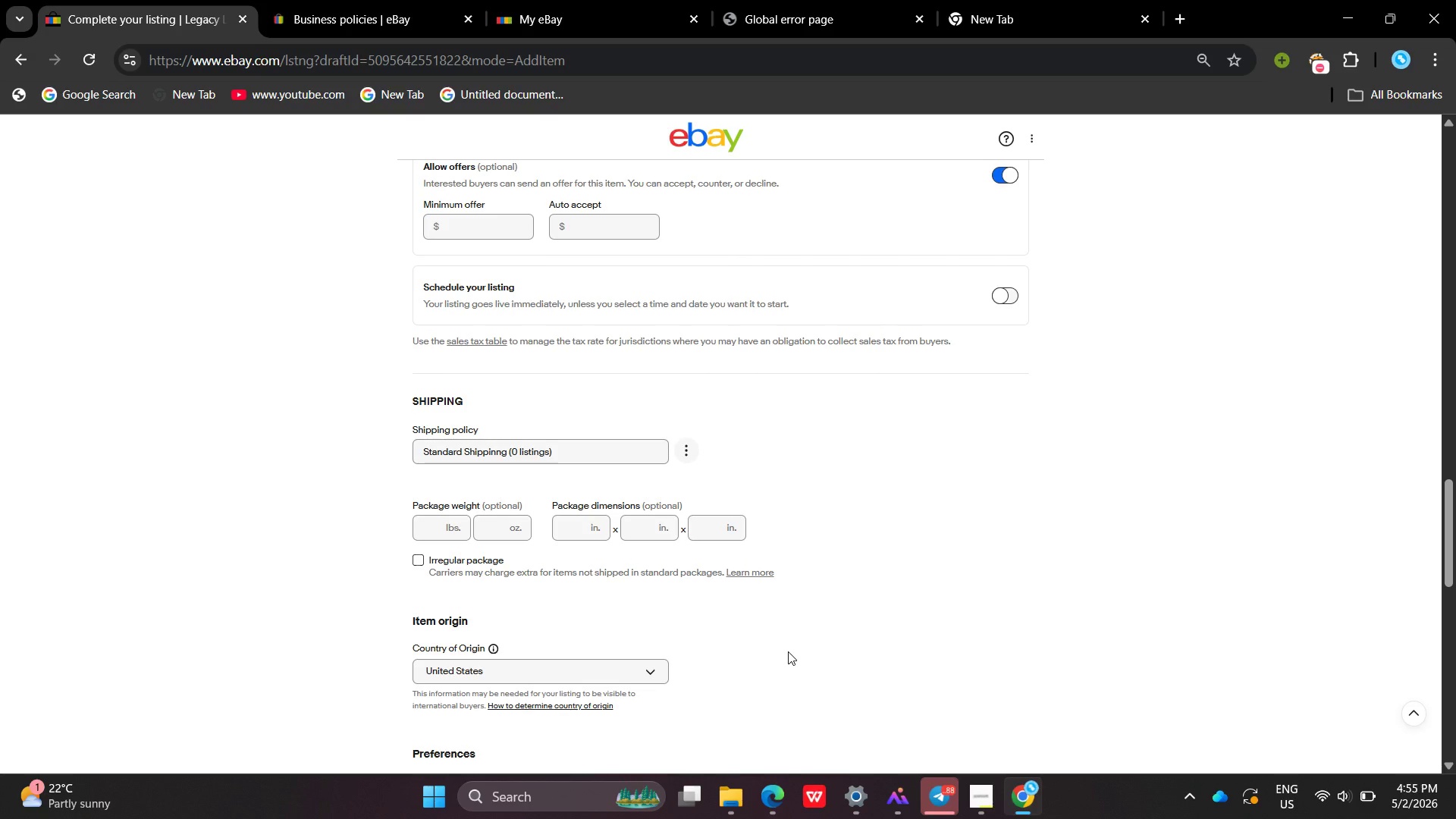 
left_click([764, 818])
 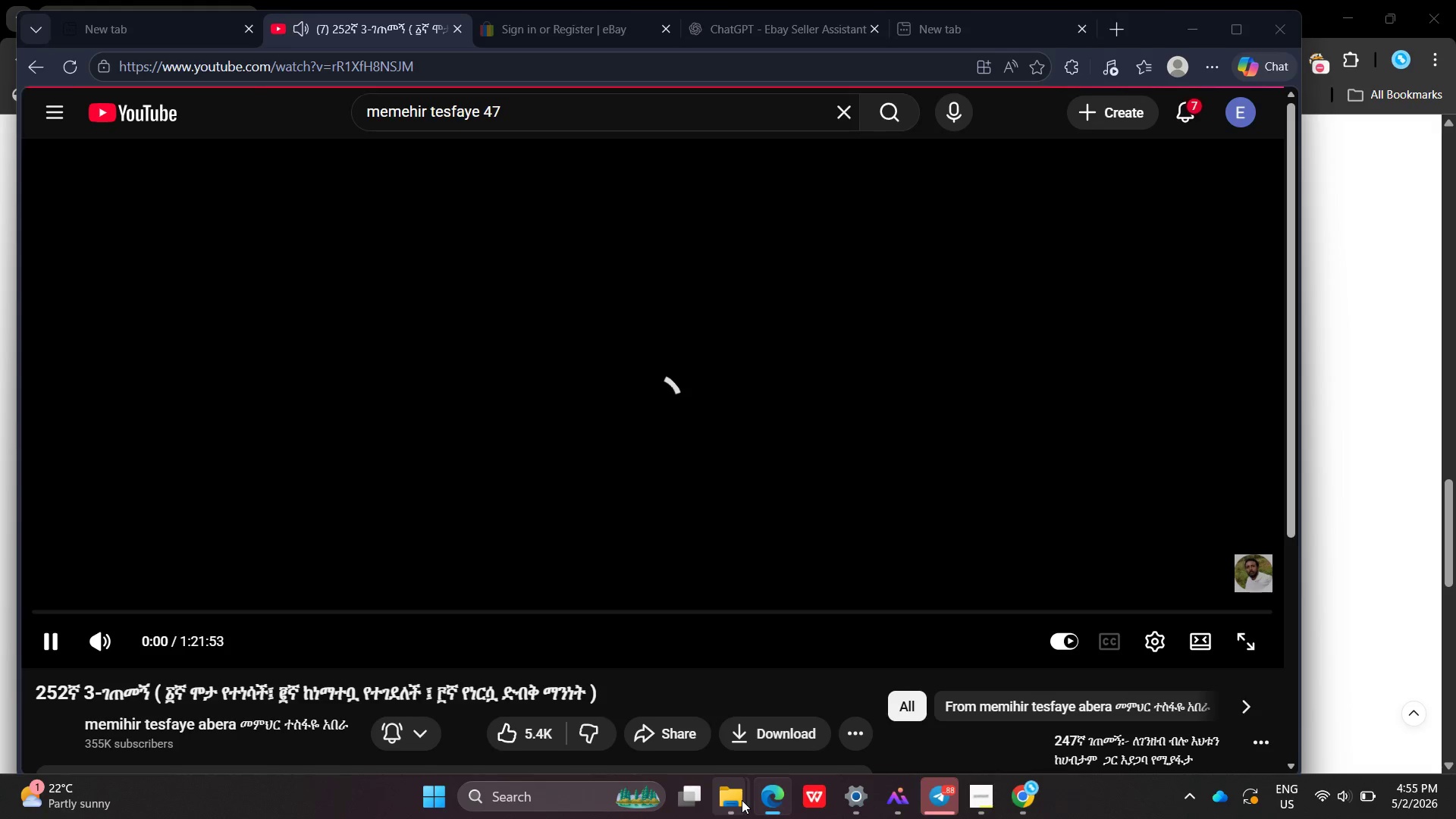 
left_click([742, 800])
 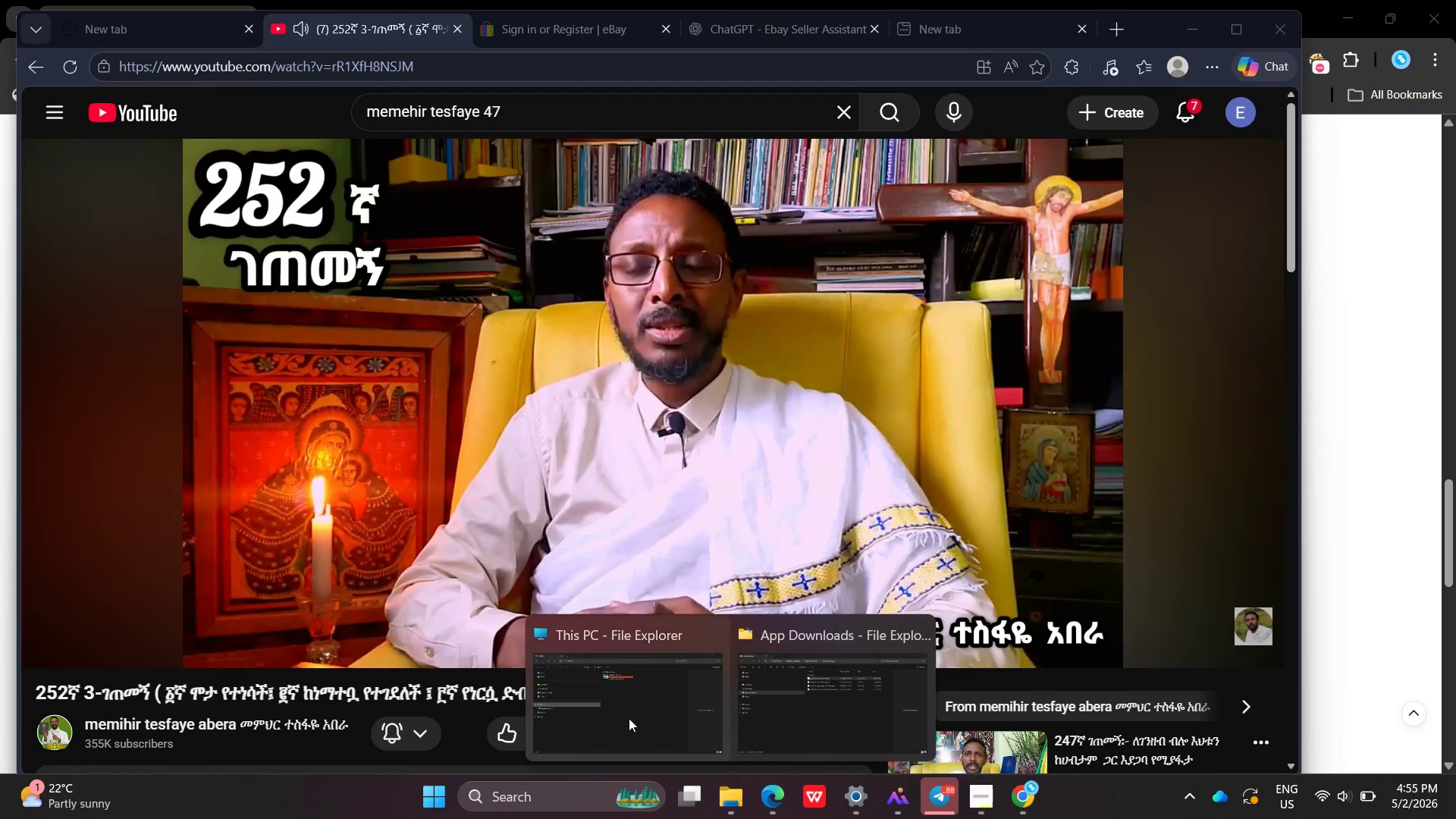 
left_click([611, 704])
 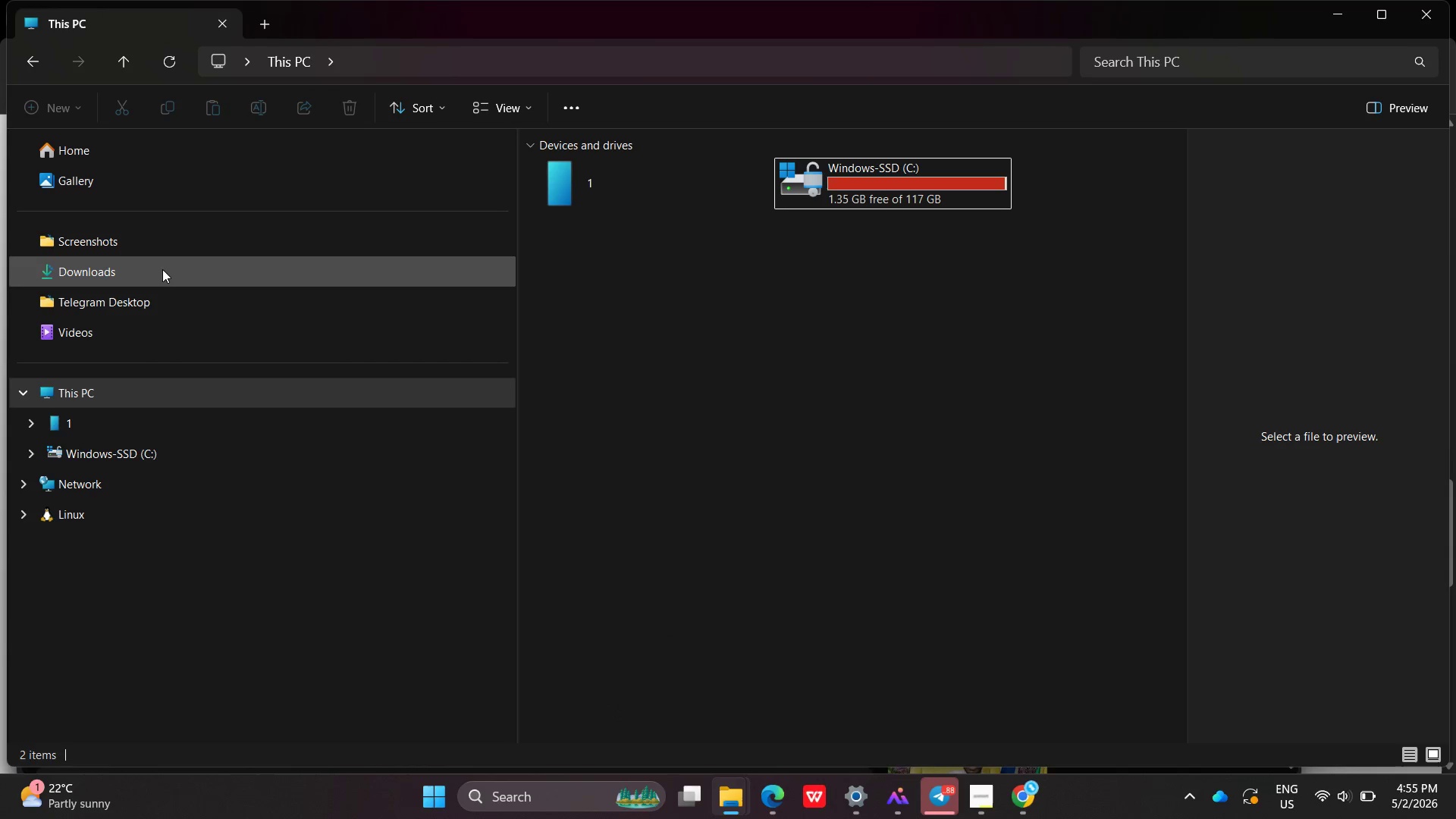 
double_click([162, 269])
 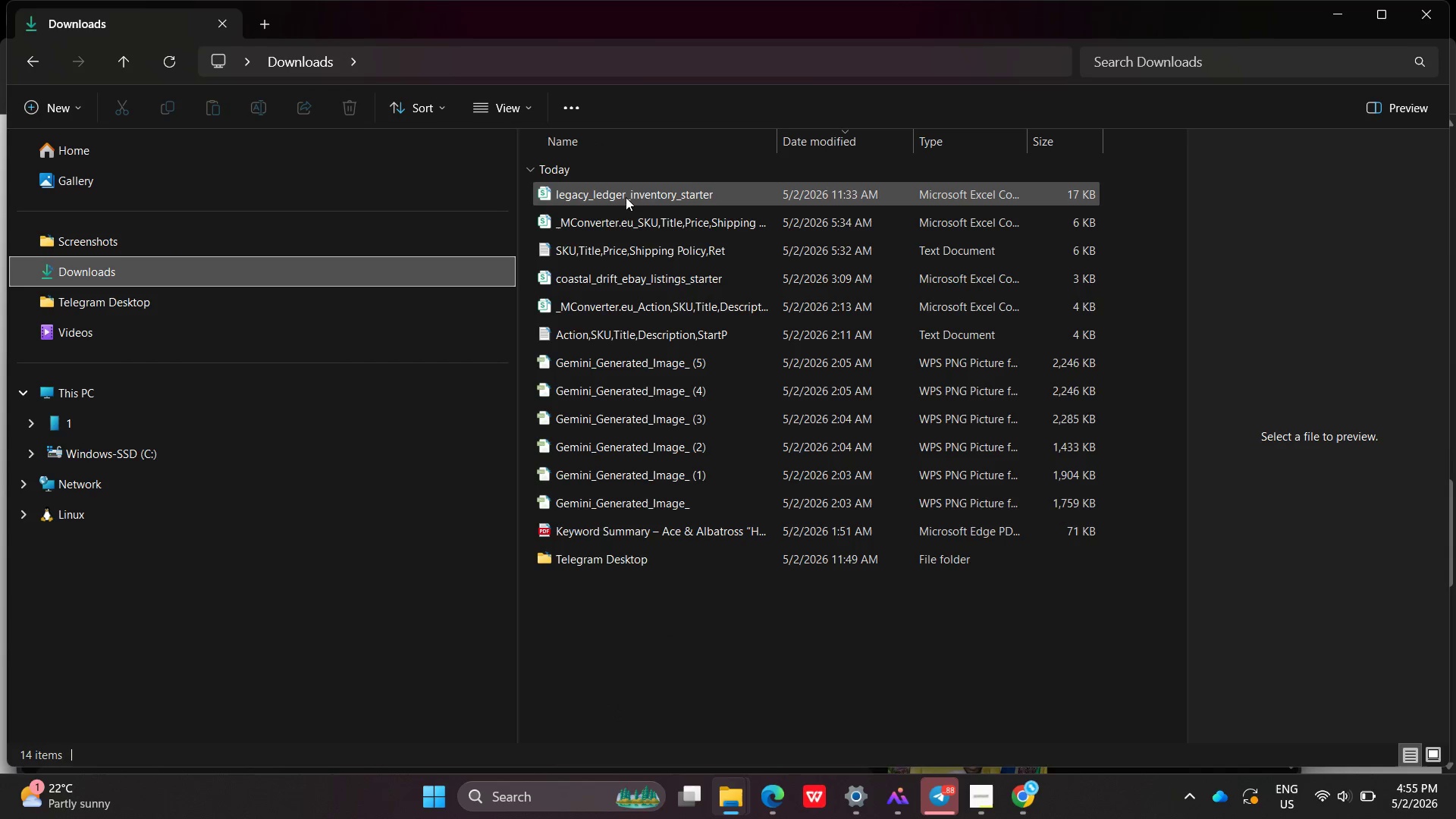 
left_click([625, 193])
 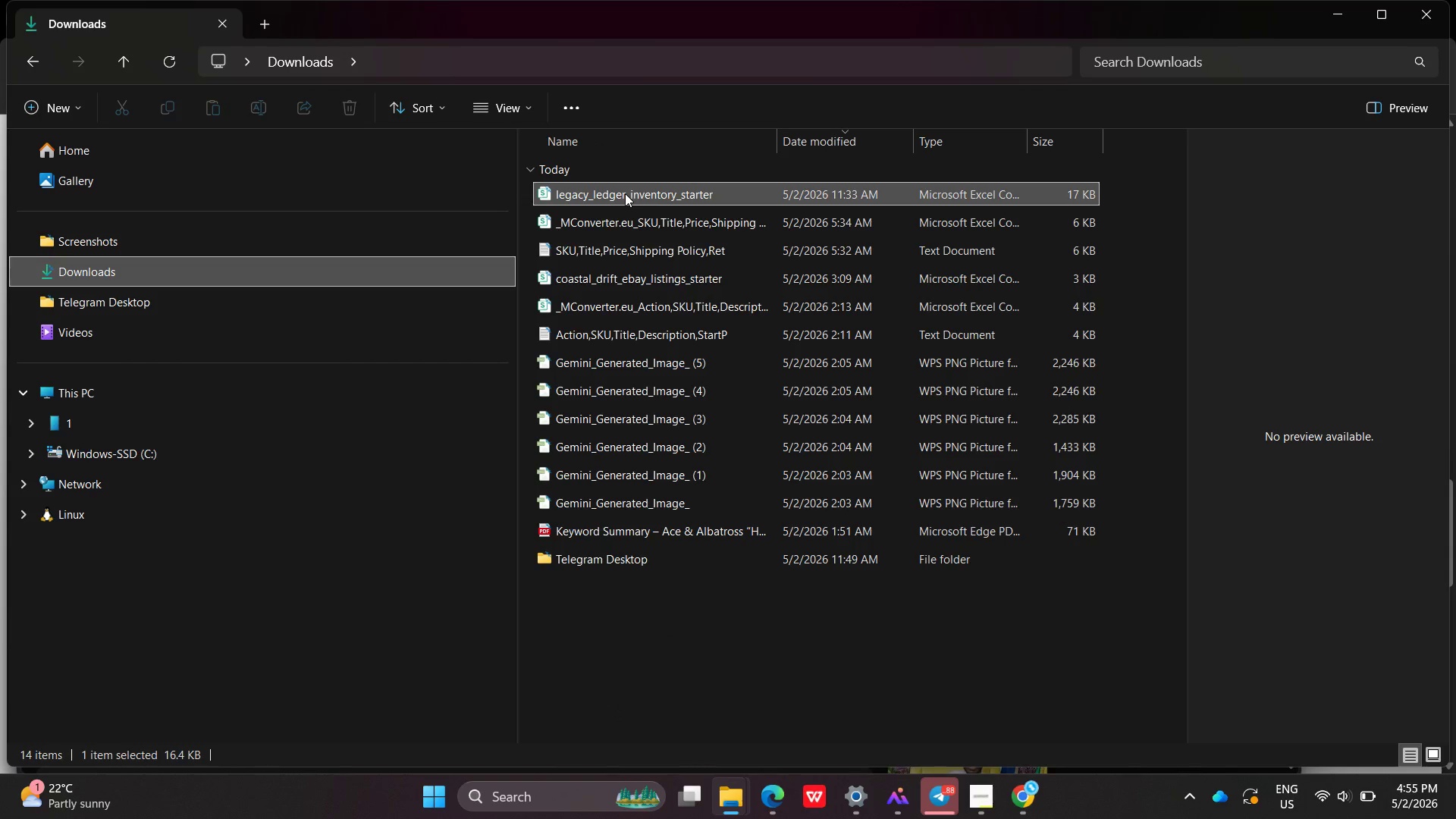 
left_click([625, 193])
 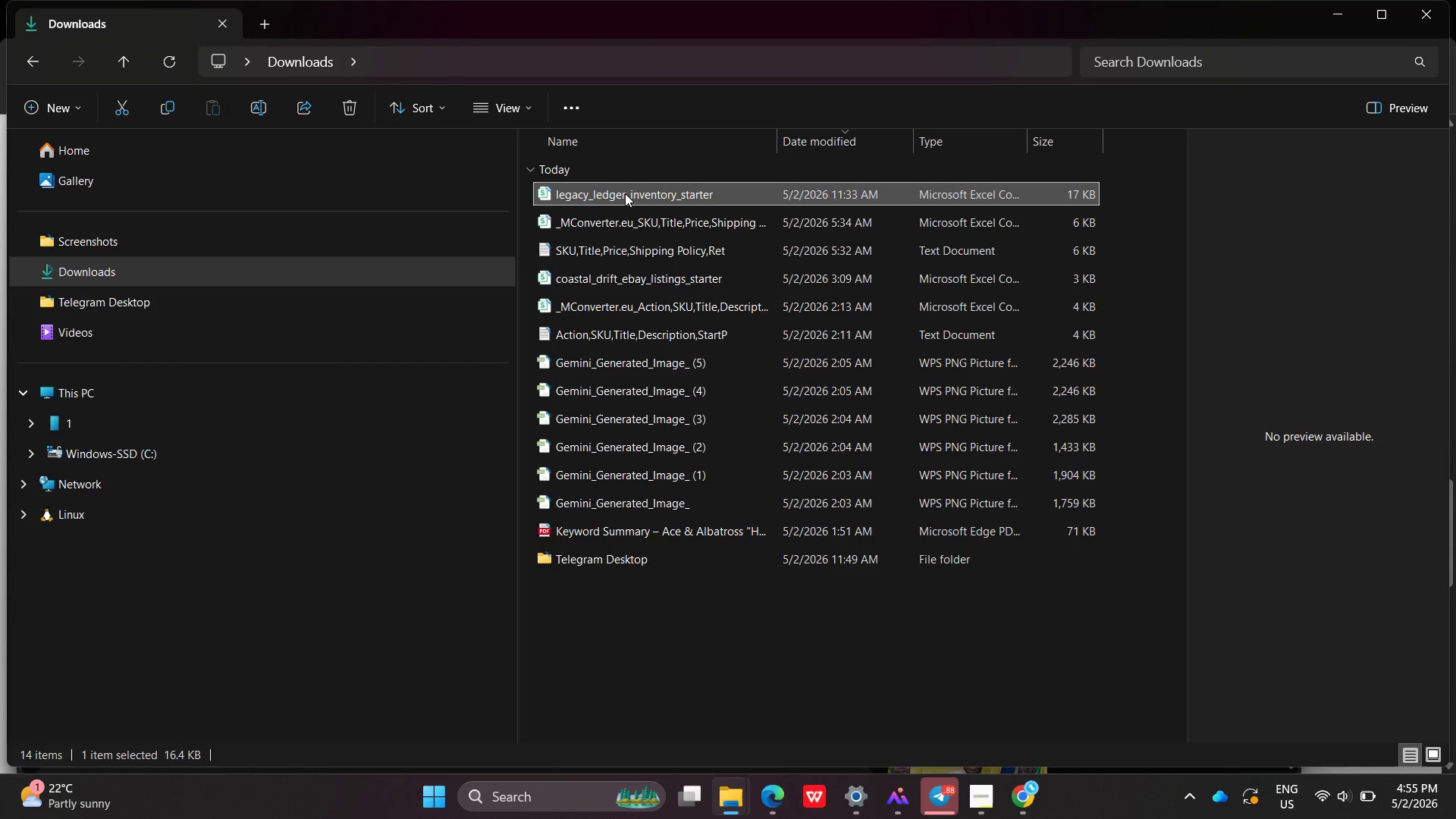 
left_click([625, 193])
 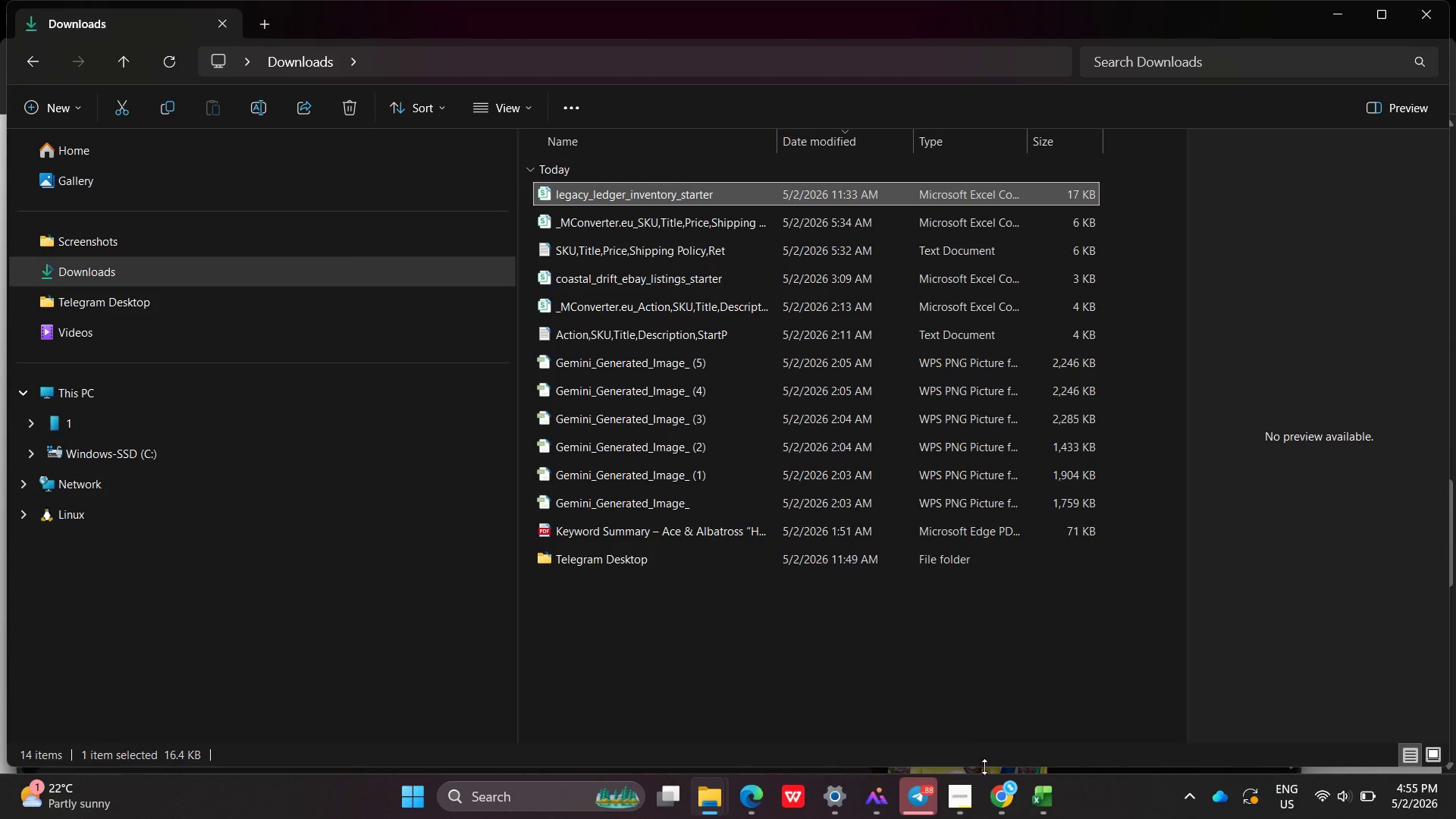 
wait(5.7)
 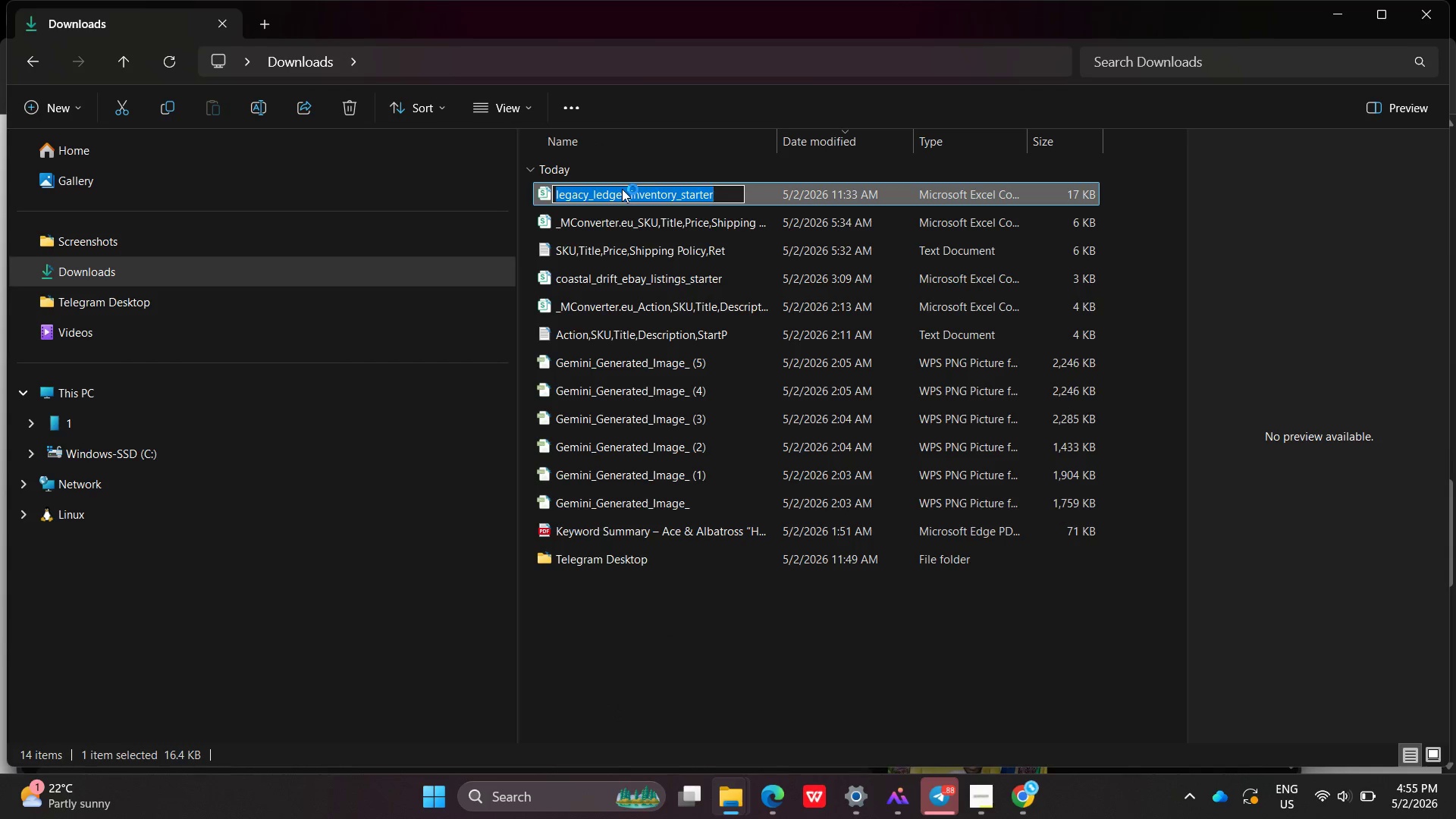 
left_click([1037, 795])
 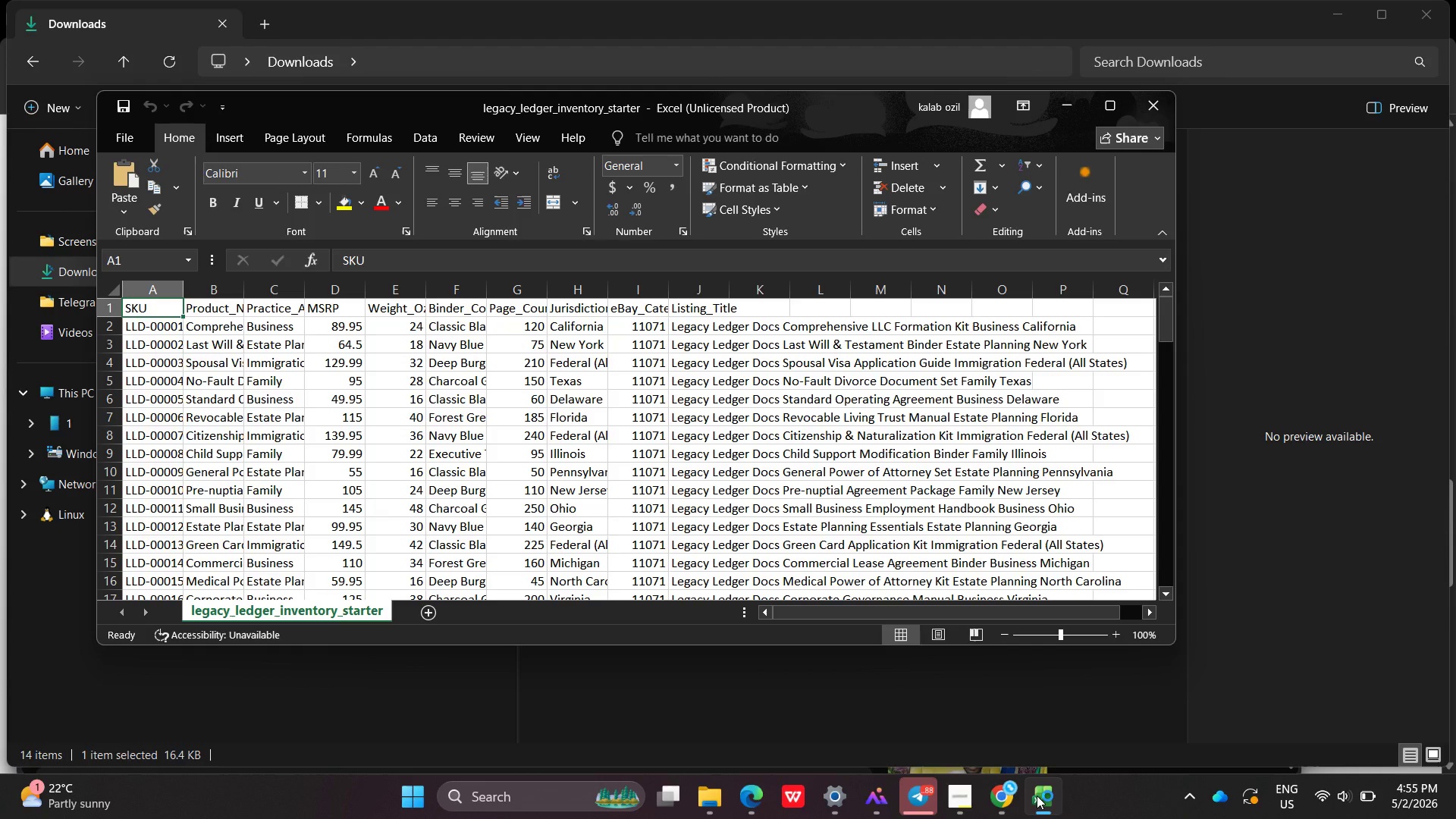 
wait(11.67)
 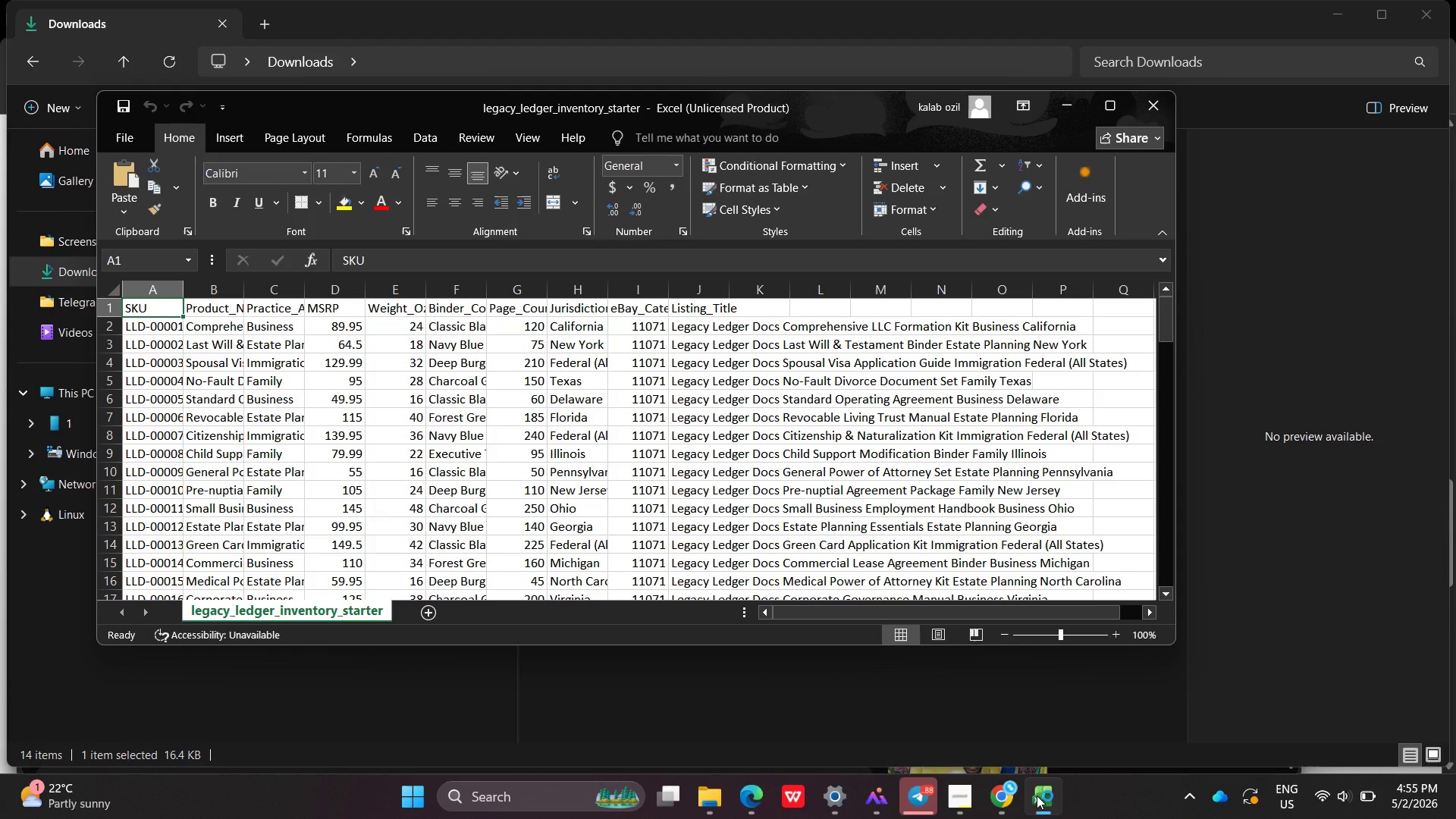 
left_click([1077, 86])
 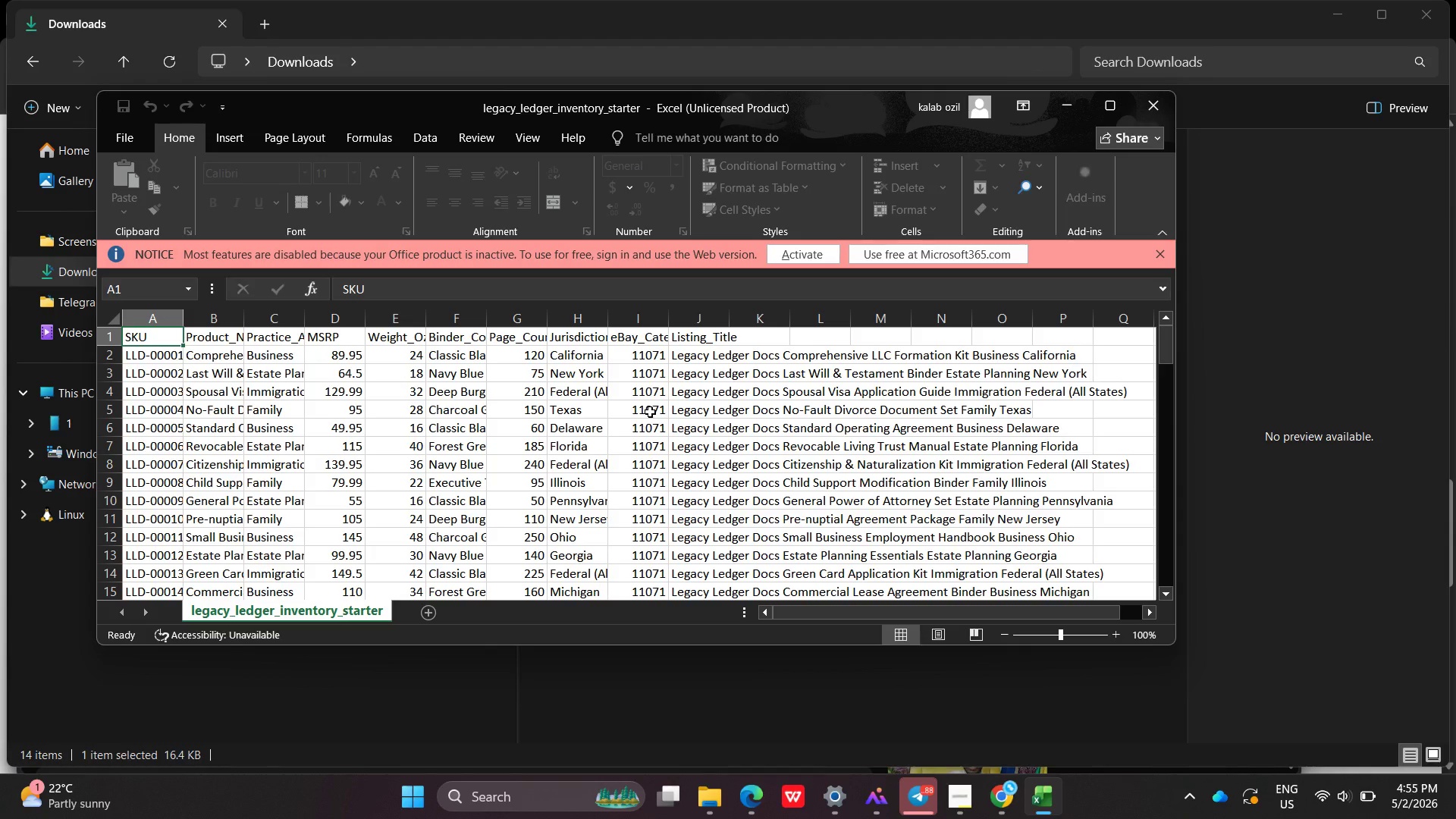 
left_click([741, 424])
 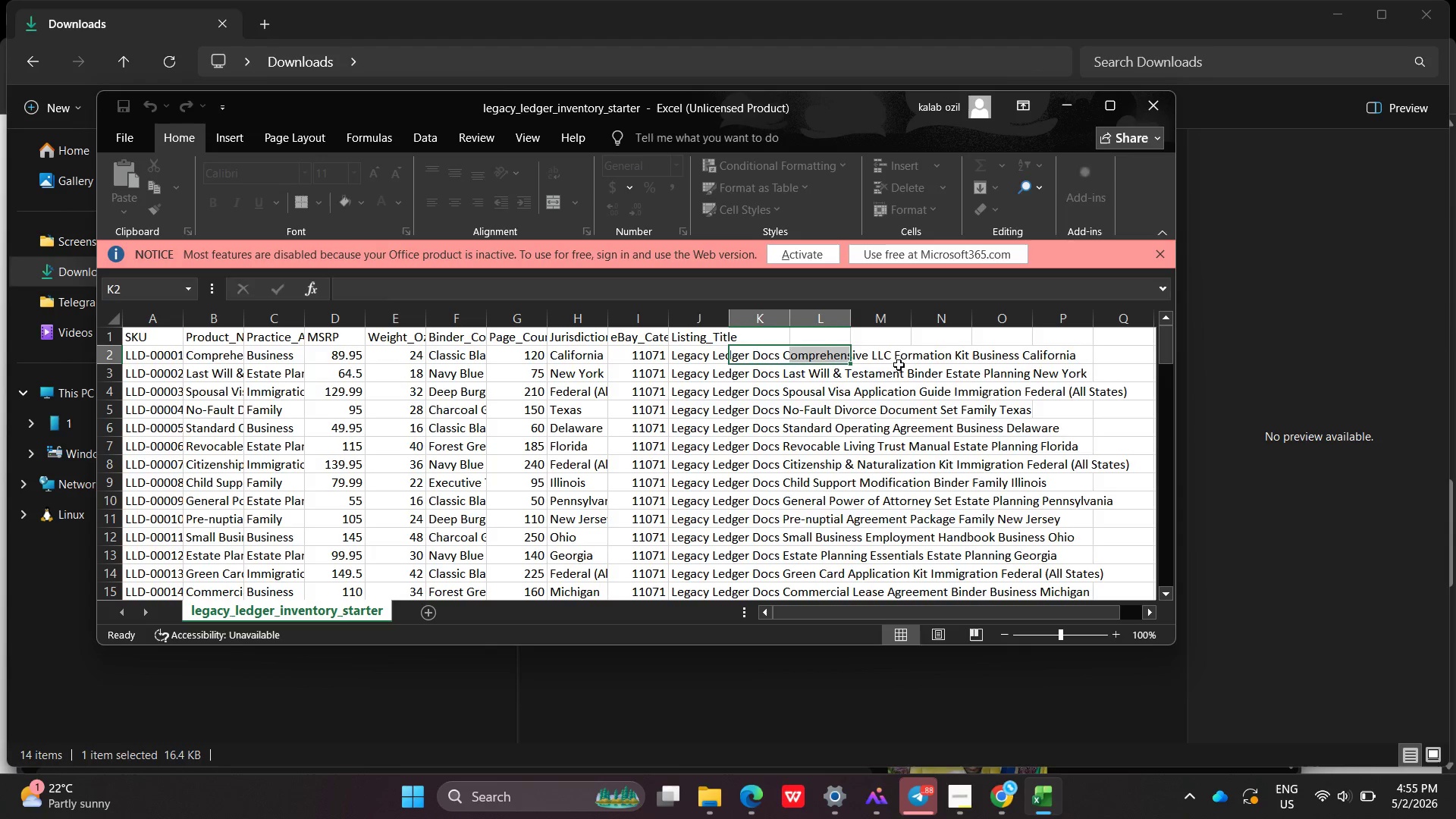 
left_click([850, 450])
 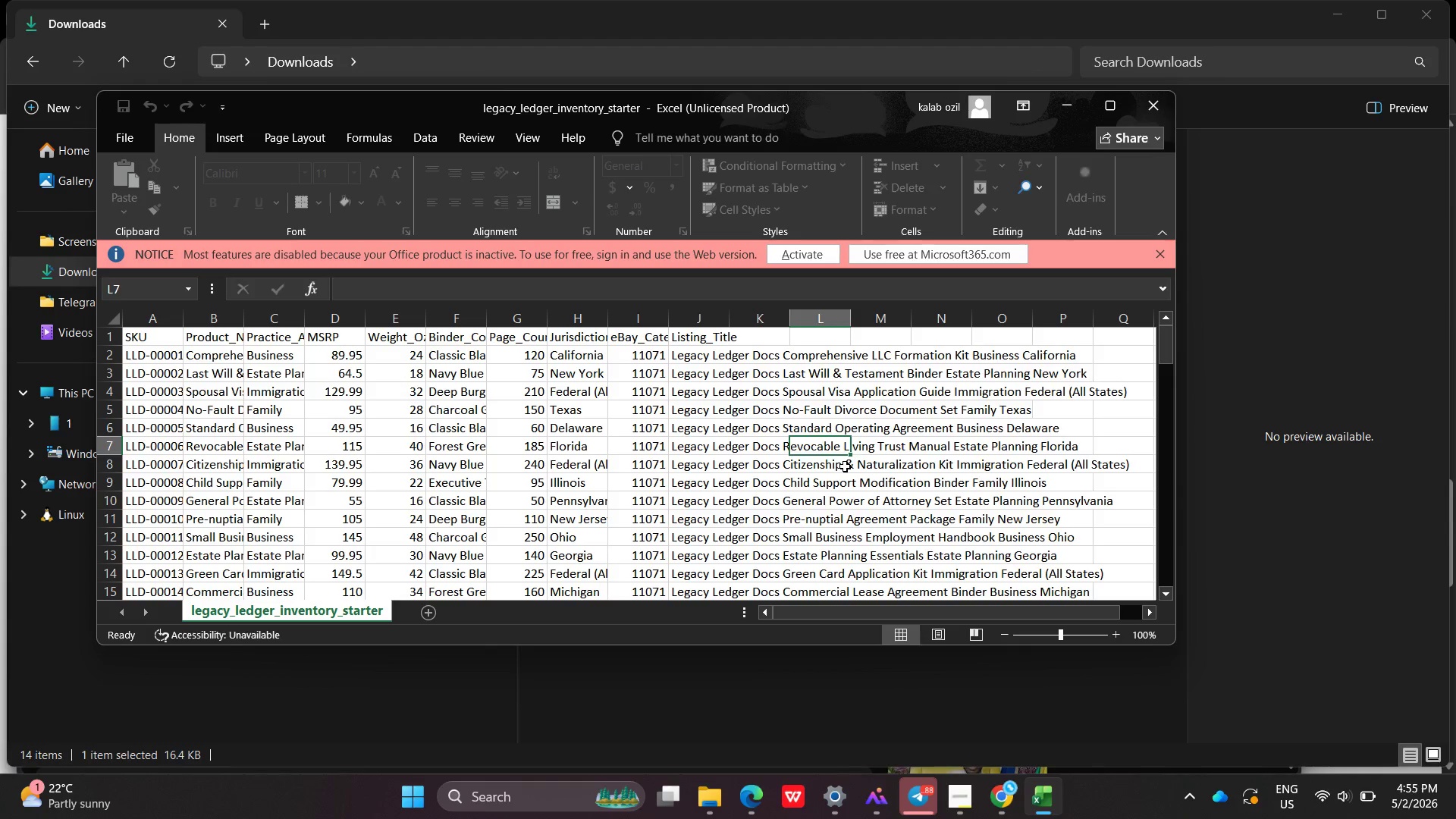 
left_click([845, 466])
 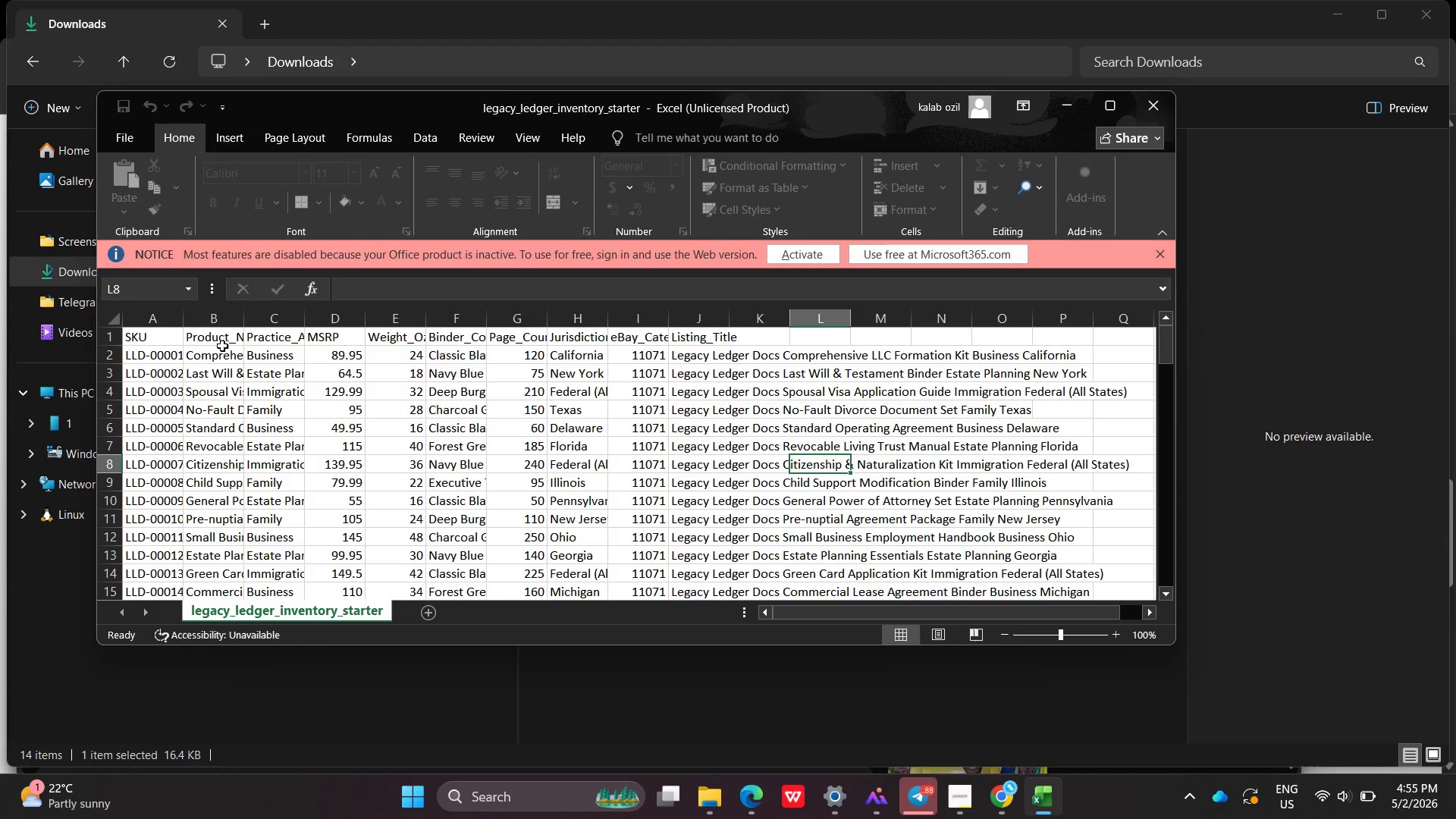 
left_click([216, 334])
 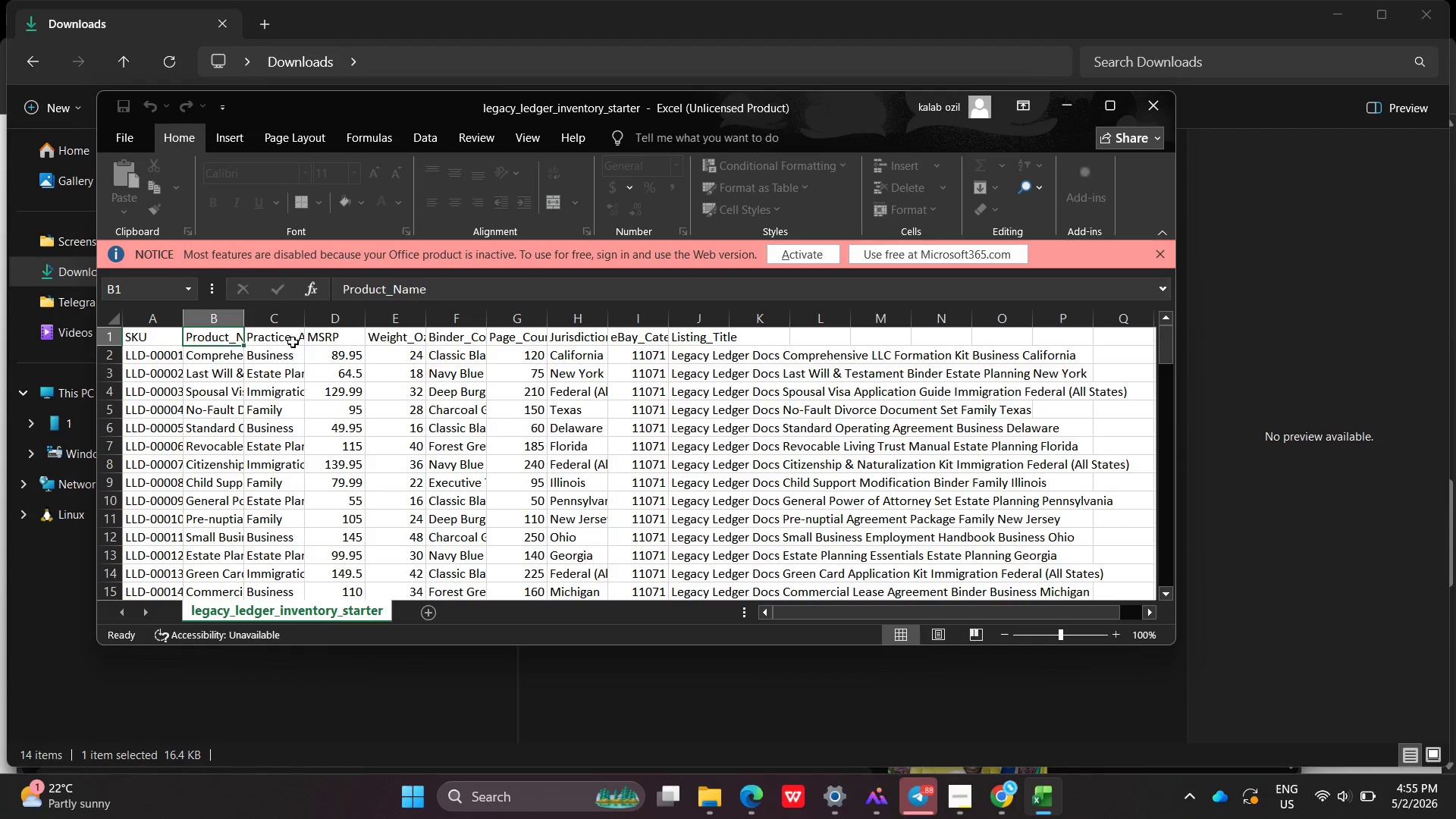 
left_click([292, 343])
 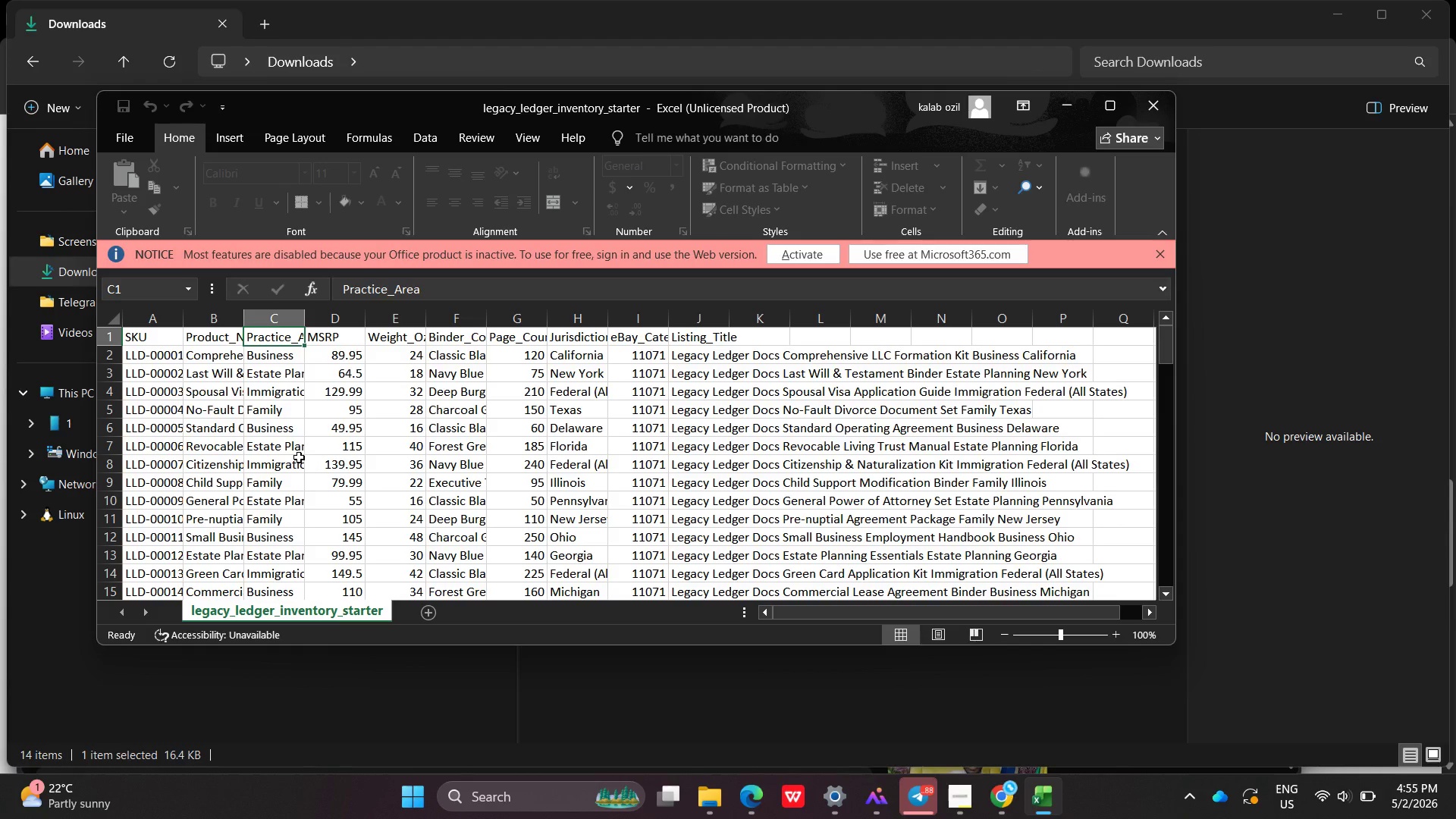 
left_click([299, 457])
 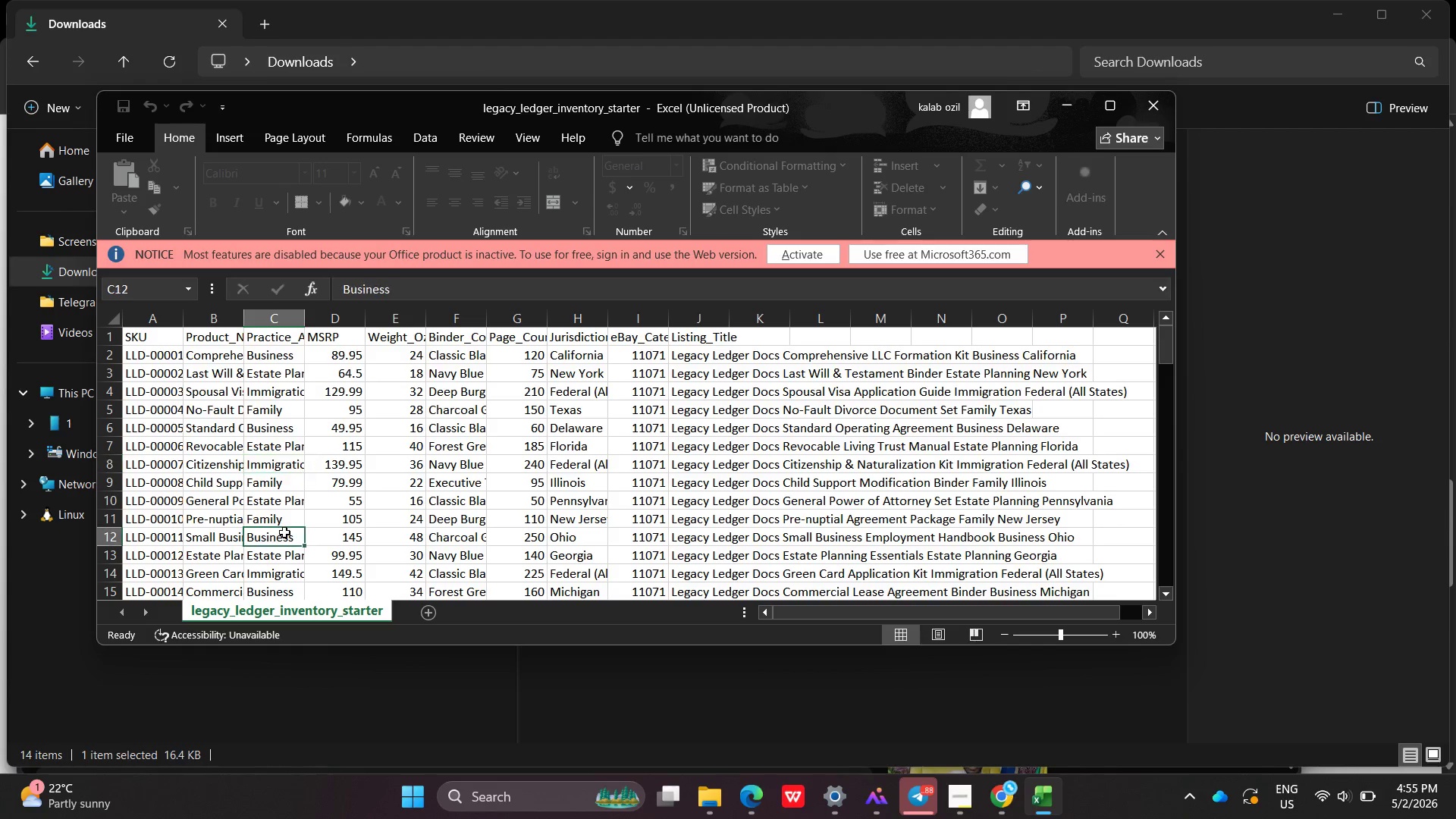 
left_click([284, 532])
 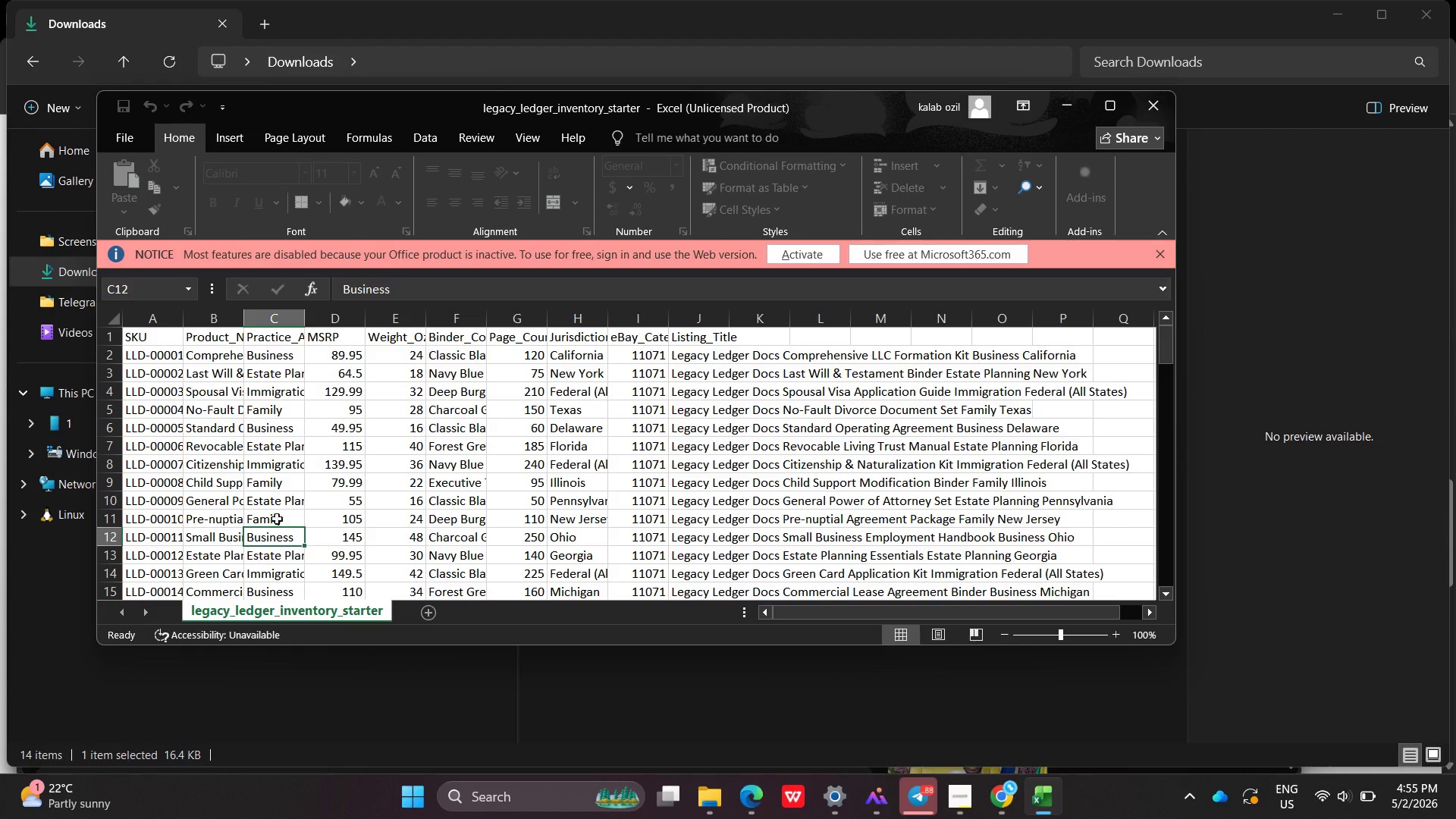 
scroll: coordinate [271, 510], scroll_direction: down, amount: 9.0
 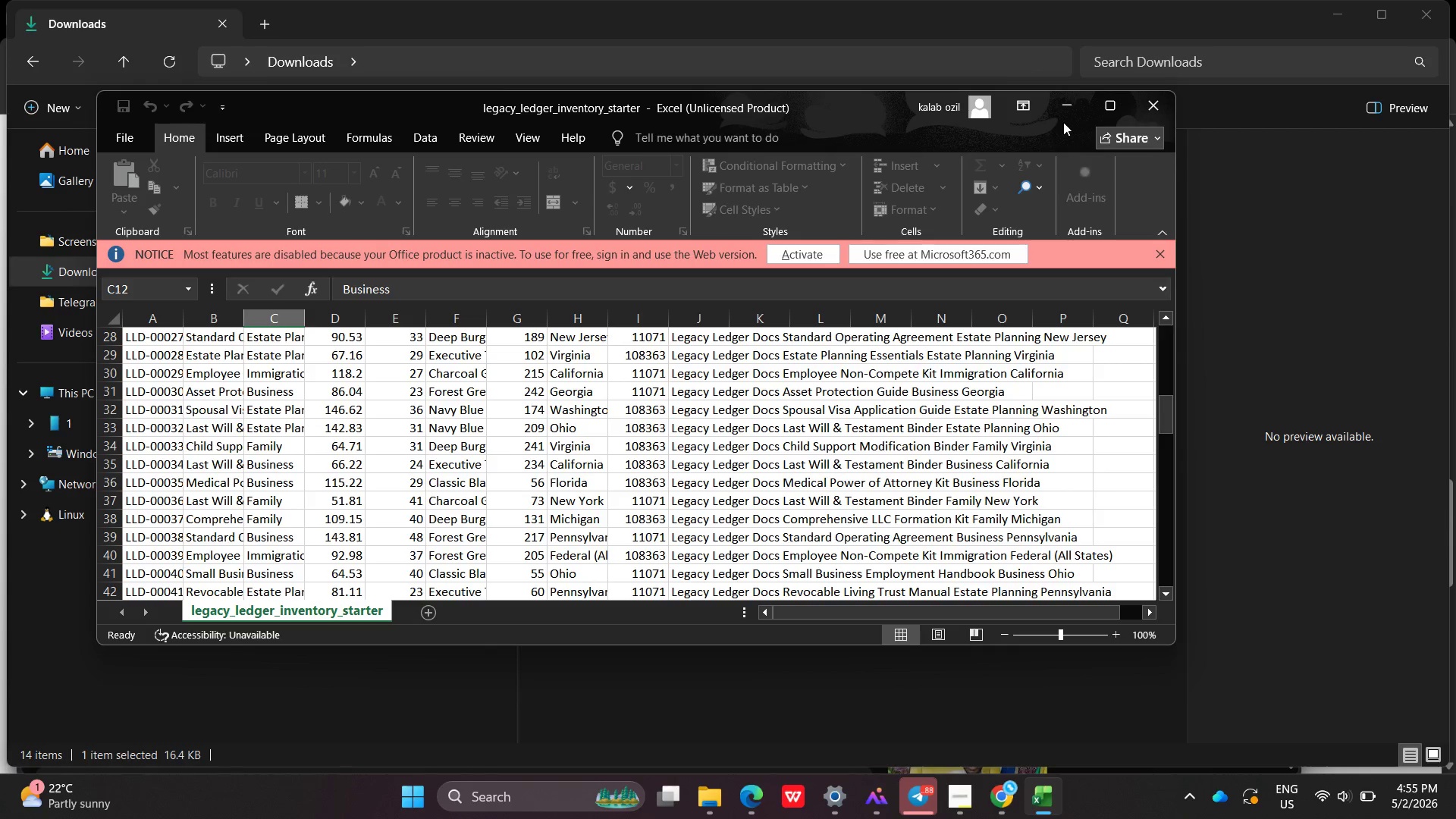 
left_click([1068, 106])
 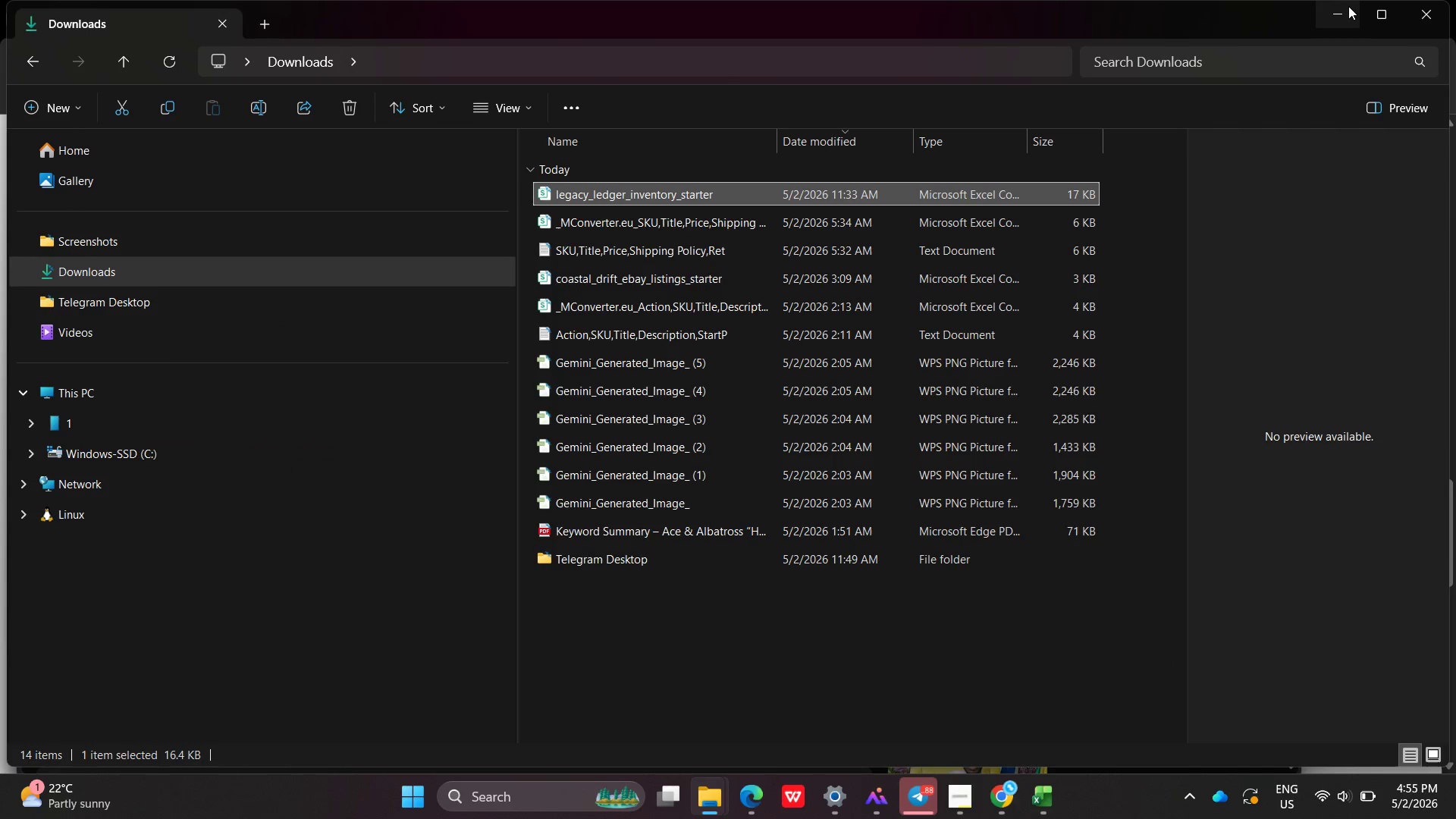 
left_click([1348, 6])
 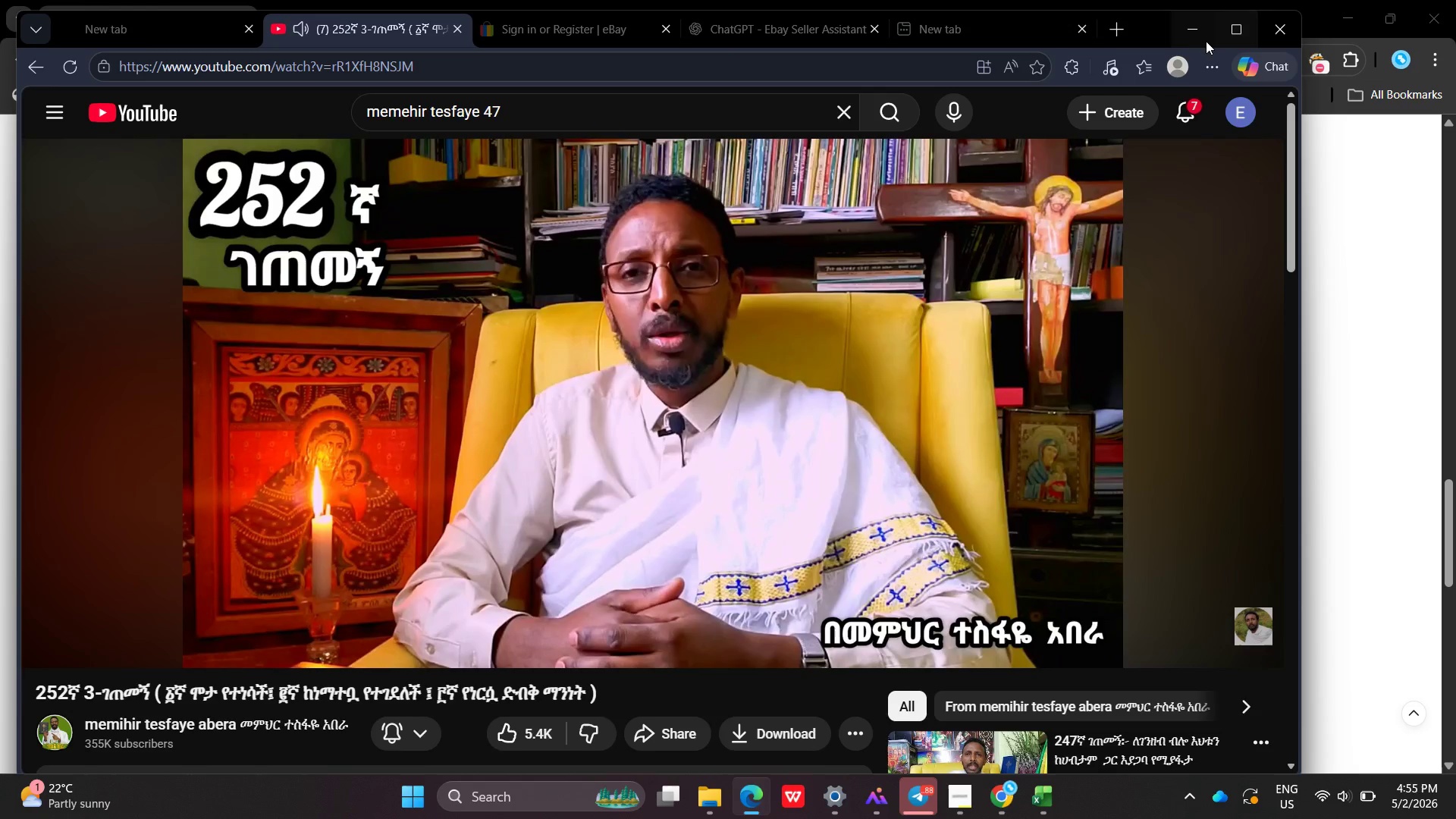 
left_click([1194, 31])
 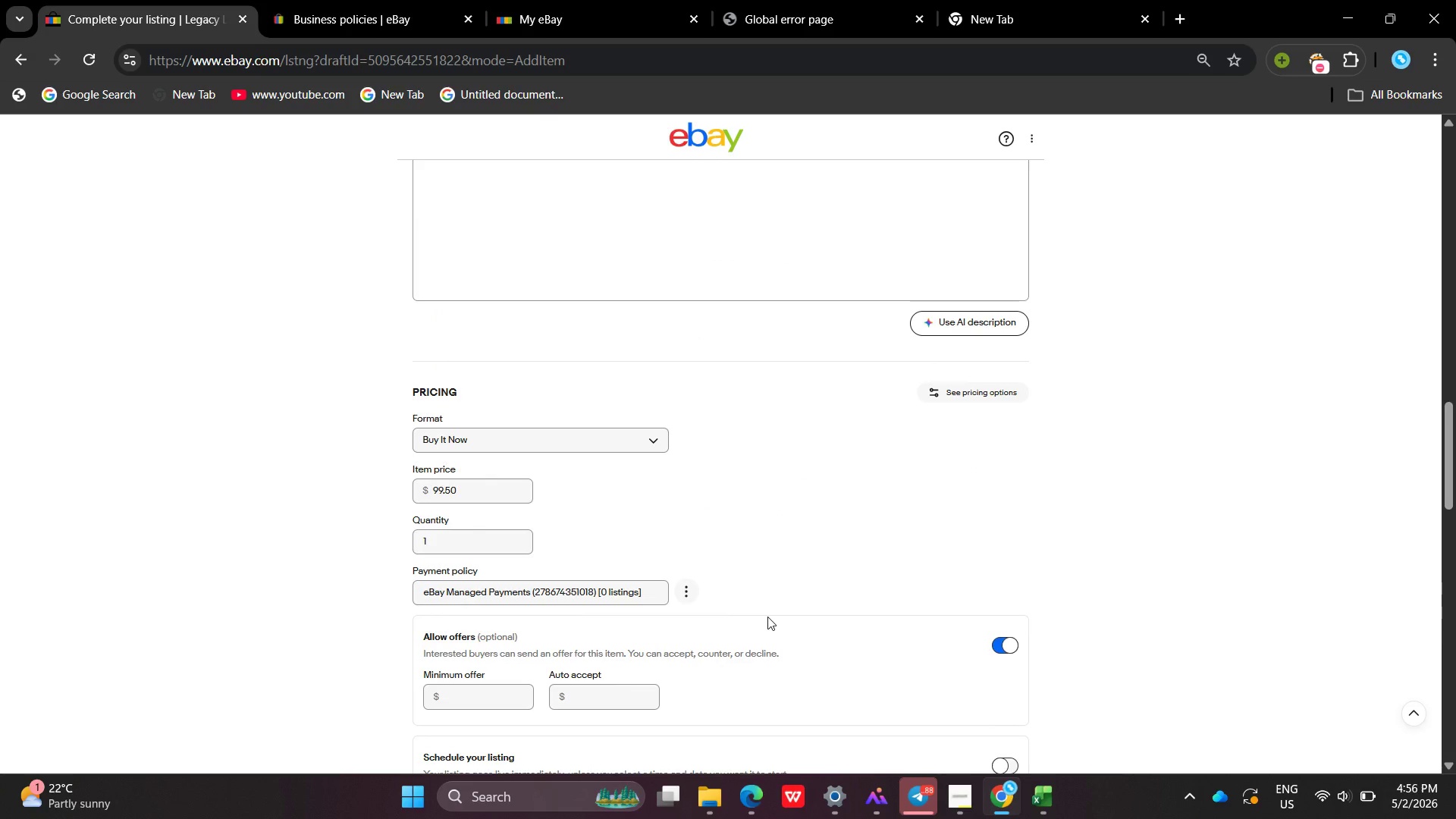 
wait(18.76)
 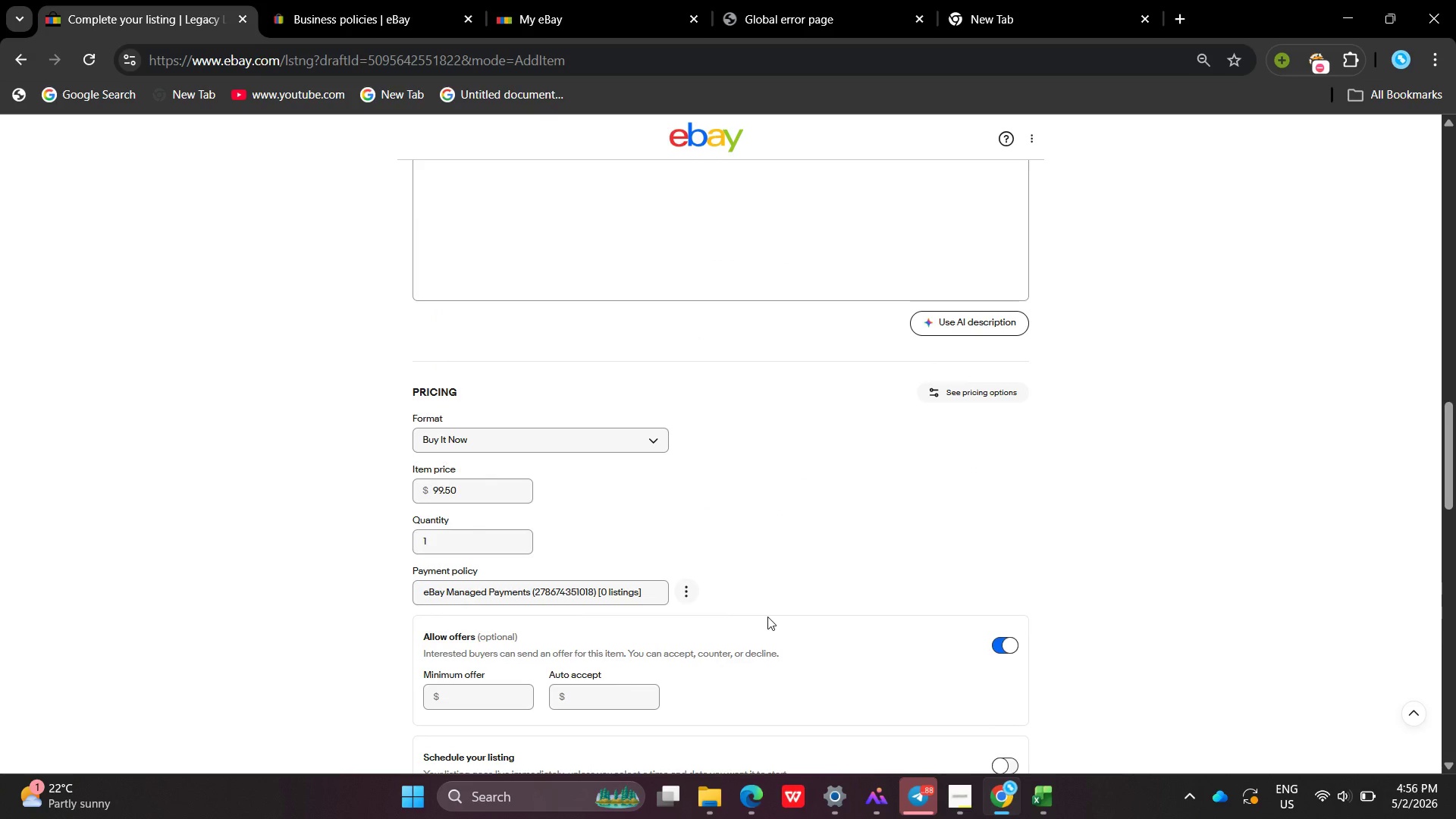 
left_click([590, 485])
 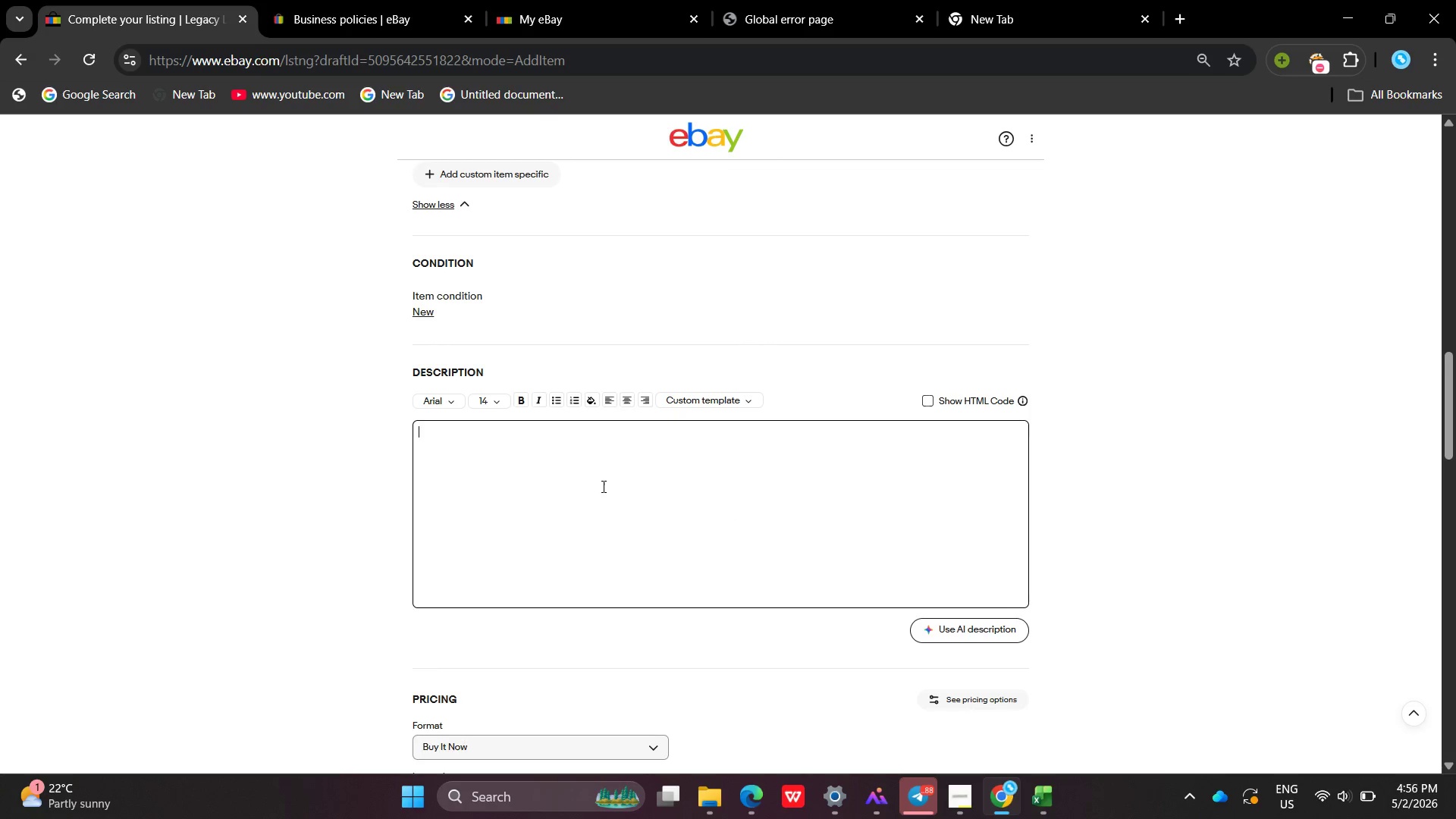 
double_click([602, 486])
 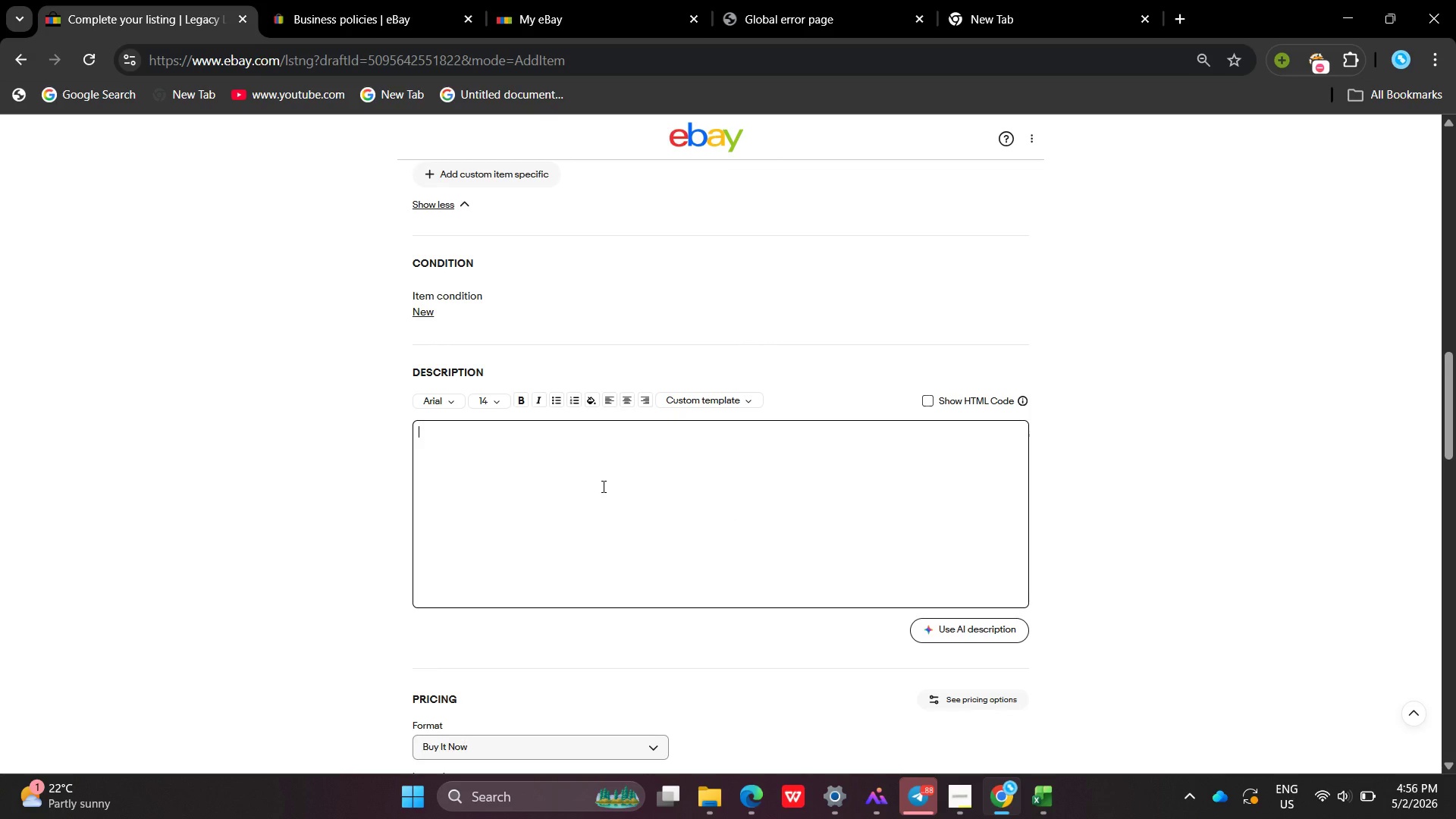 
type(Estate planninng binder designd for organizing )
 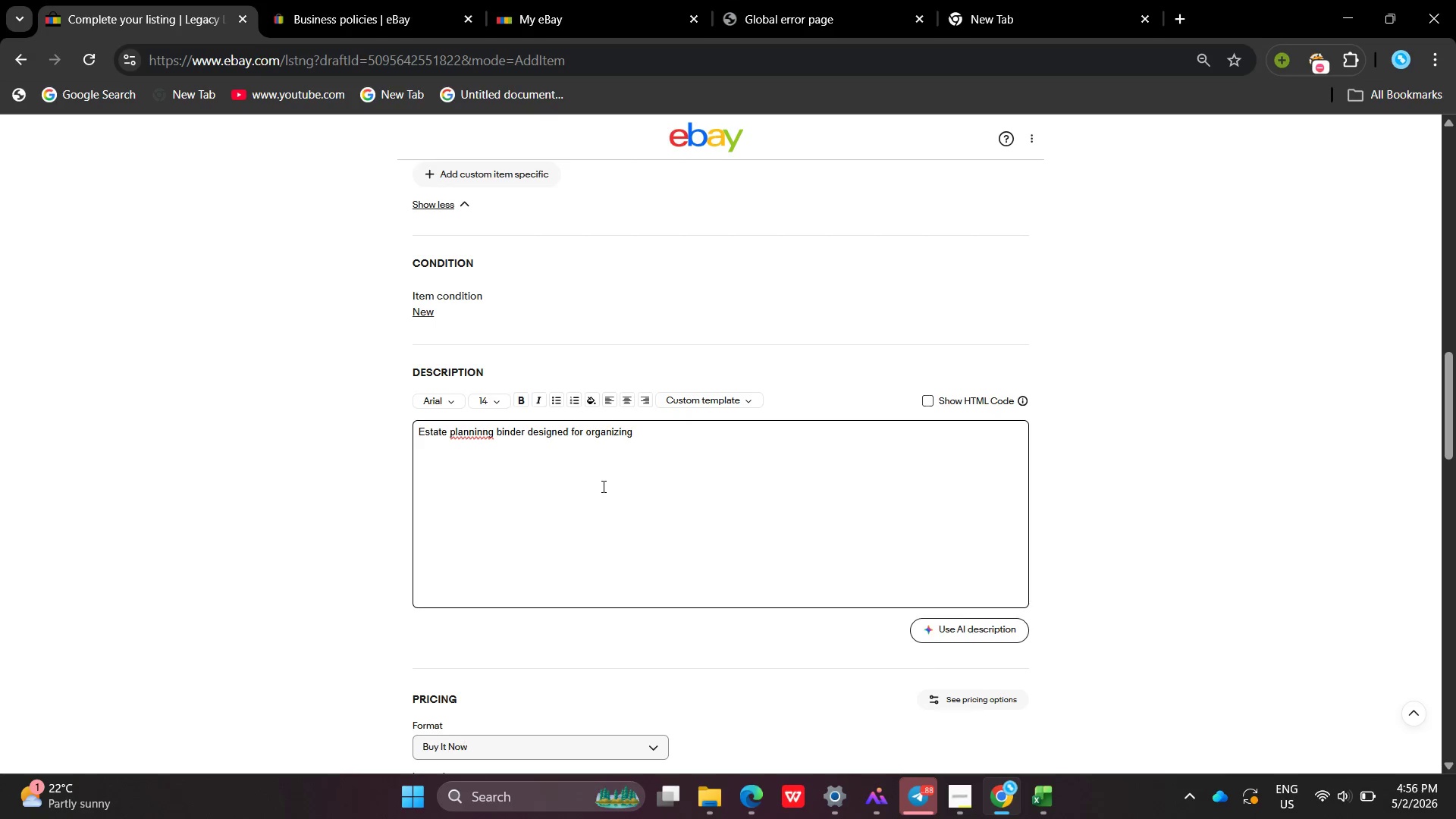 
left_click([484, 429])
 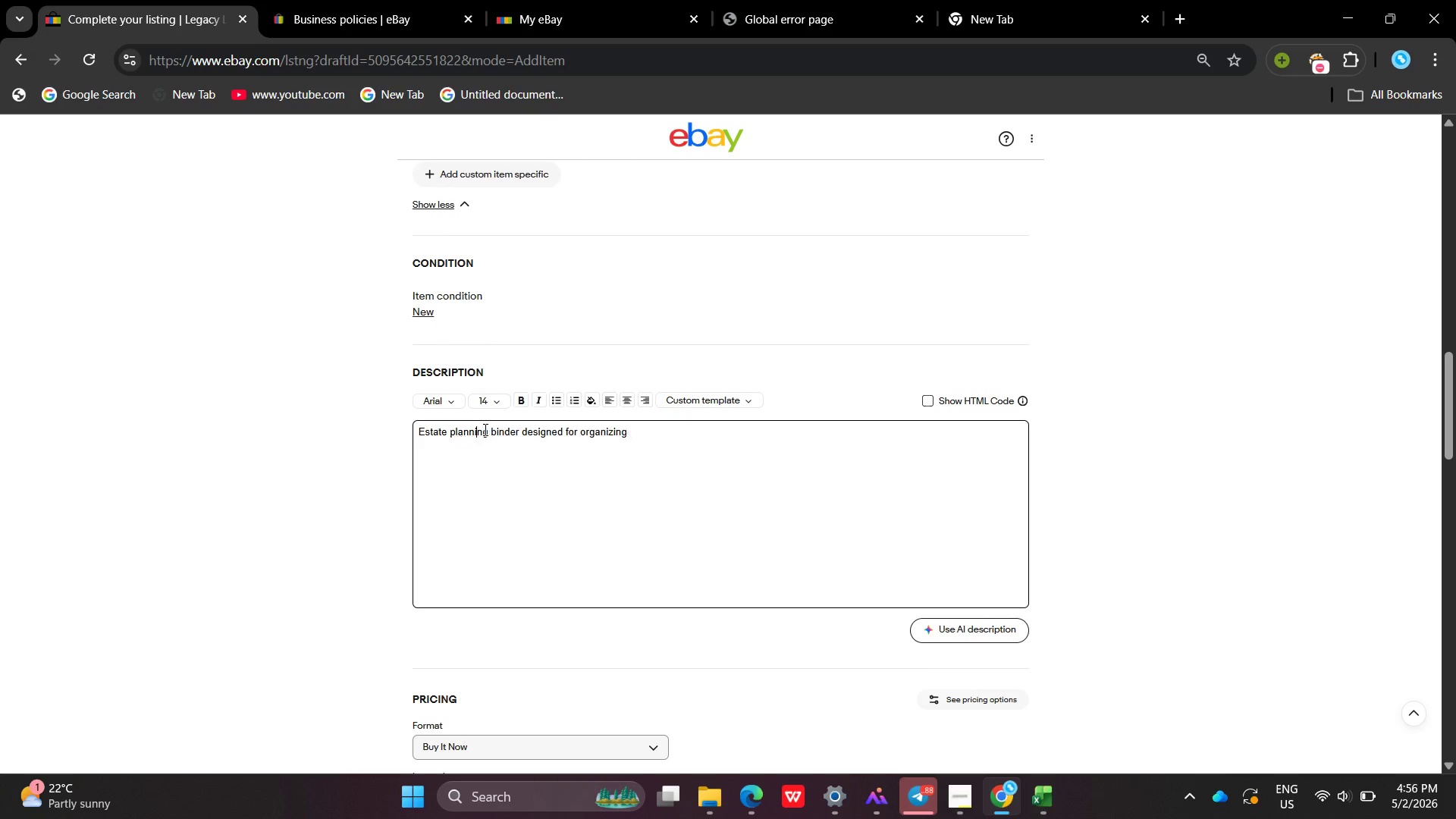 
key(Backspace)
 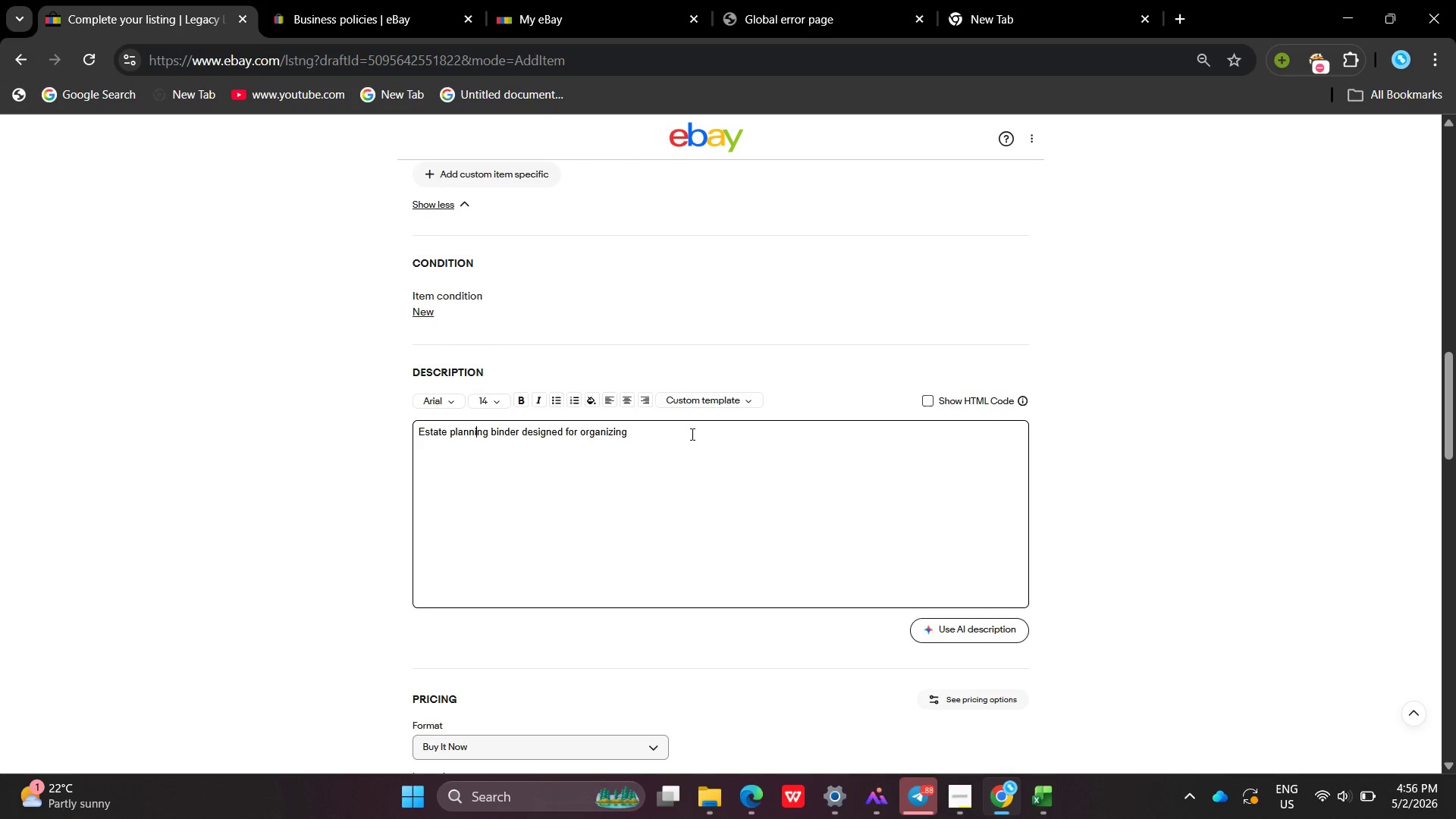 
left_click([691, 434])
 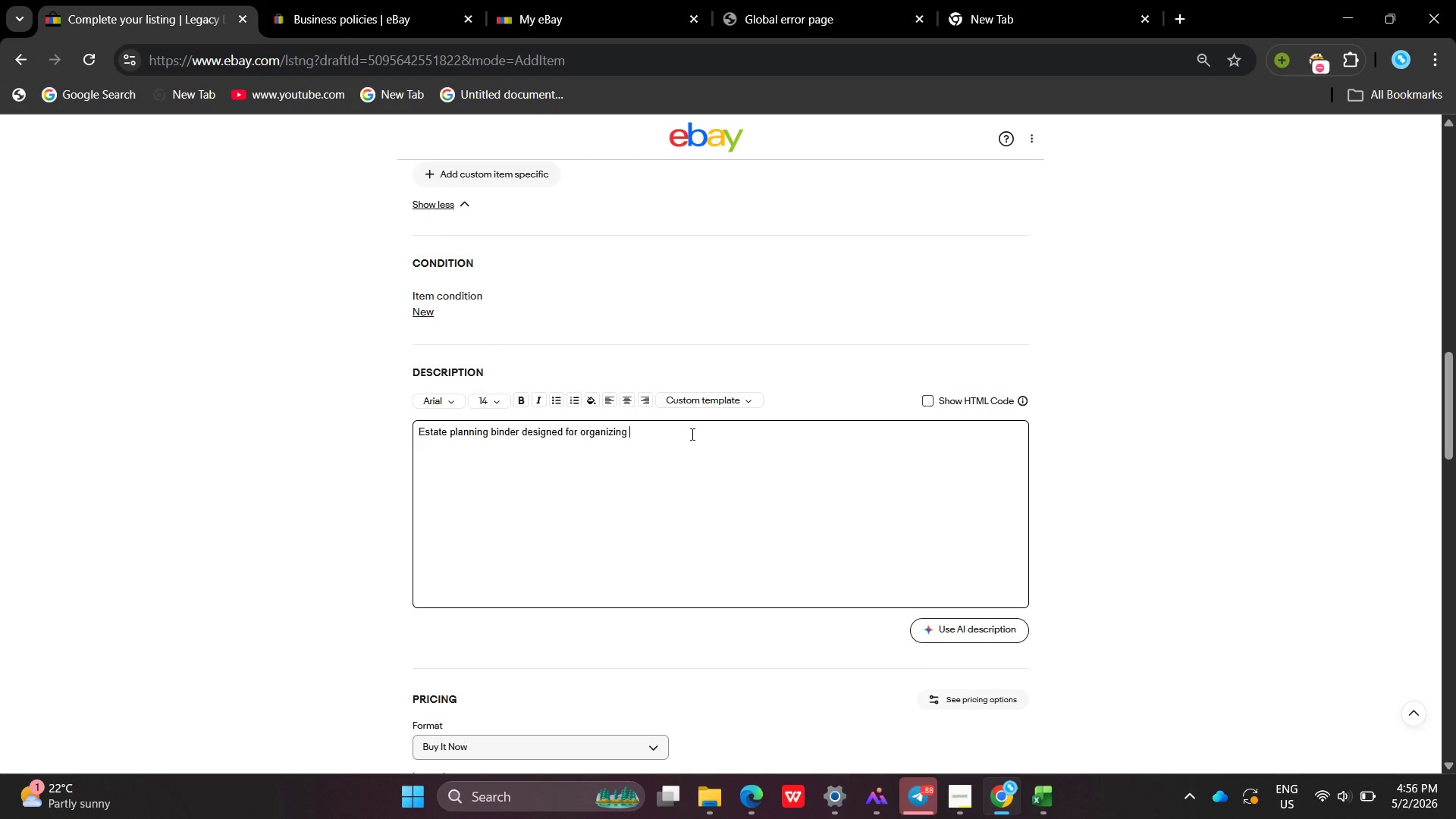 
type(wills , trust , and asset dou)
key(Backspace)
type(cumetaiton)
key(Backspace)
key(Backspace)
key(Backspace)
key(Backspace)
type(tion )
key(Backspace)
key(Backspace)
key(Backspace)
key(Backspace)
type(tion)
key(Backspace)
key(Backspace)
key(Backspace)
key(Backspace)
 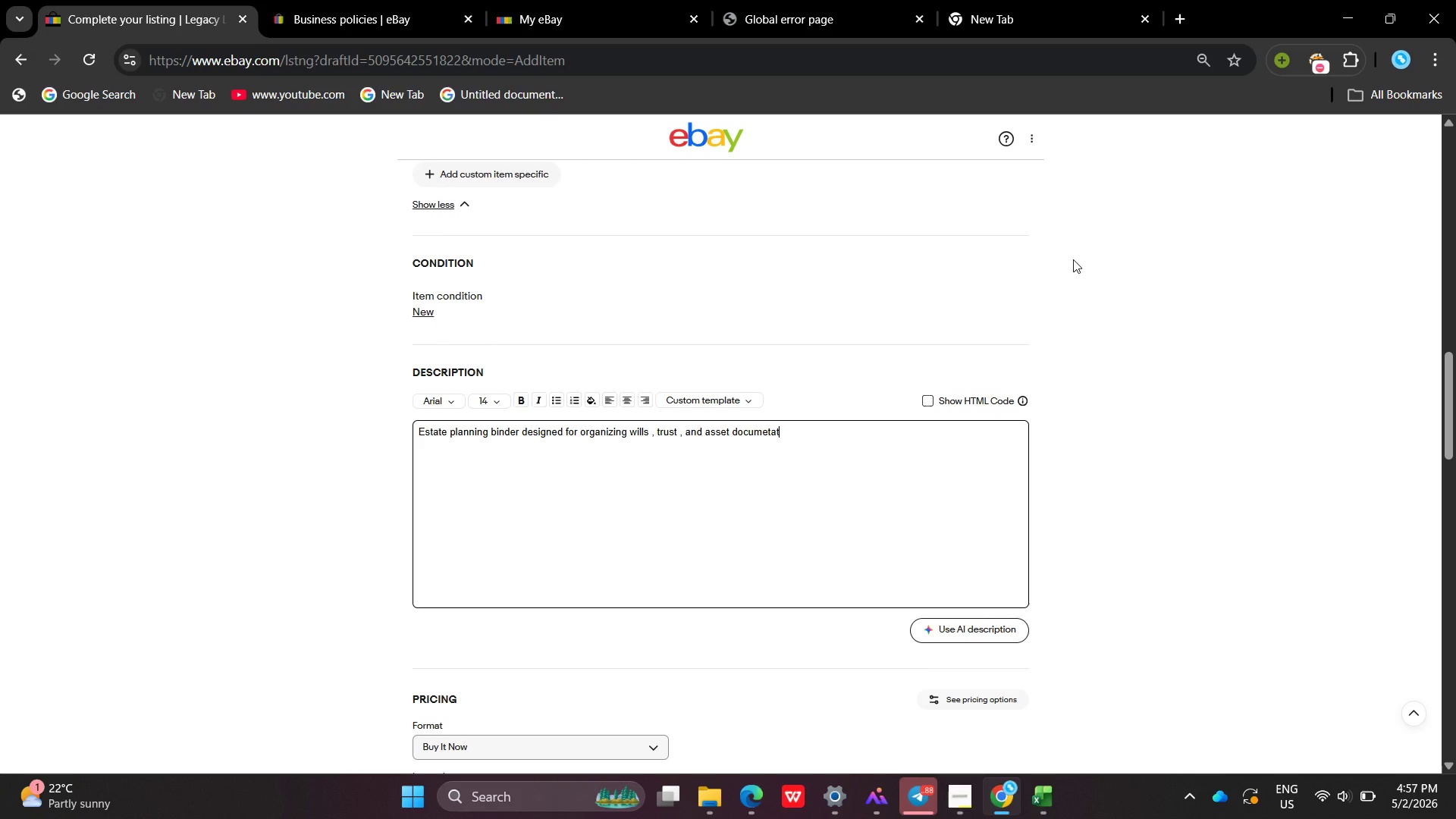 
type(ion )
 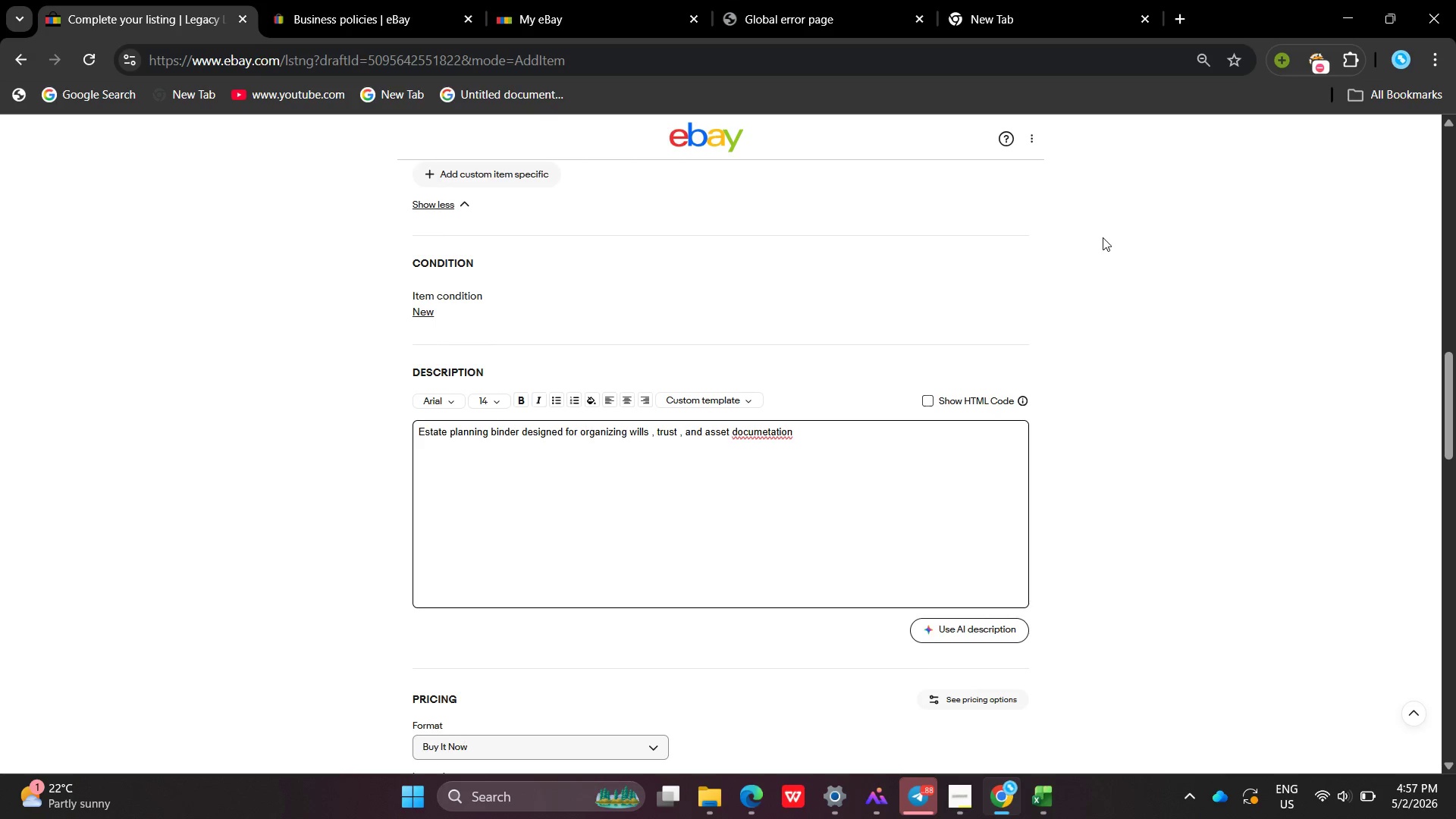 
key(Backspace)
key(Backspace)
key(Backspace)
key(Backspace)
key(Backspace)
key(Backspace)
key(Backspace)
type(ntastio )
key(Backspace)
key(Backspace)
key(Backspace)
key(Backspace)
key(Backspace)
type(tion )
 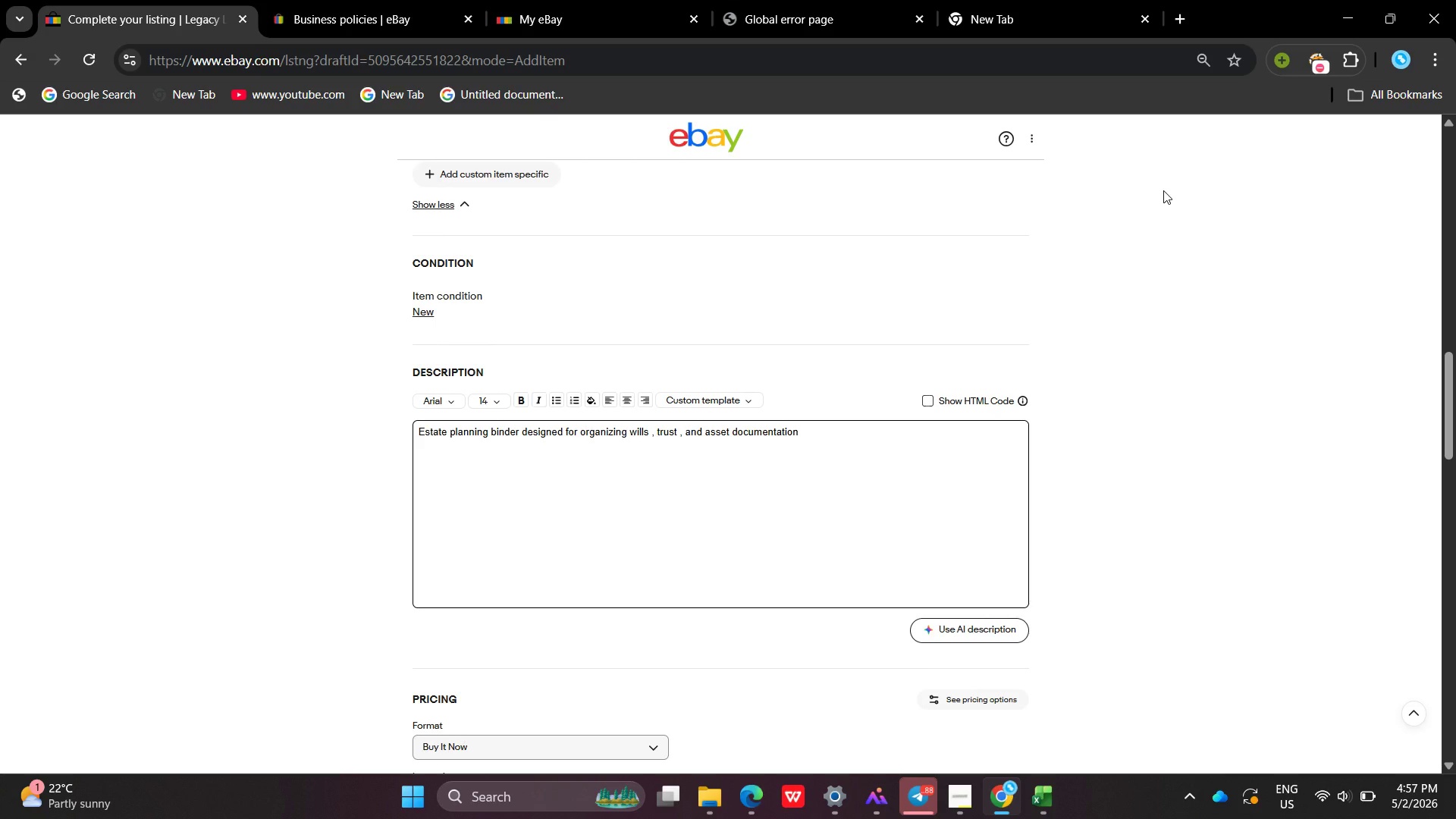 
type(for Georgia residents .)
 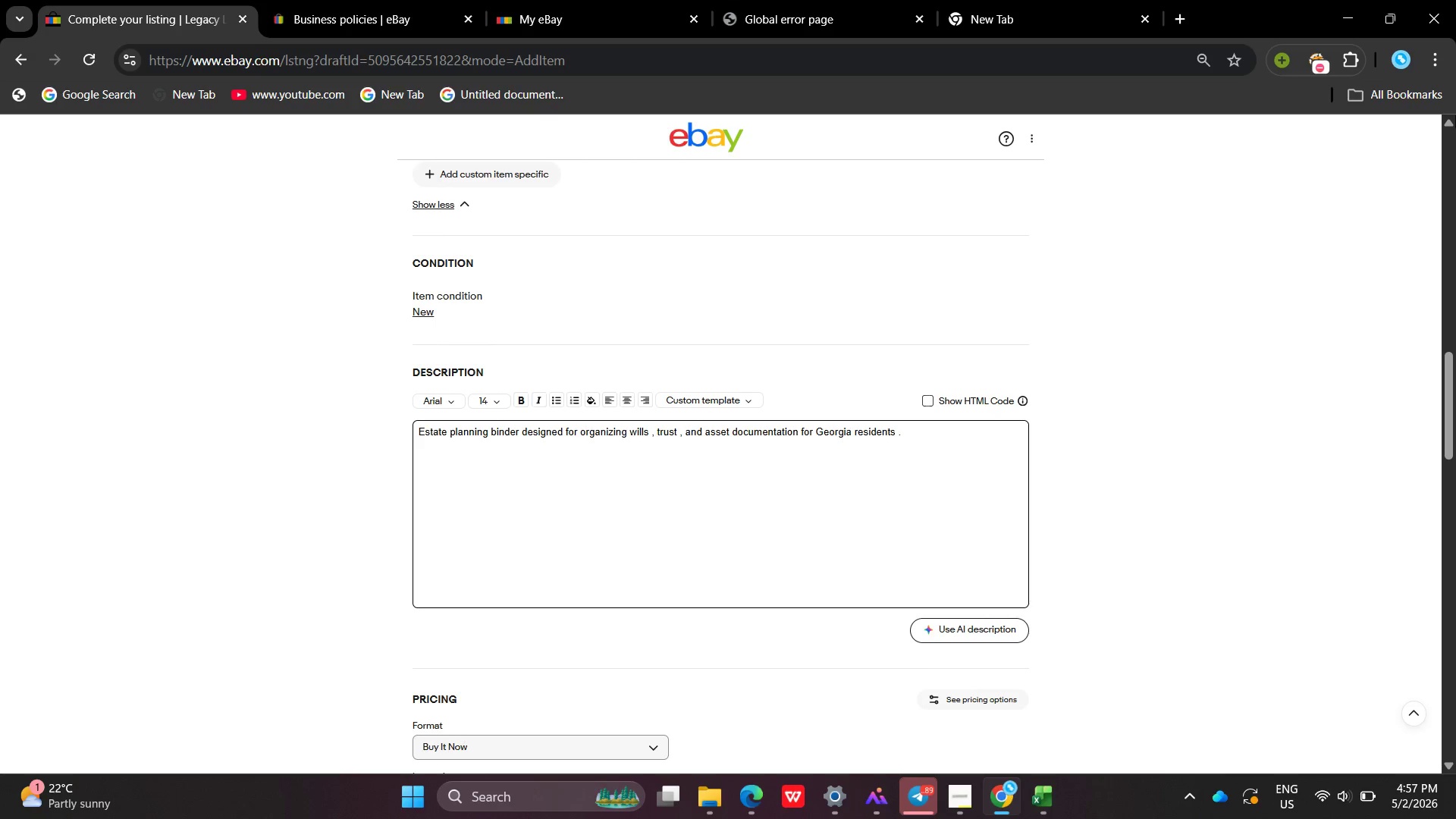 
key(Enter)
 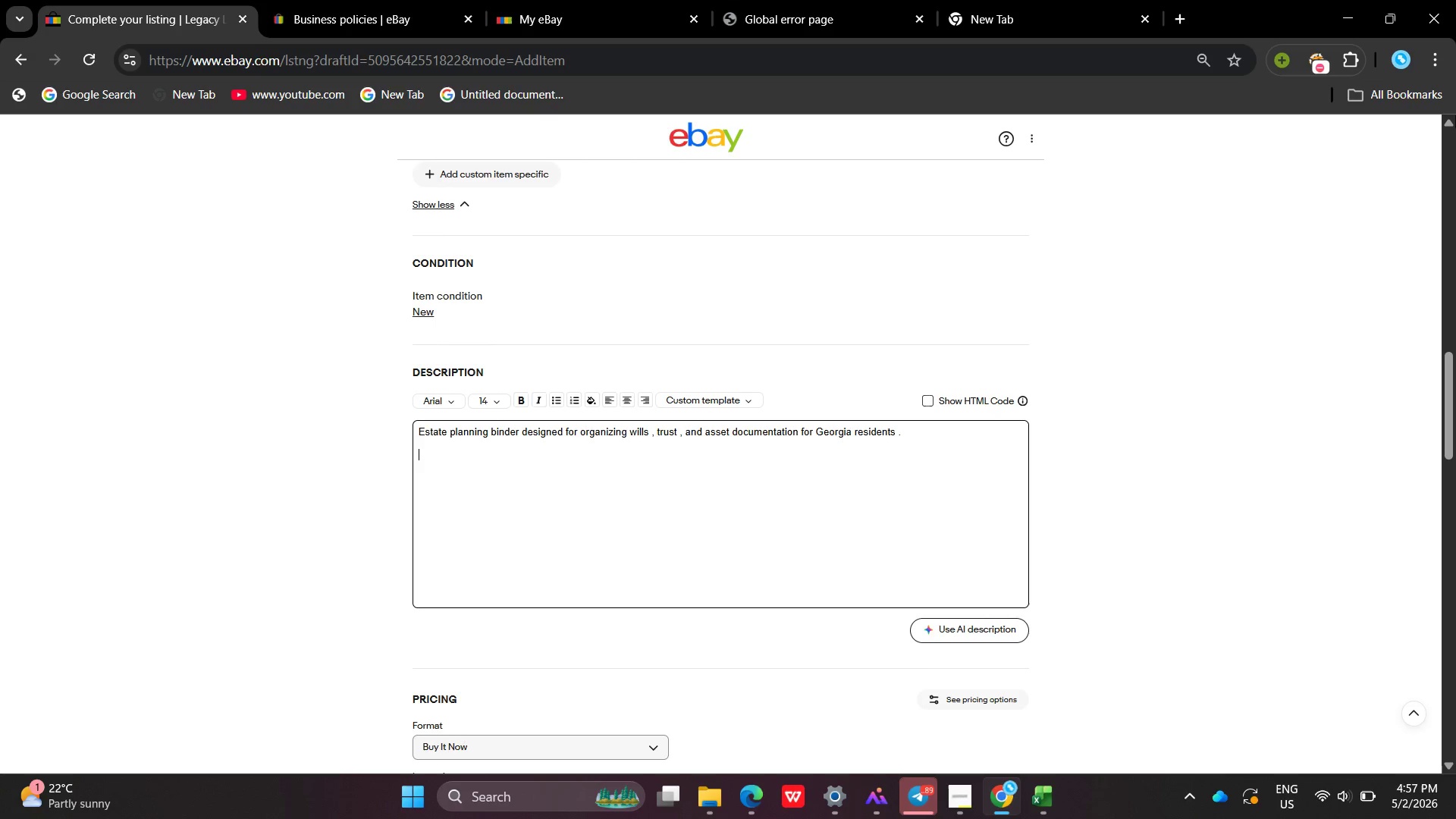 
key(Enter)
 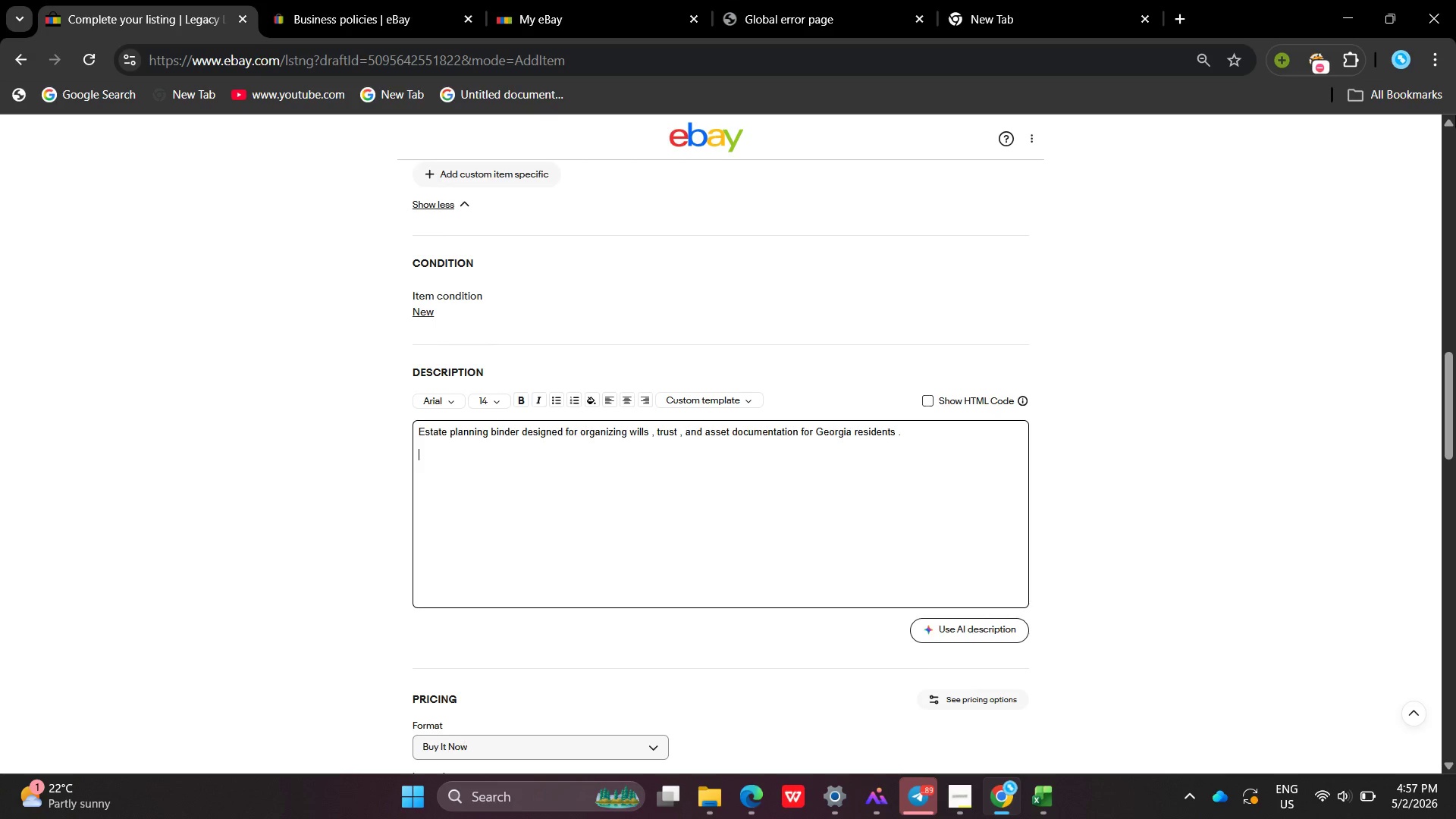 
type(Legal Disclaimer applies)
 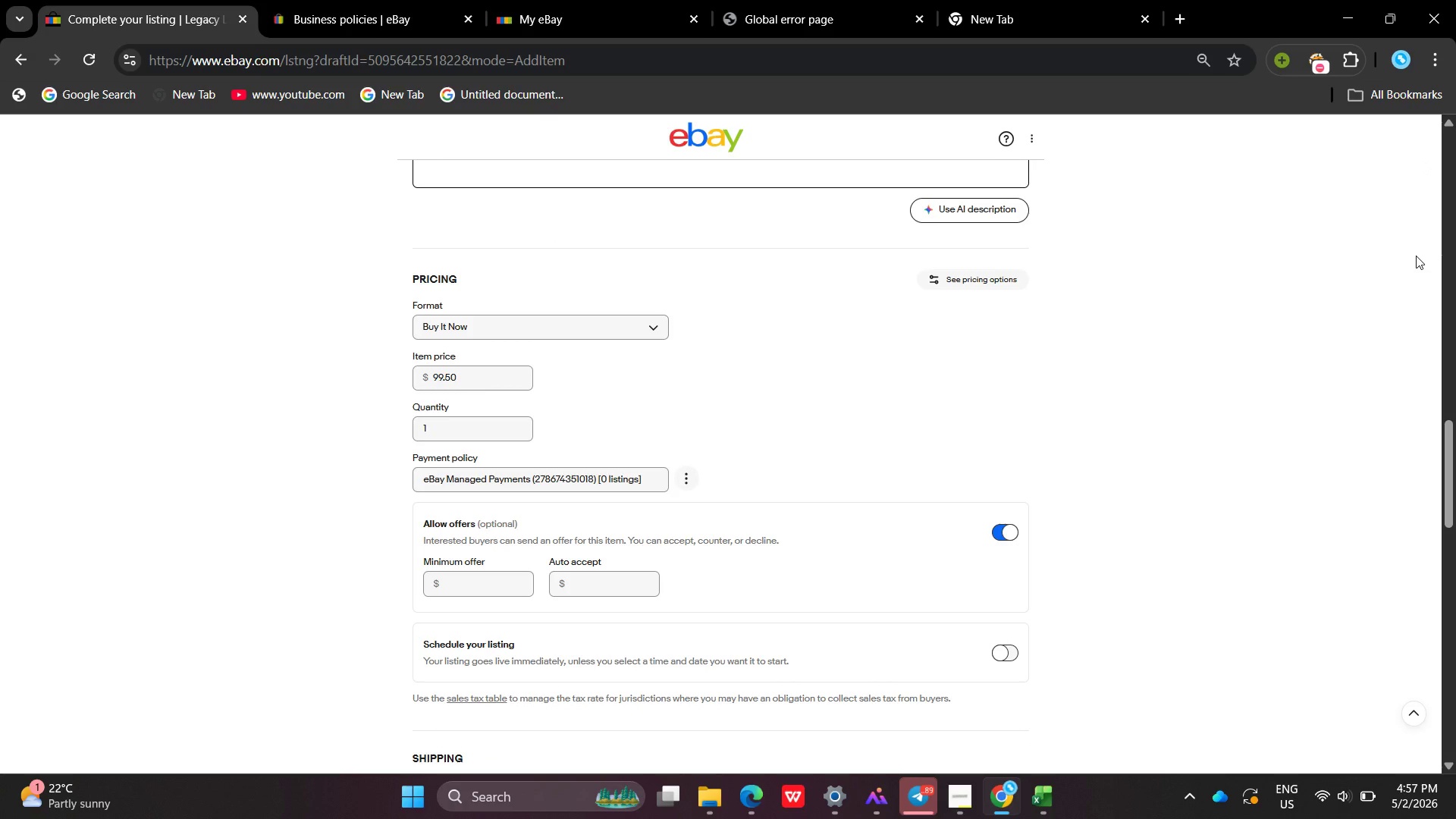 
wait(8.03)
 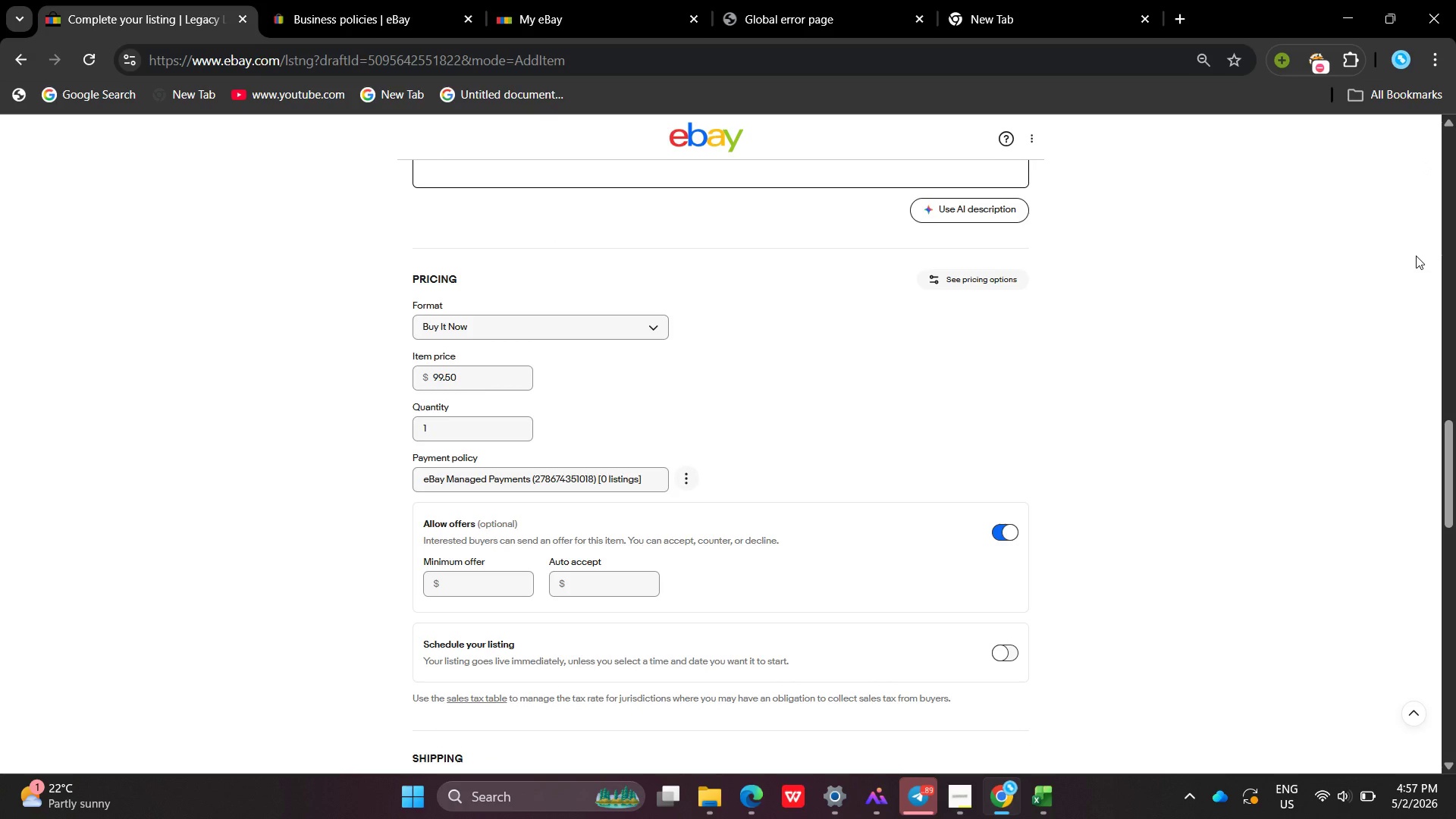 
left_click([817, 576])
 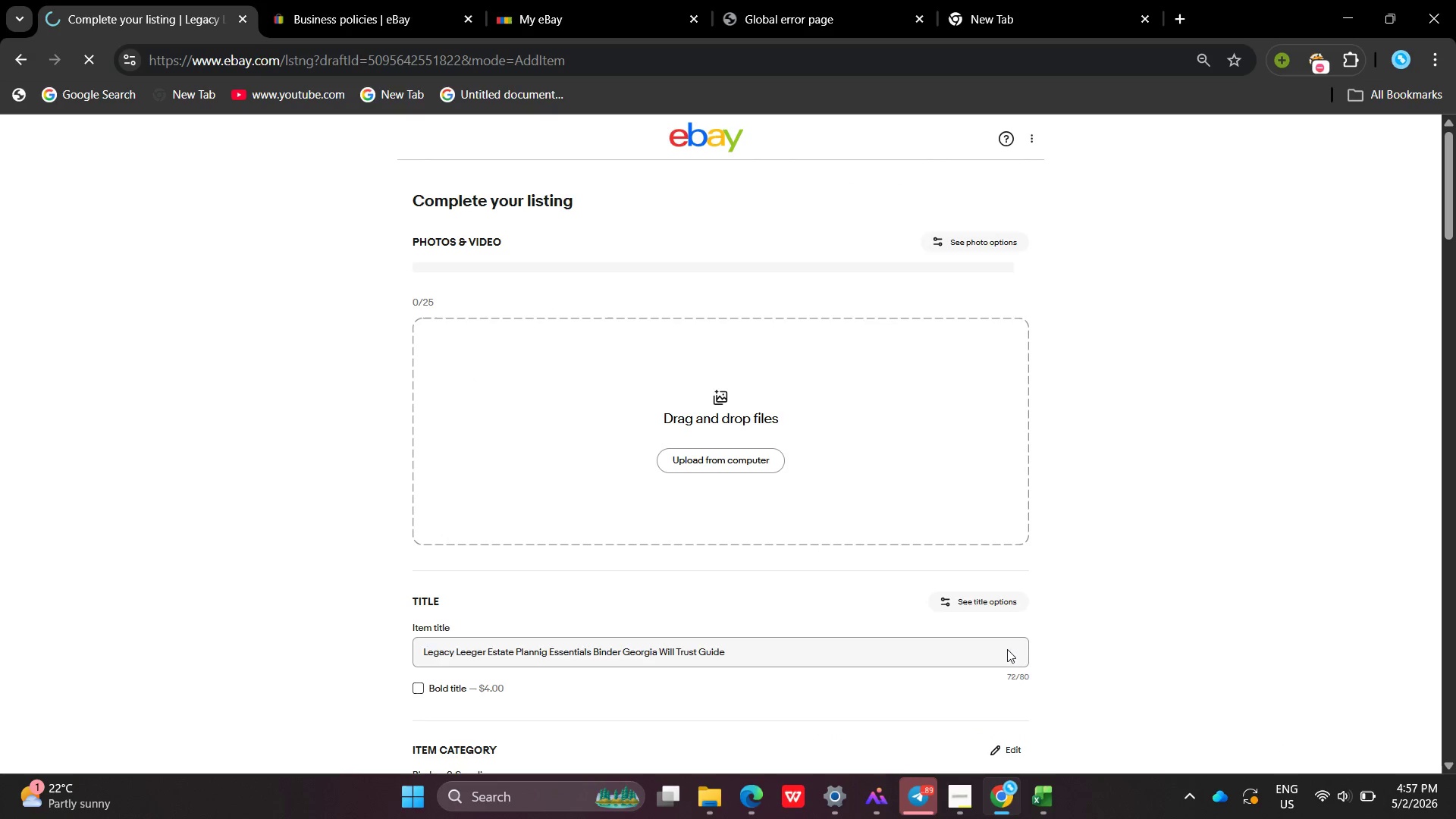 
left_click([969, 815])